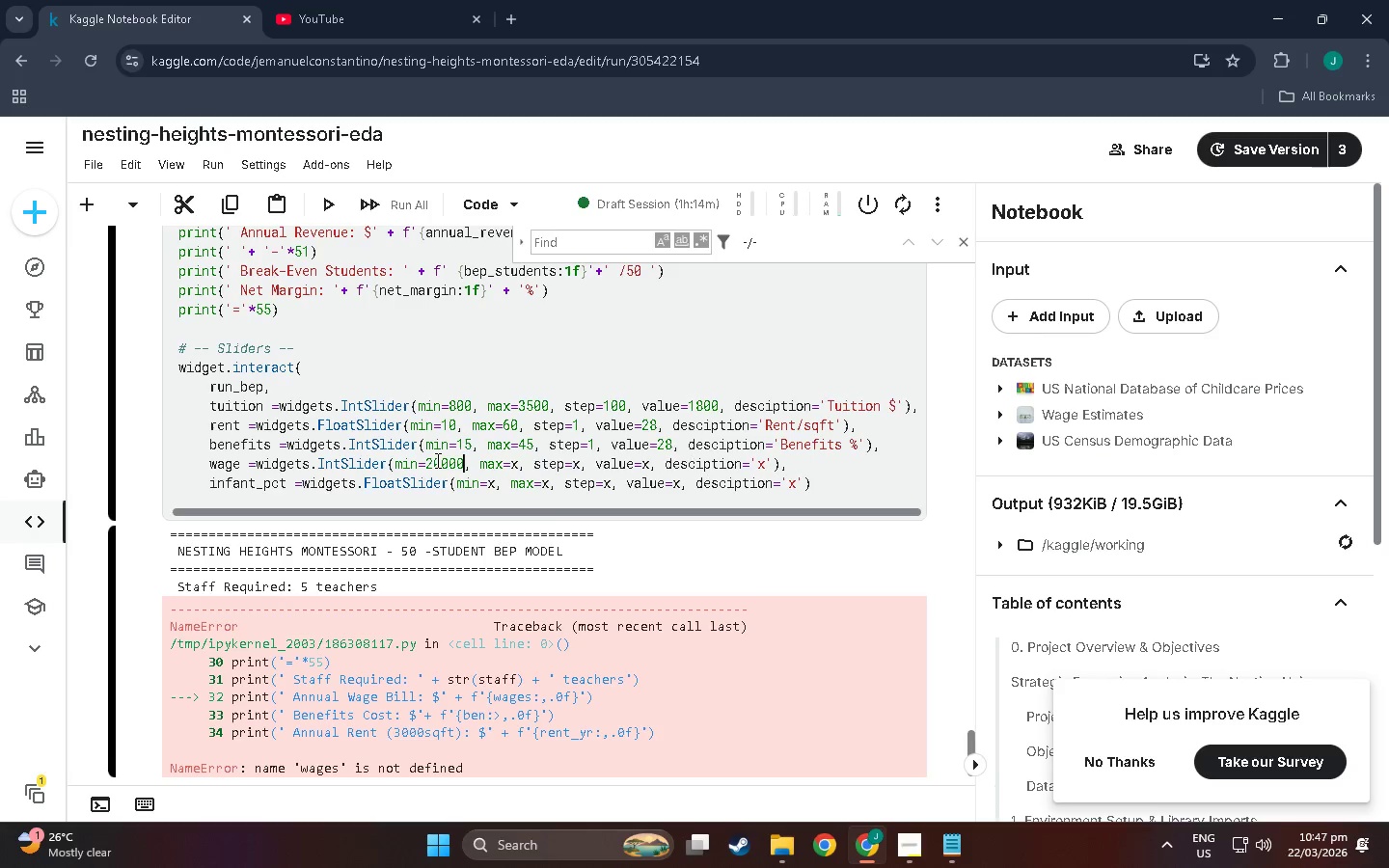 
key(Numpad0)
 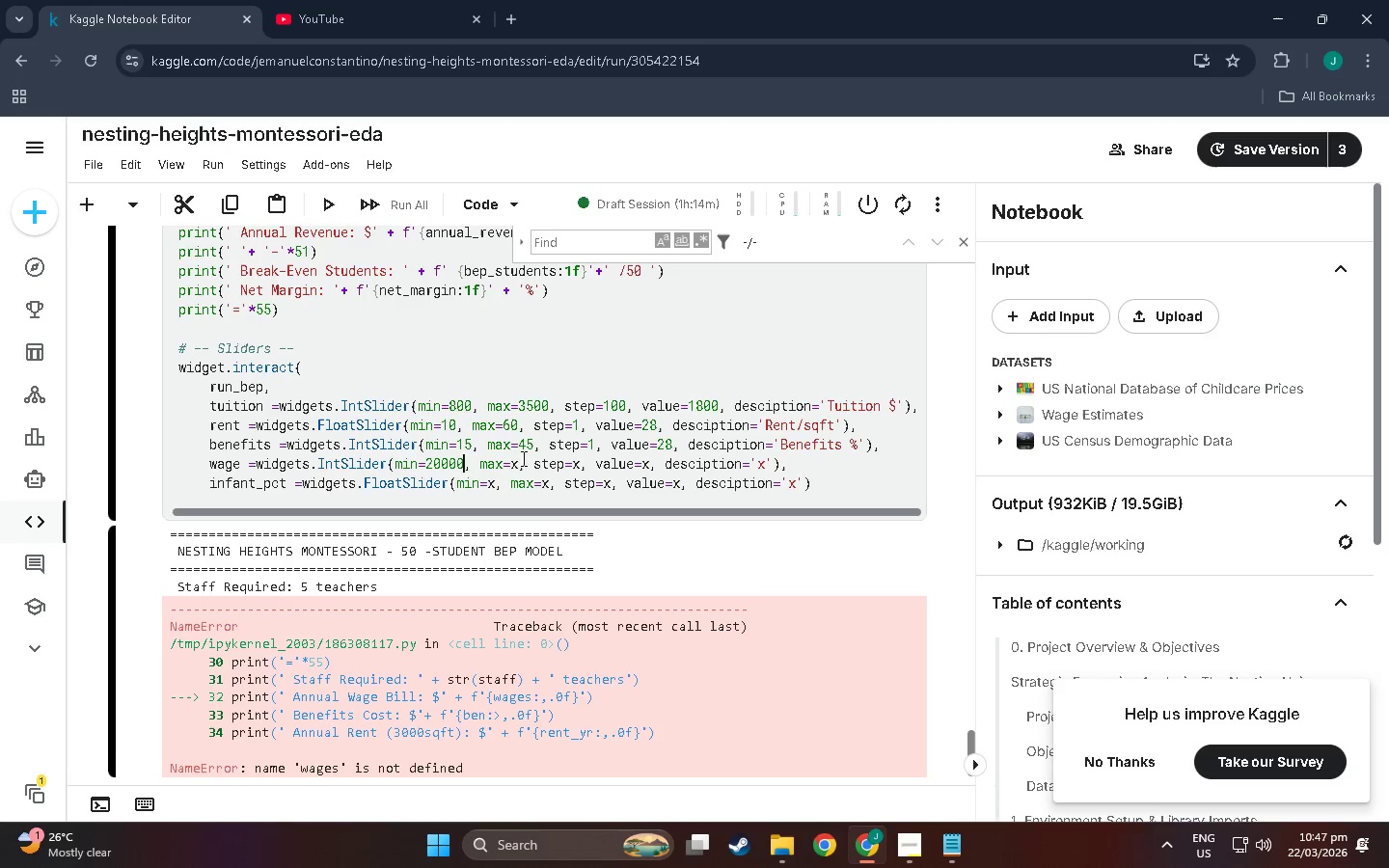 
left_click([514, 460])
 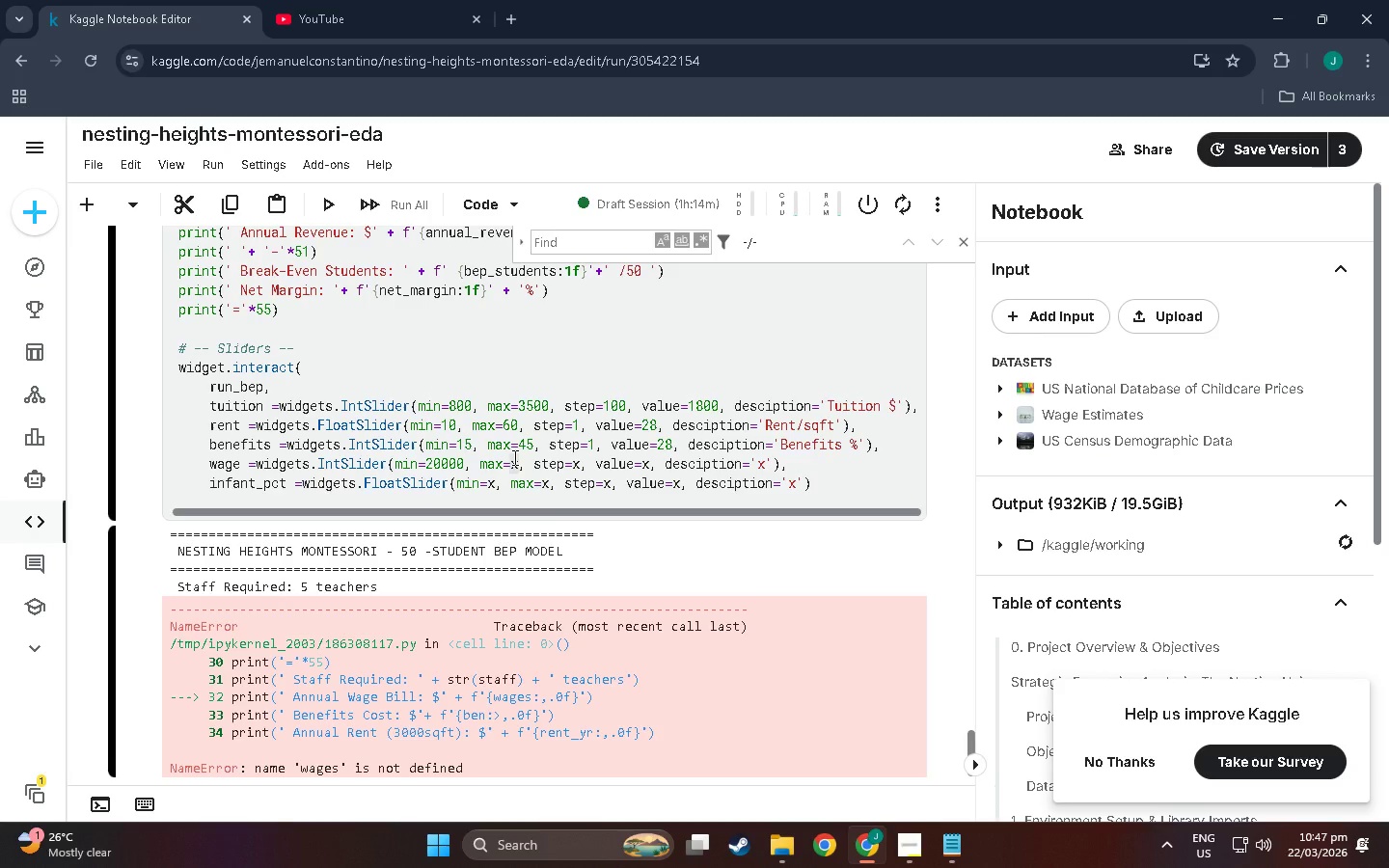 
key(ArrowRight)
 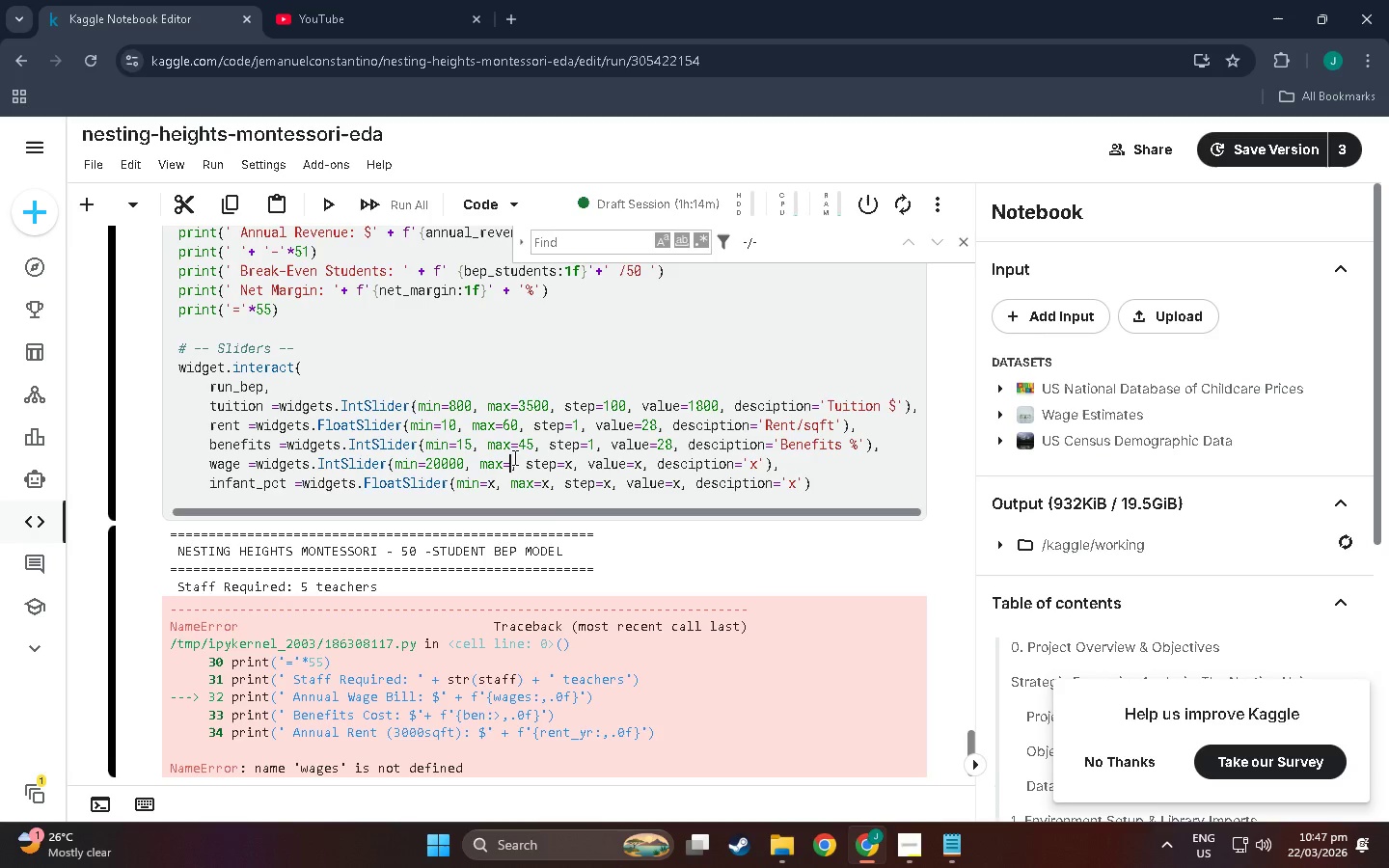 
key(Backspace)
 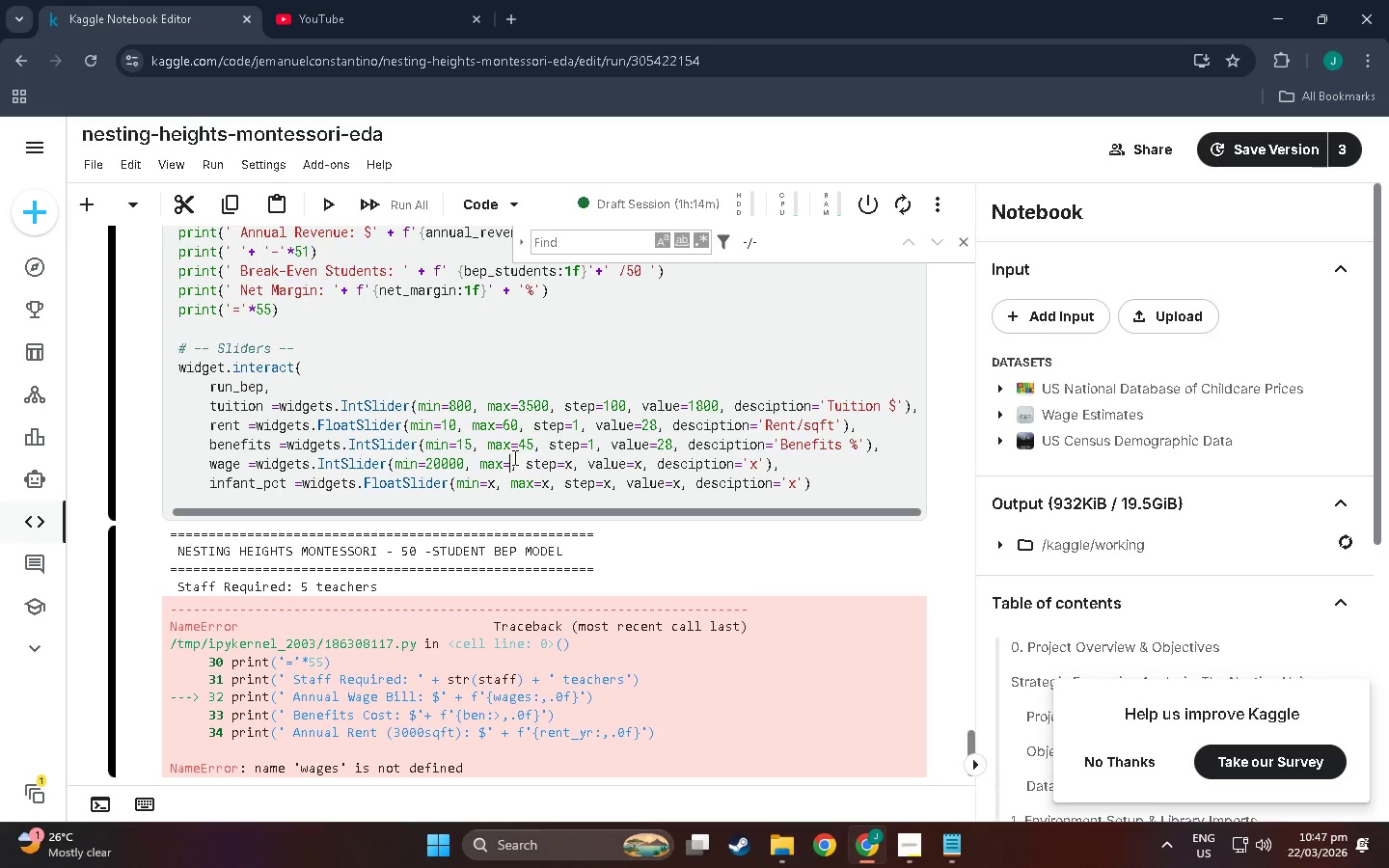 
key(Numpad6)
 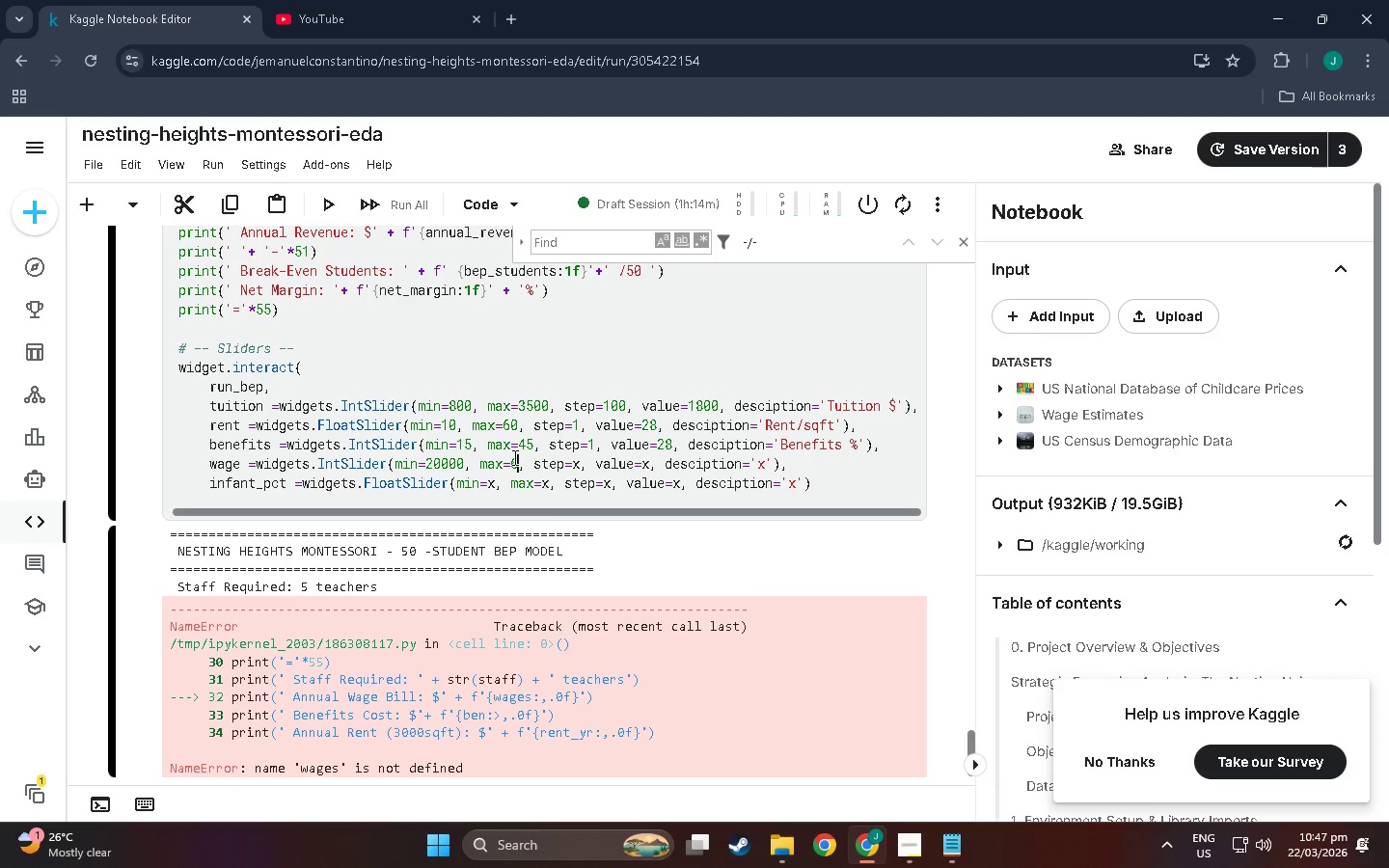 
key(Numpad5)
 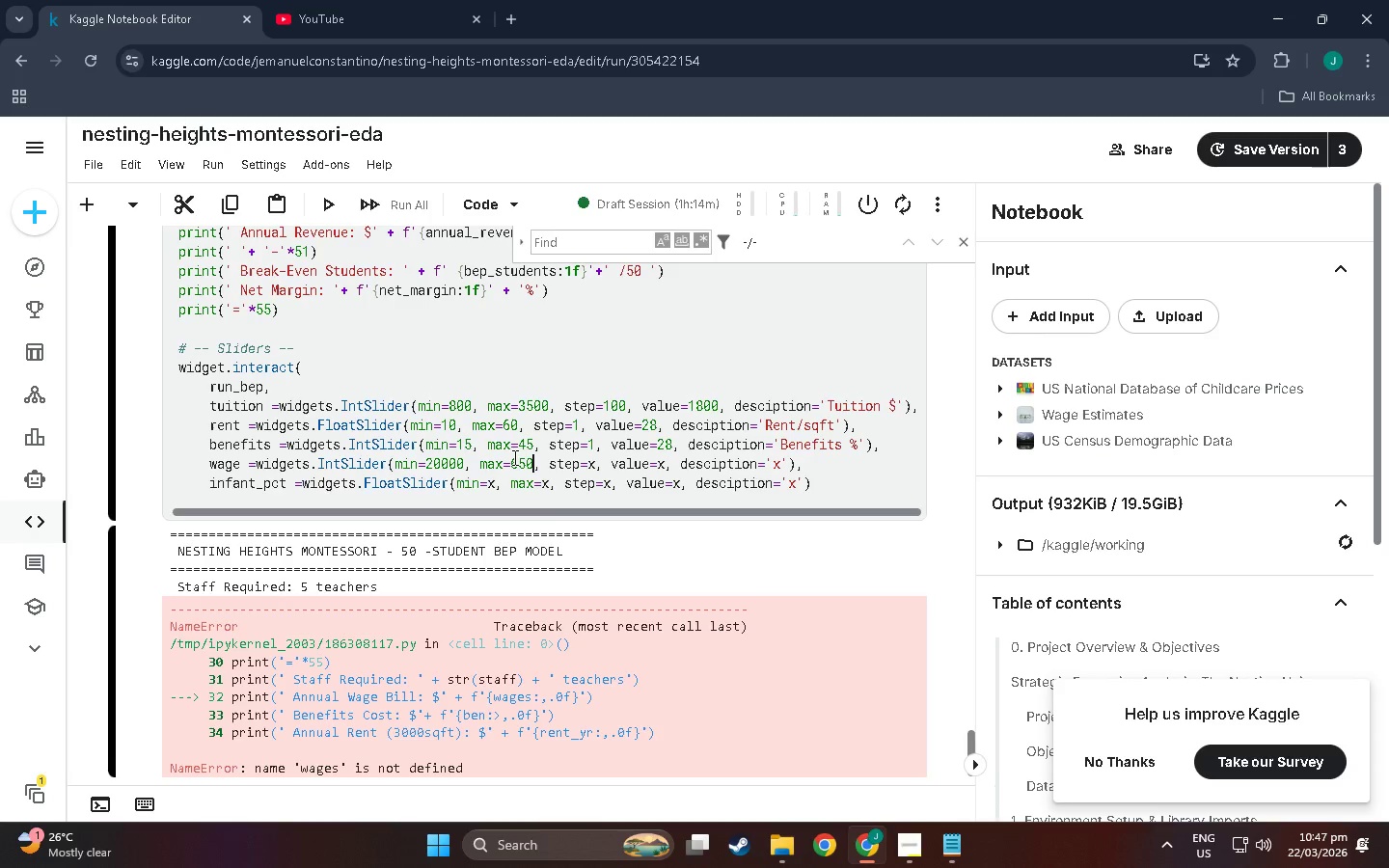 
key(Numpad0)
 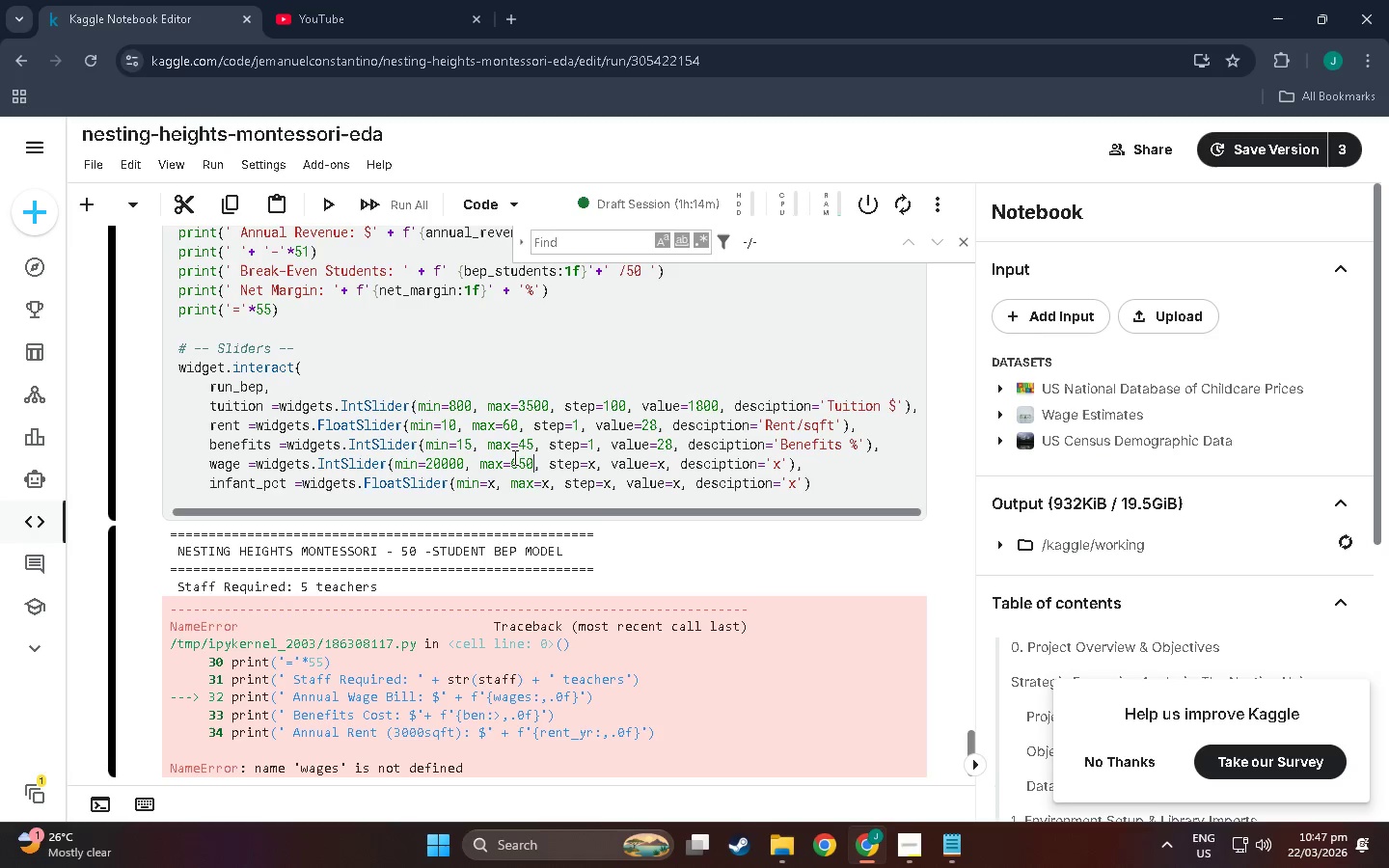 
wait(7.62)
 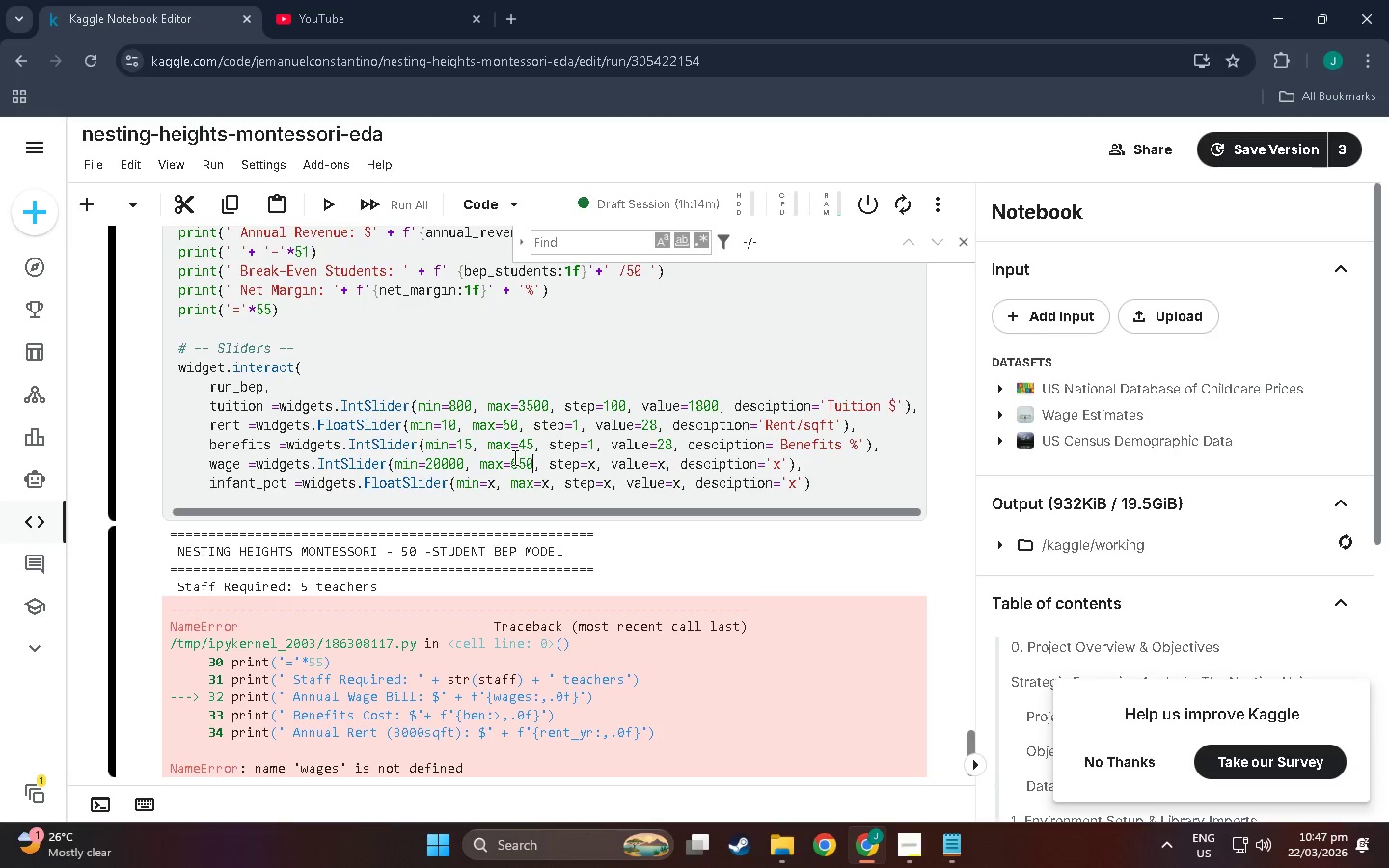 
key(Numpad0)
 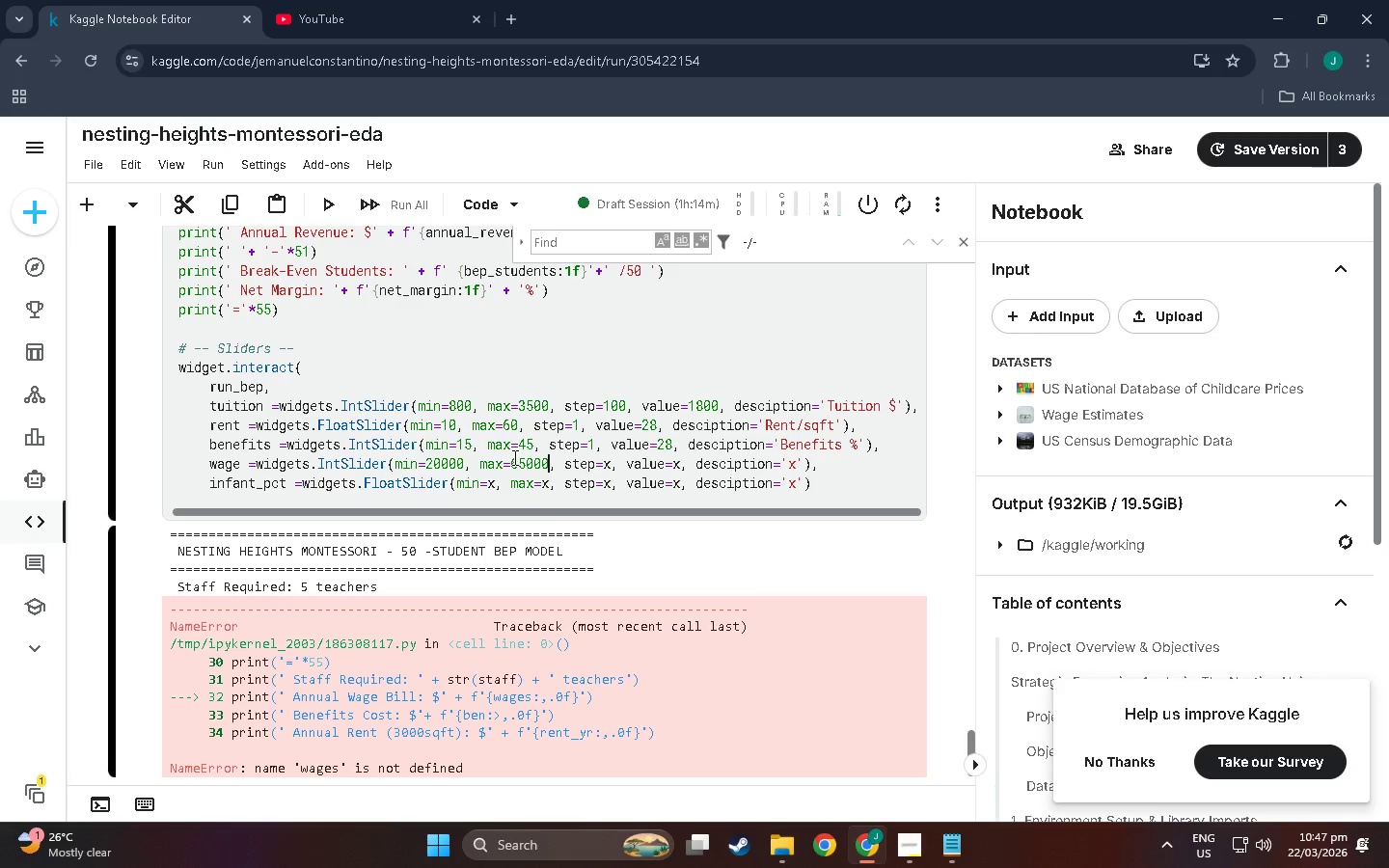 
key(Numpad0)
 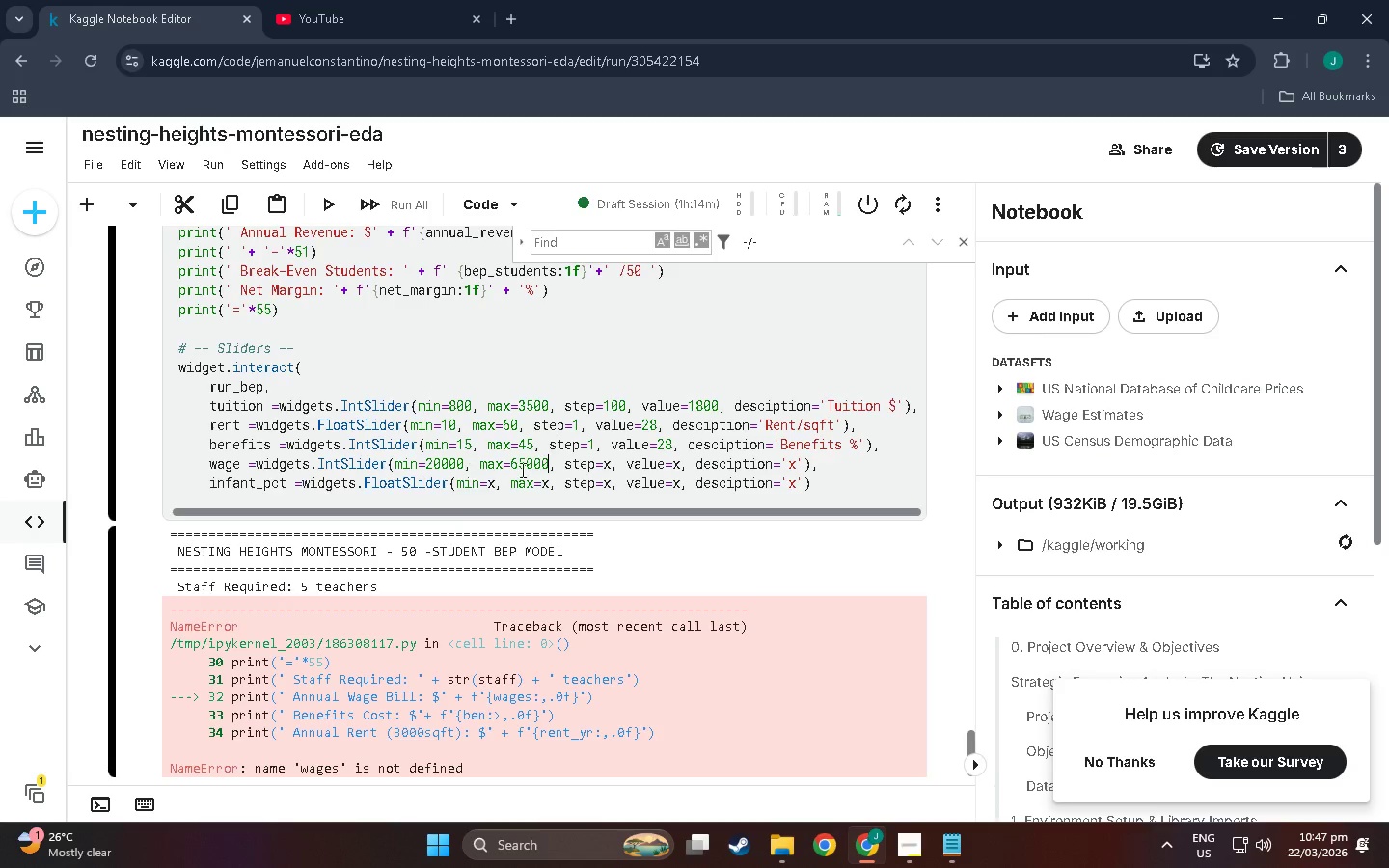 
left_click([614, 459])
 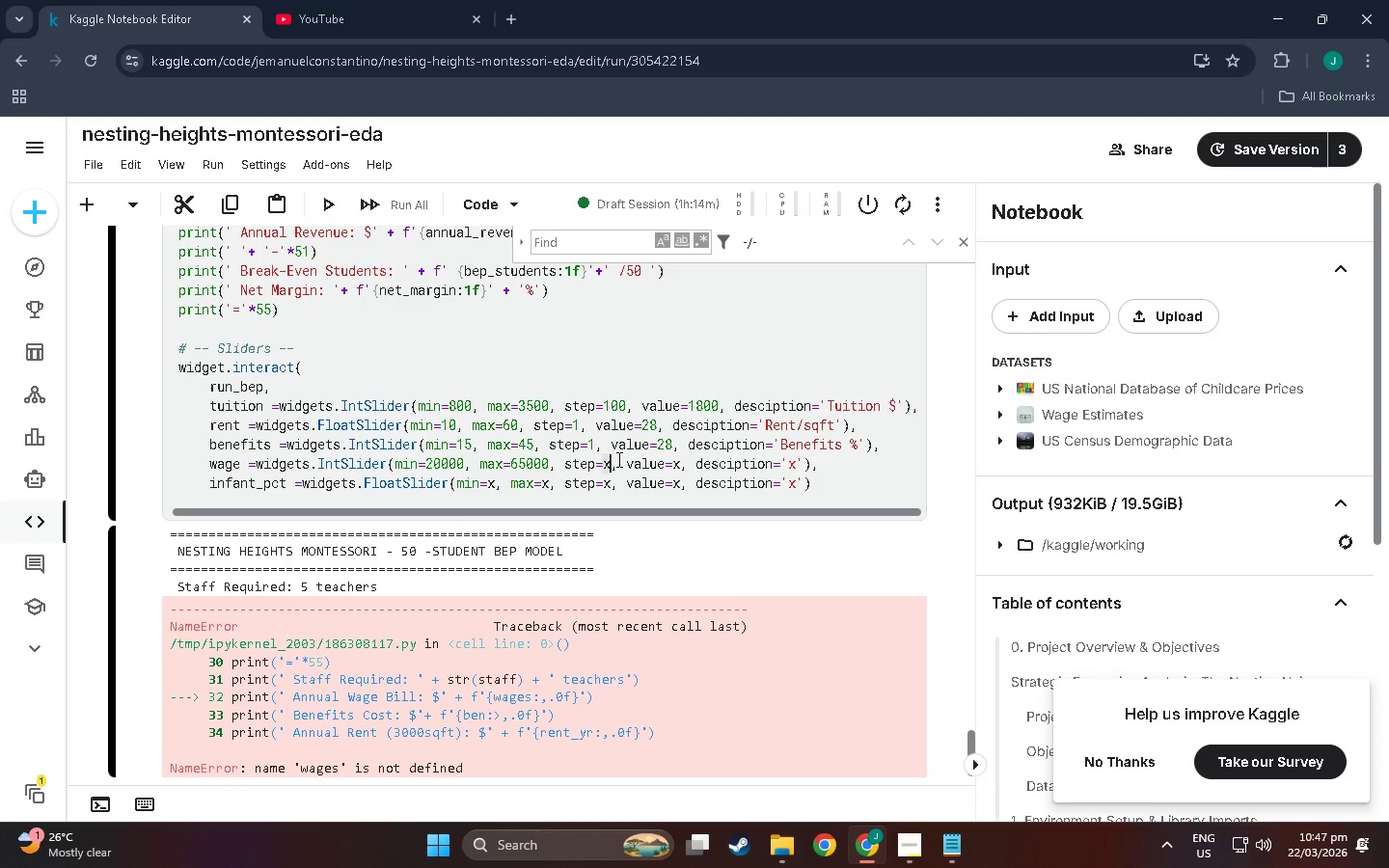 
key(Backspace)
 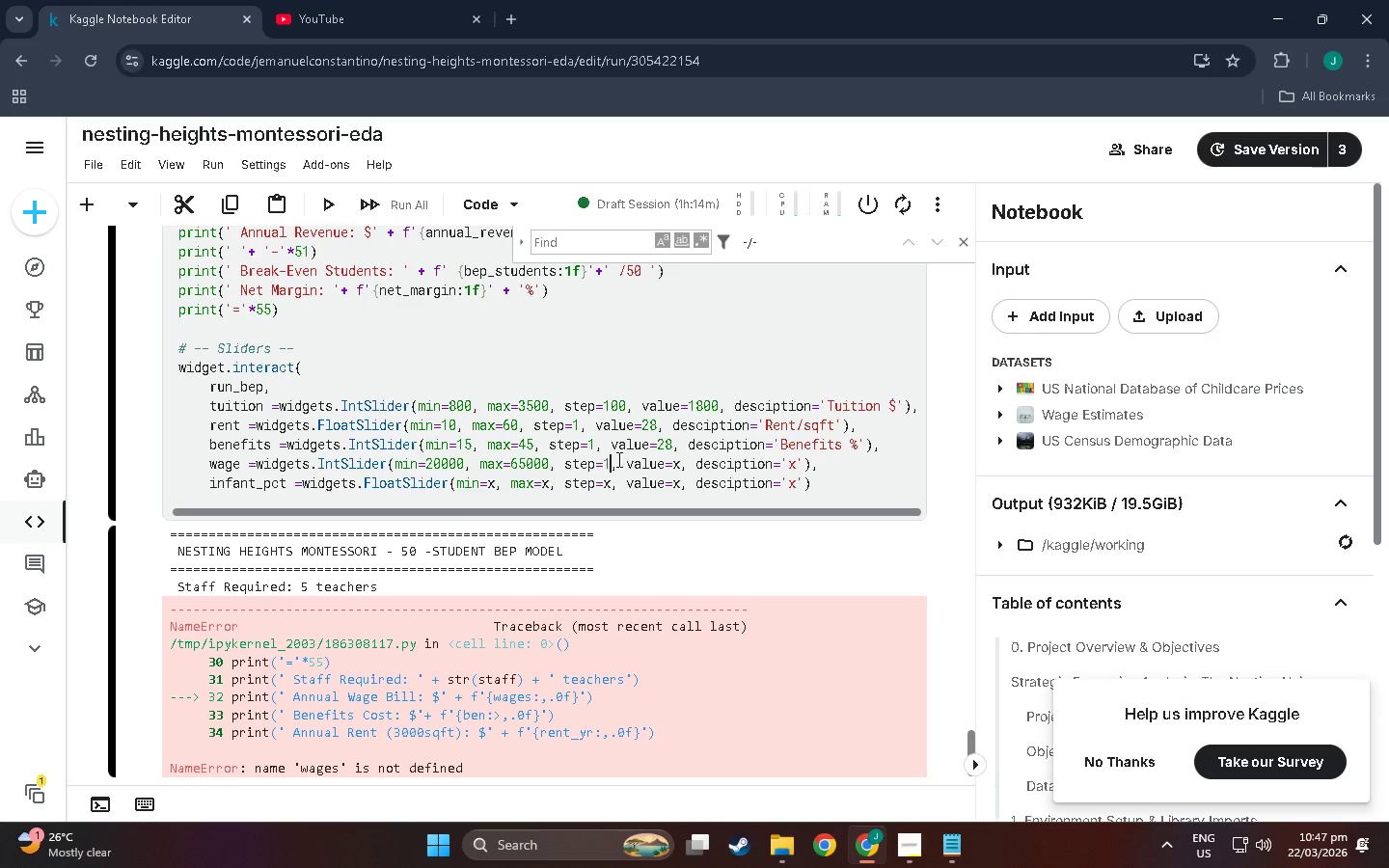 
key(Numpad1)
 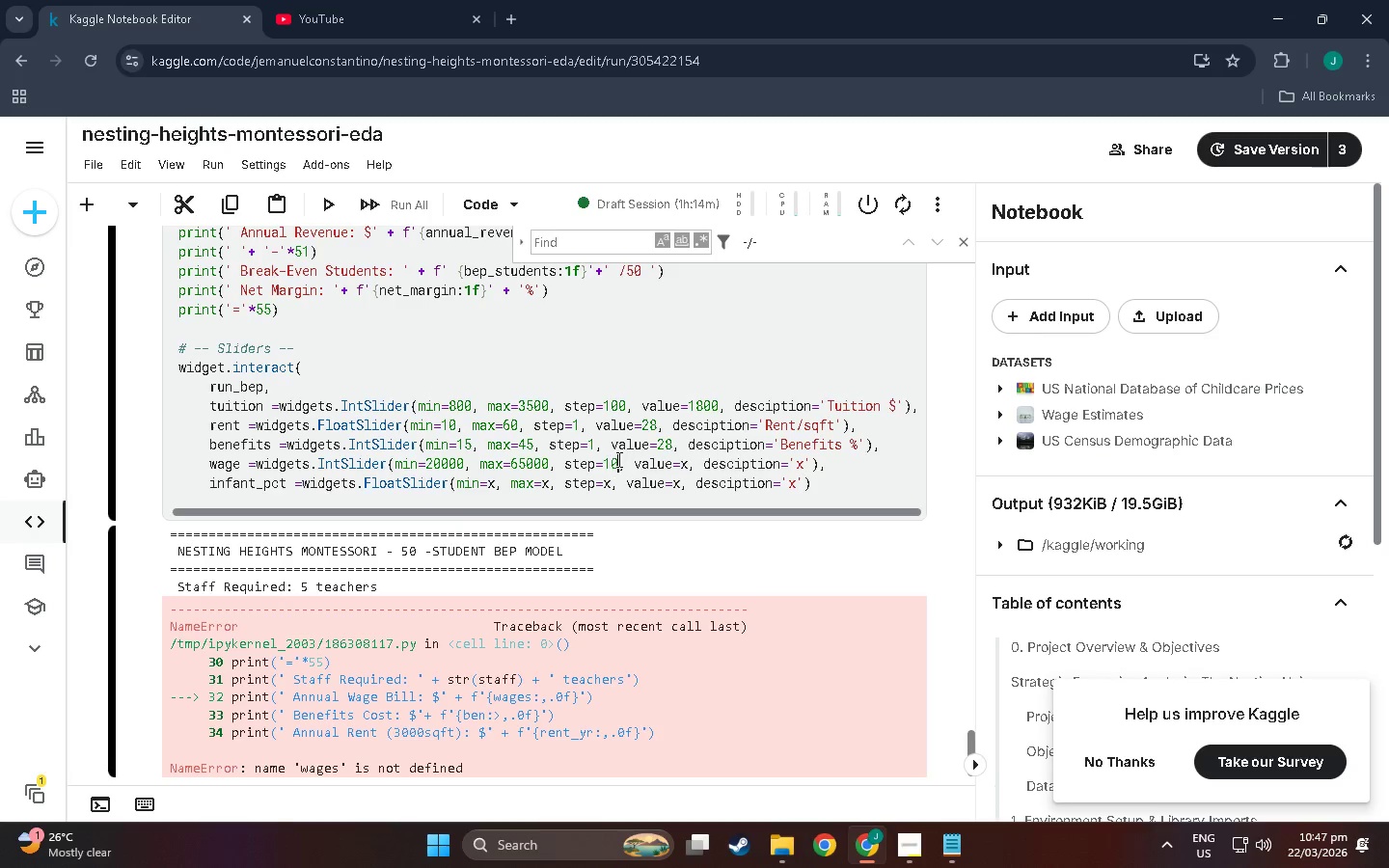 
key(Numpad0)
 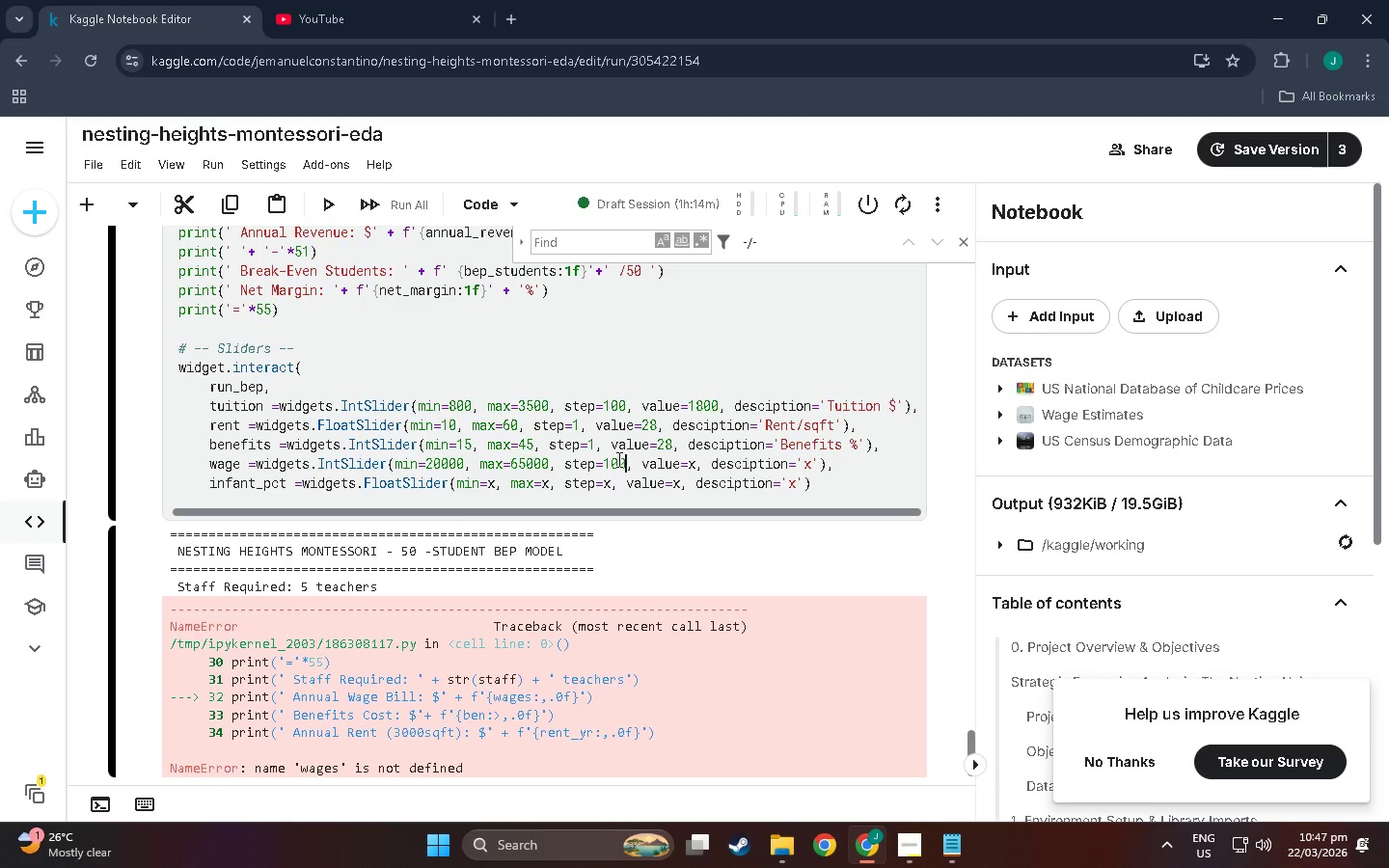 
key(Numpad0)
 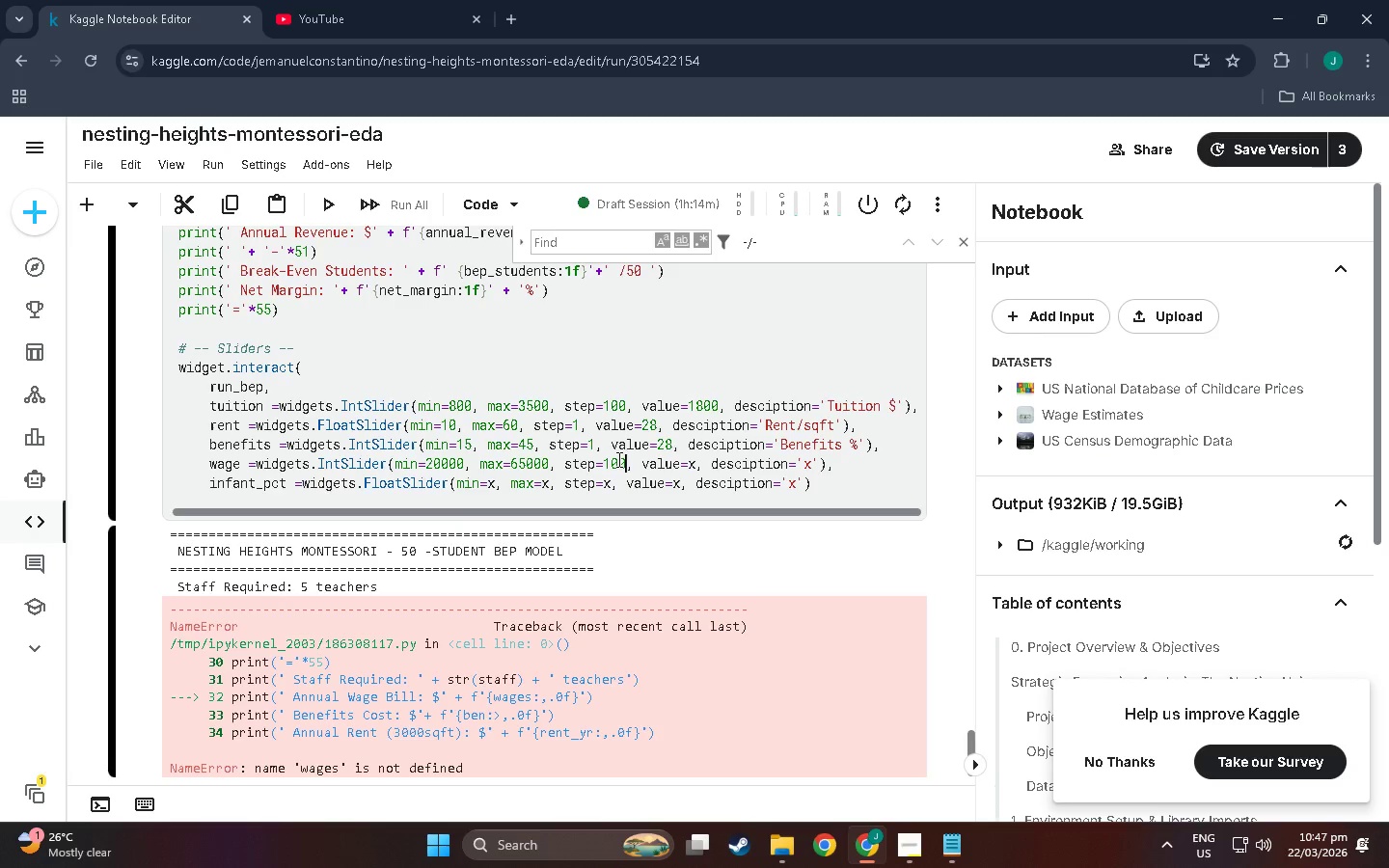 
key(Numpad0)
 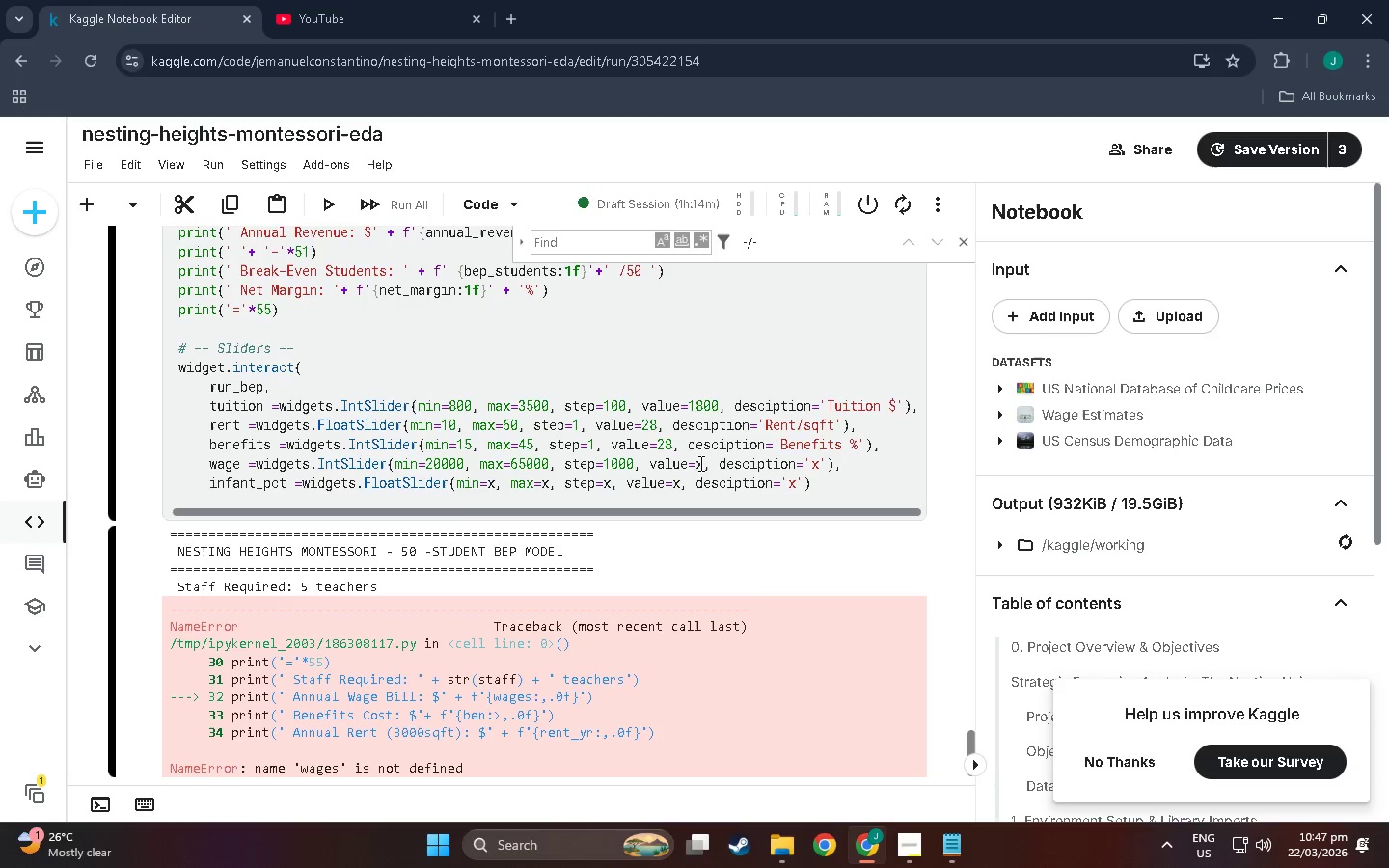 
left_click([702, 464])
 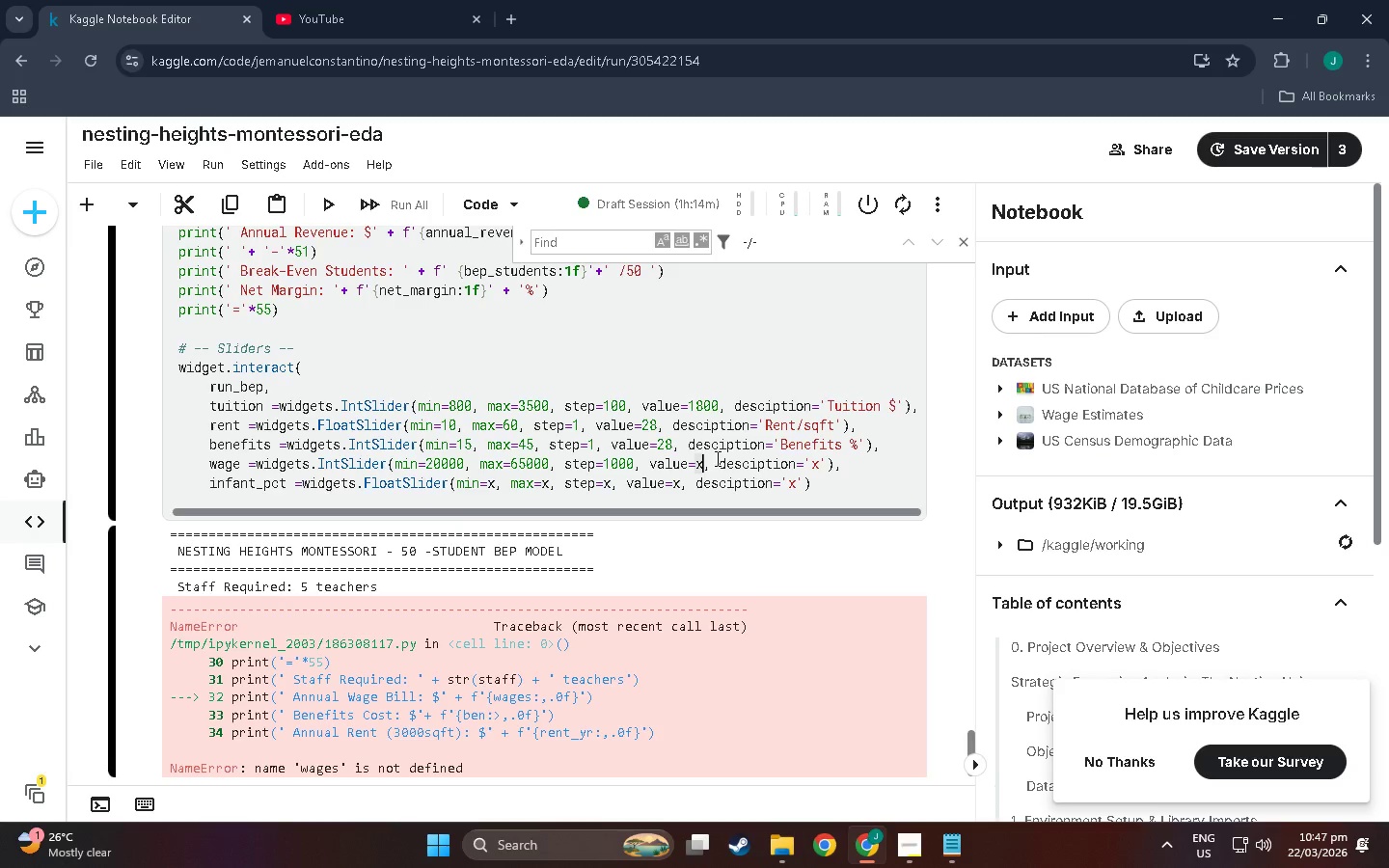 
key(Backspace)
 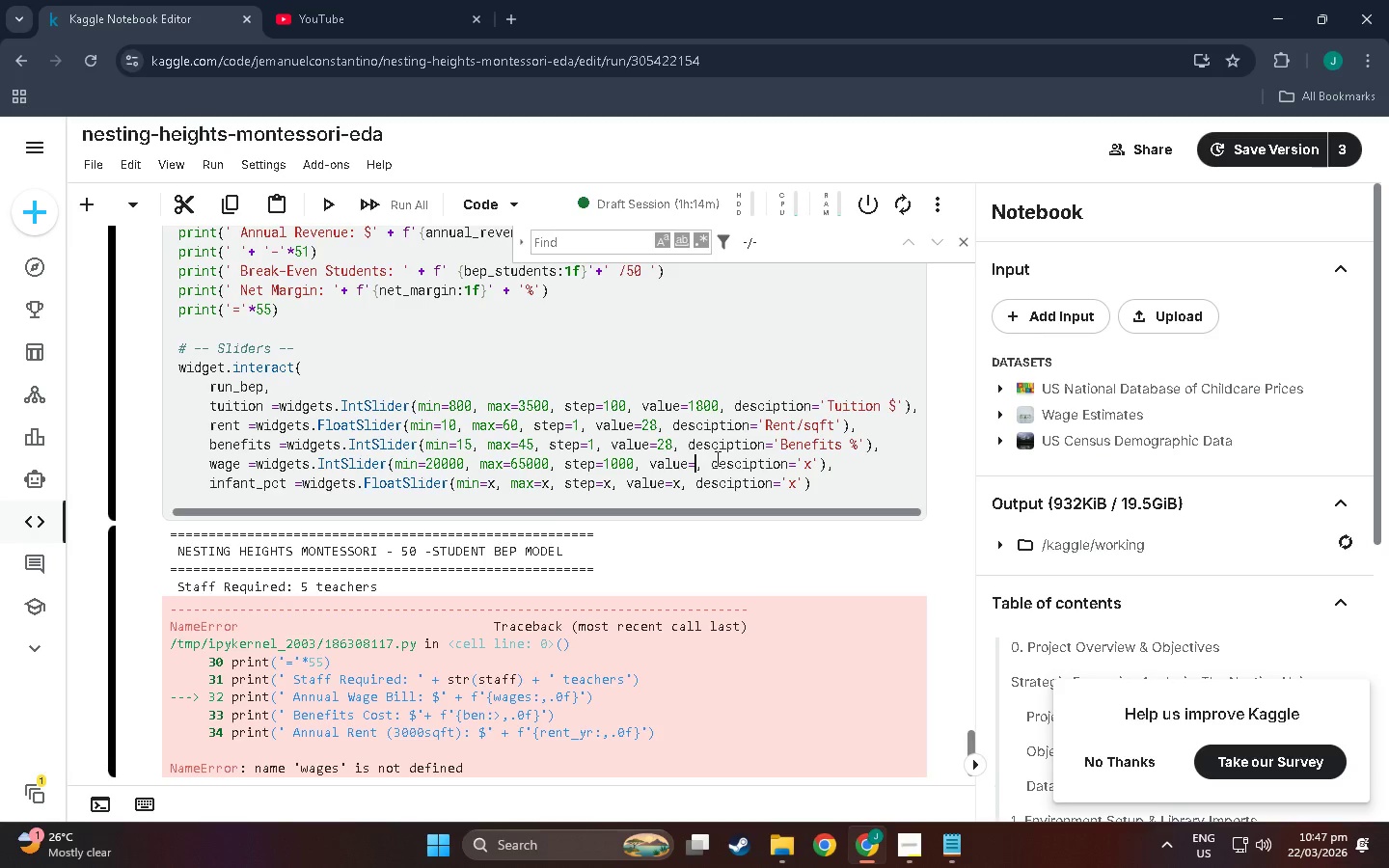 
key(Numpad2)
 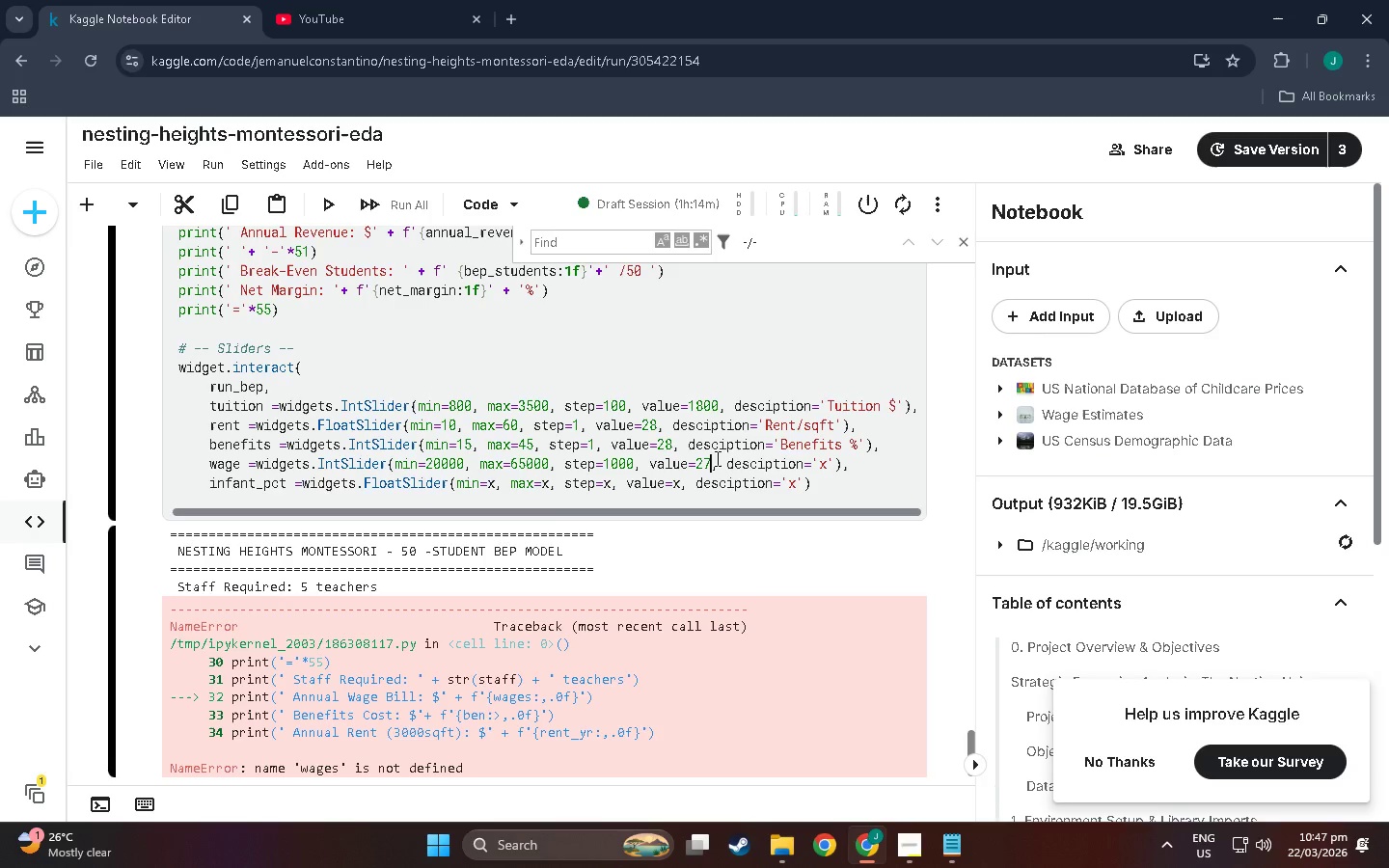 
key(Numpad7)
 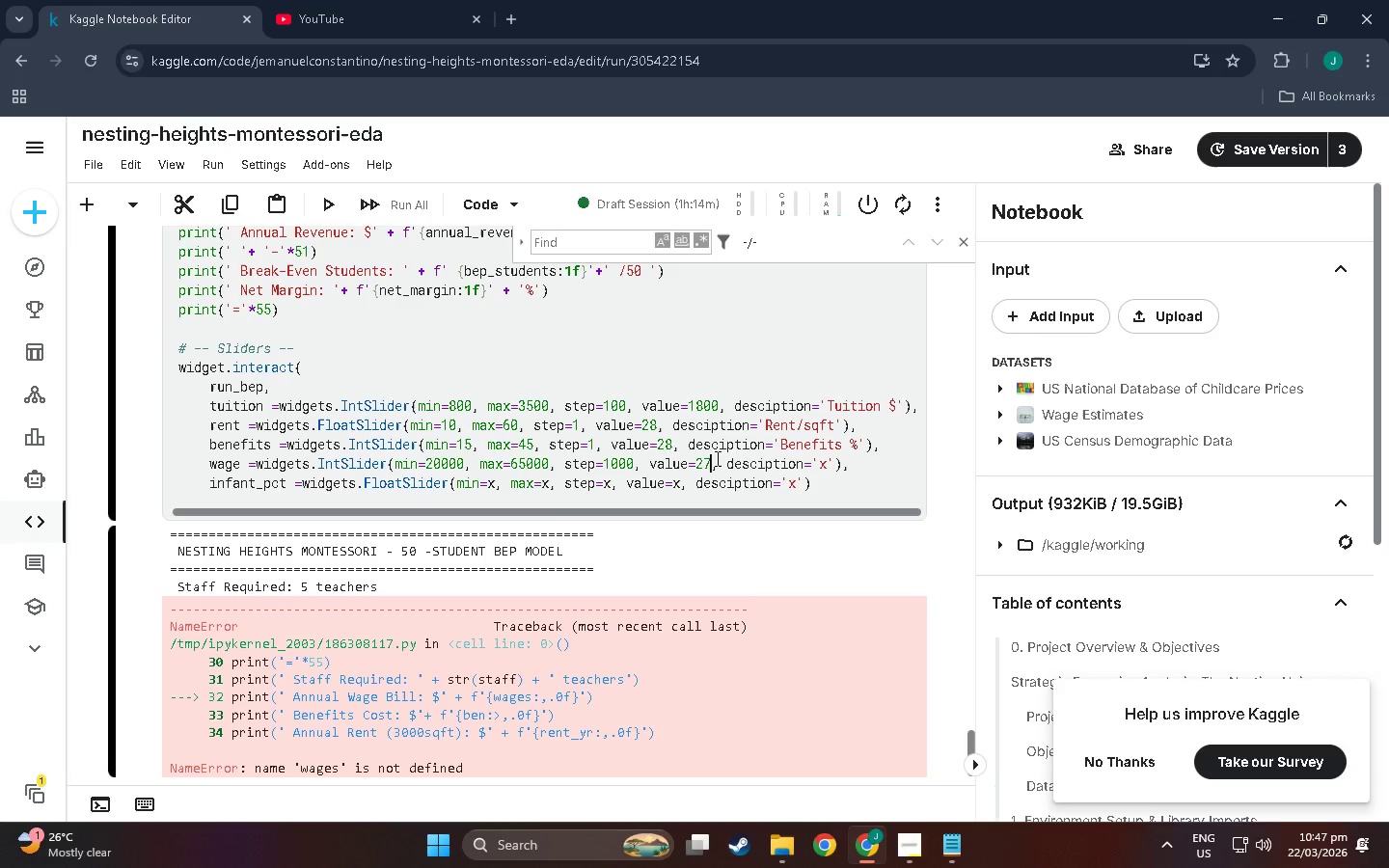 
key(Numpad0)
 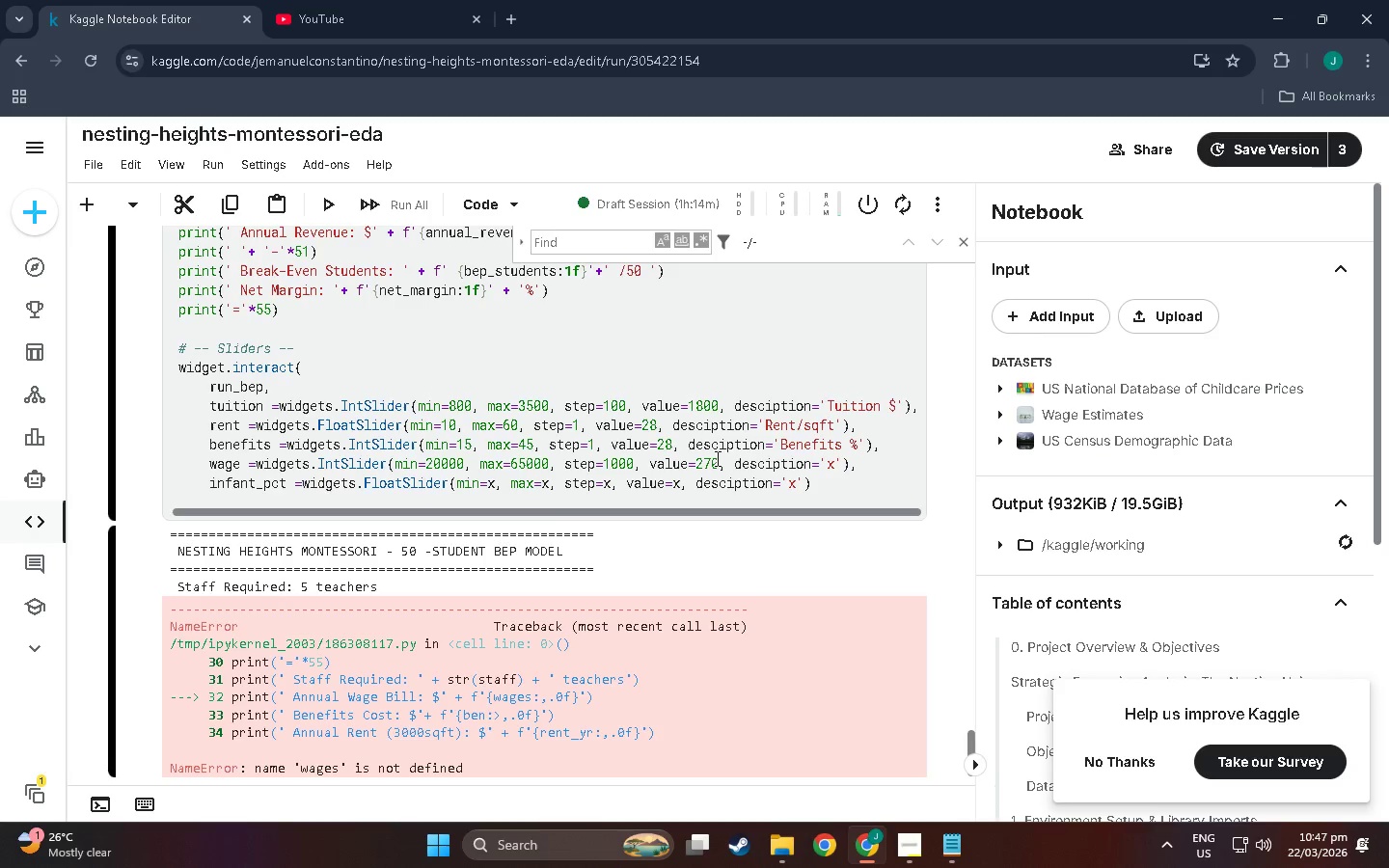 
key(Numpad0)
 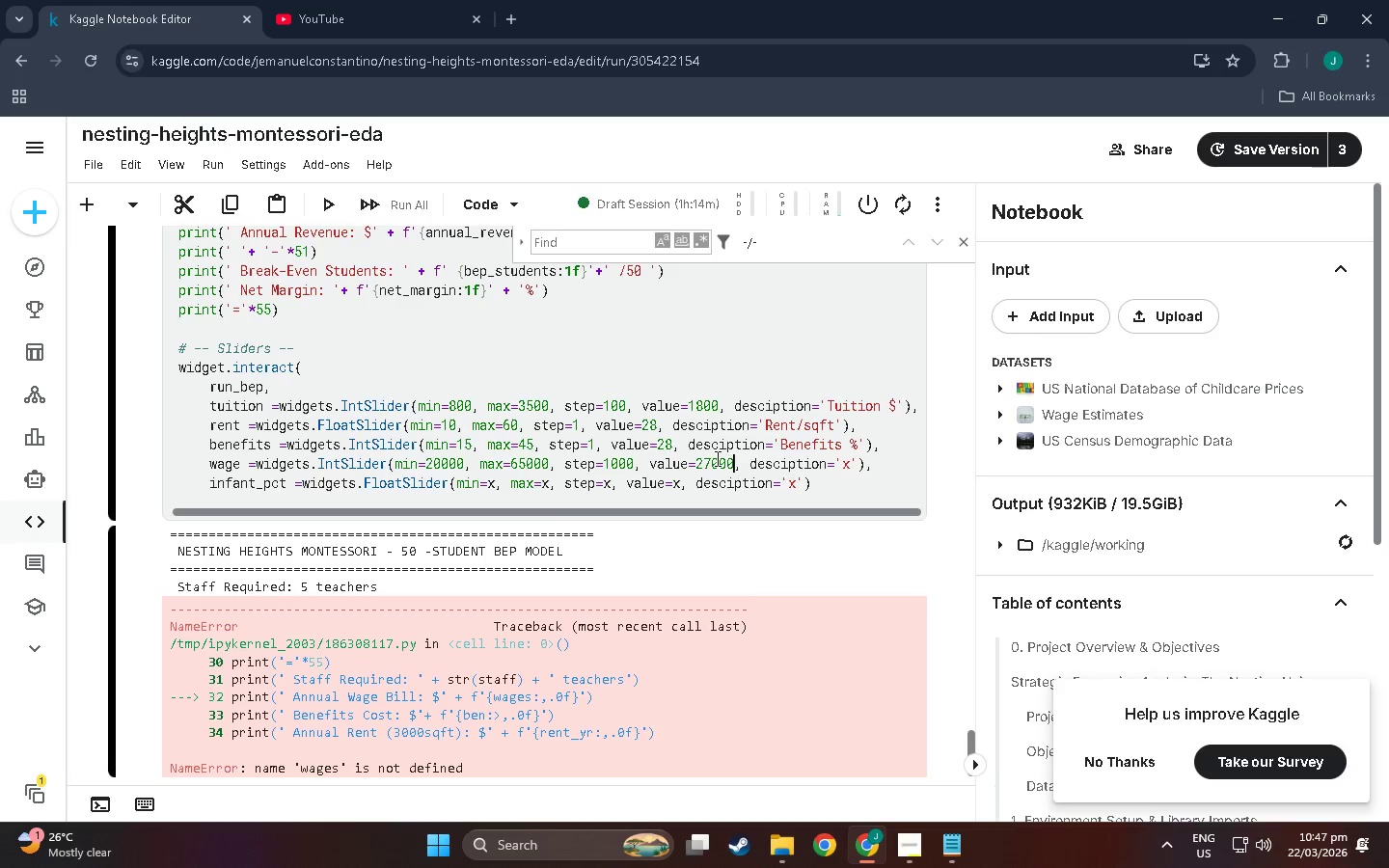 
key(Numpad0)
 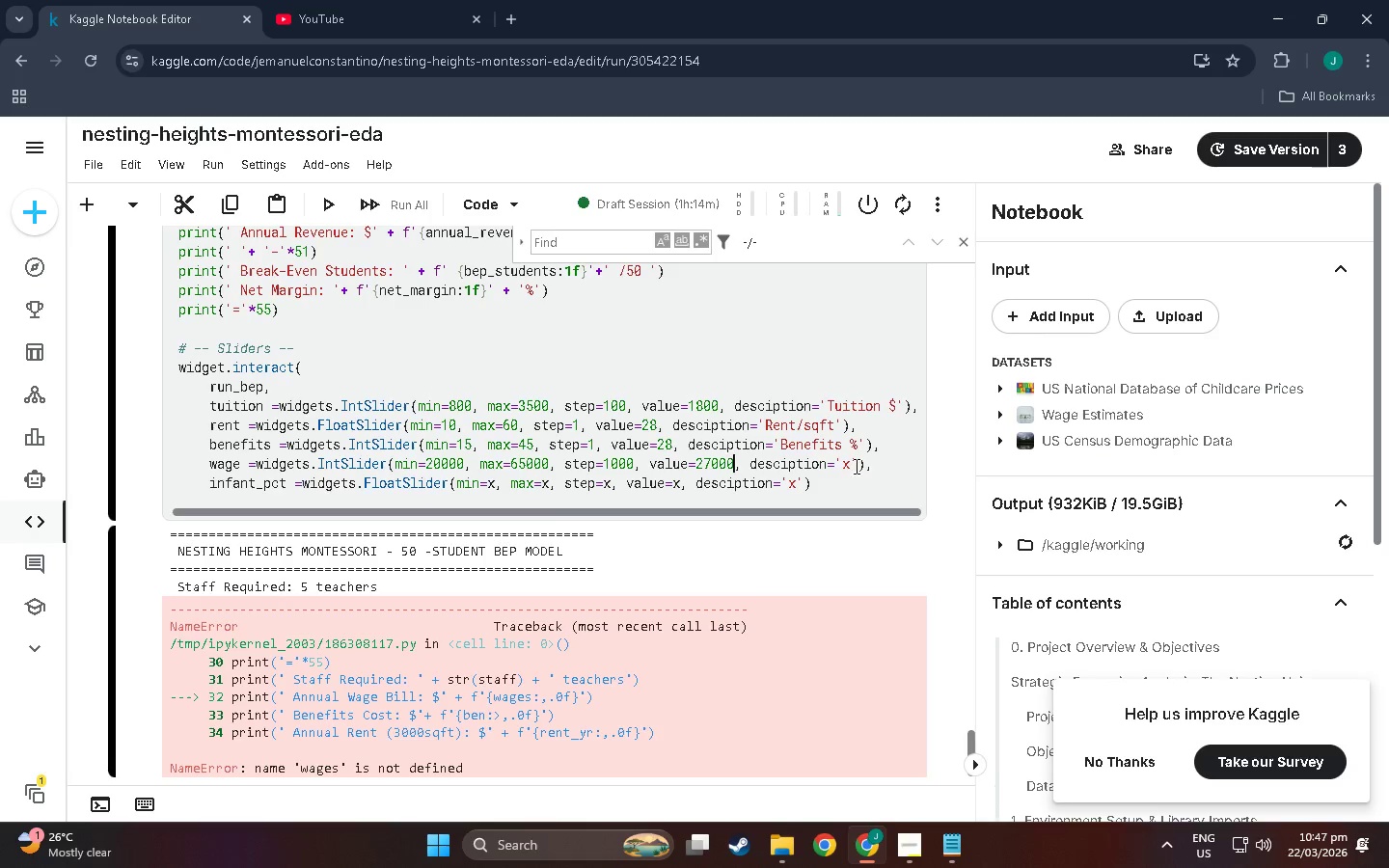 
left_click([852, 463])
 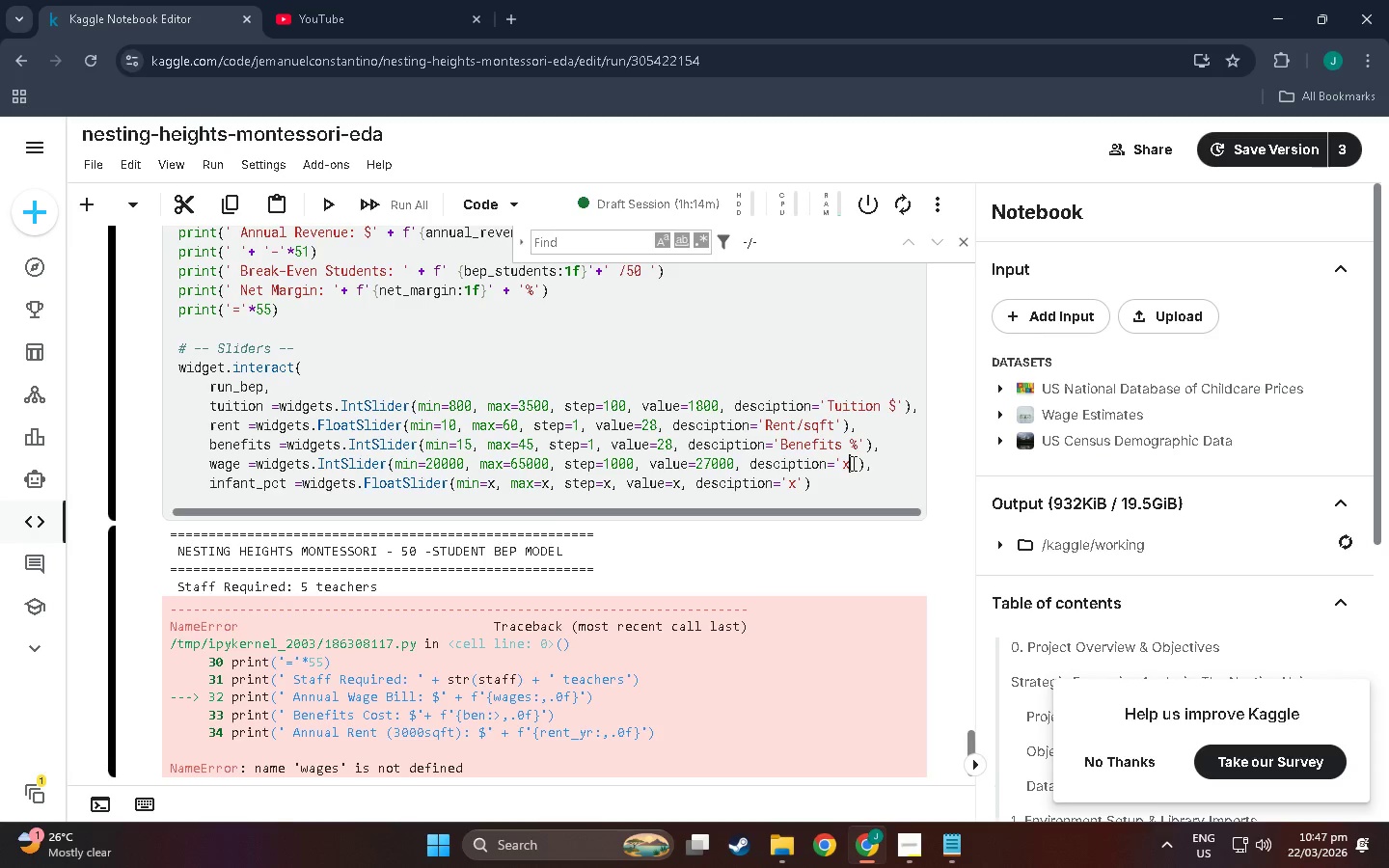 
key(Backspace)
type(Avg Wage)
 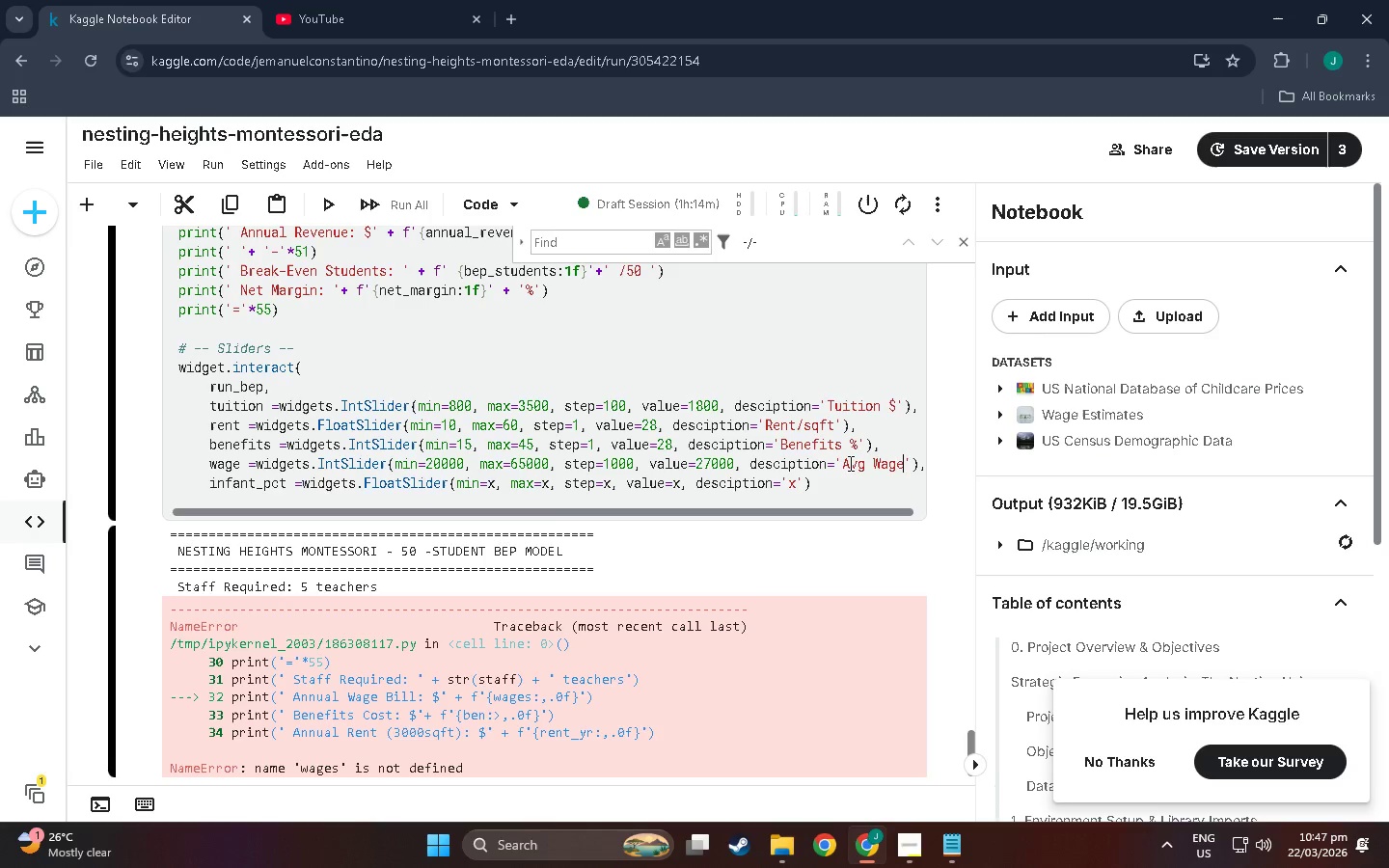 
left_click([786, 479])
 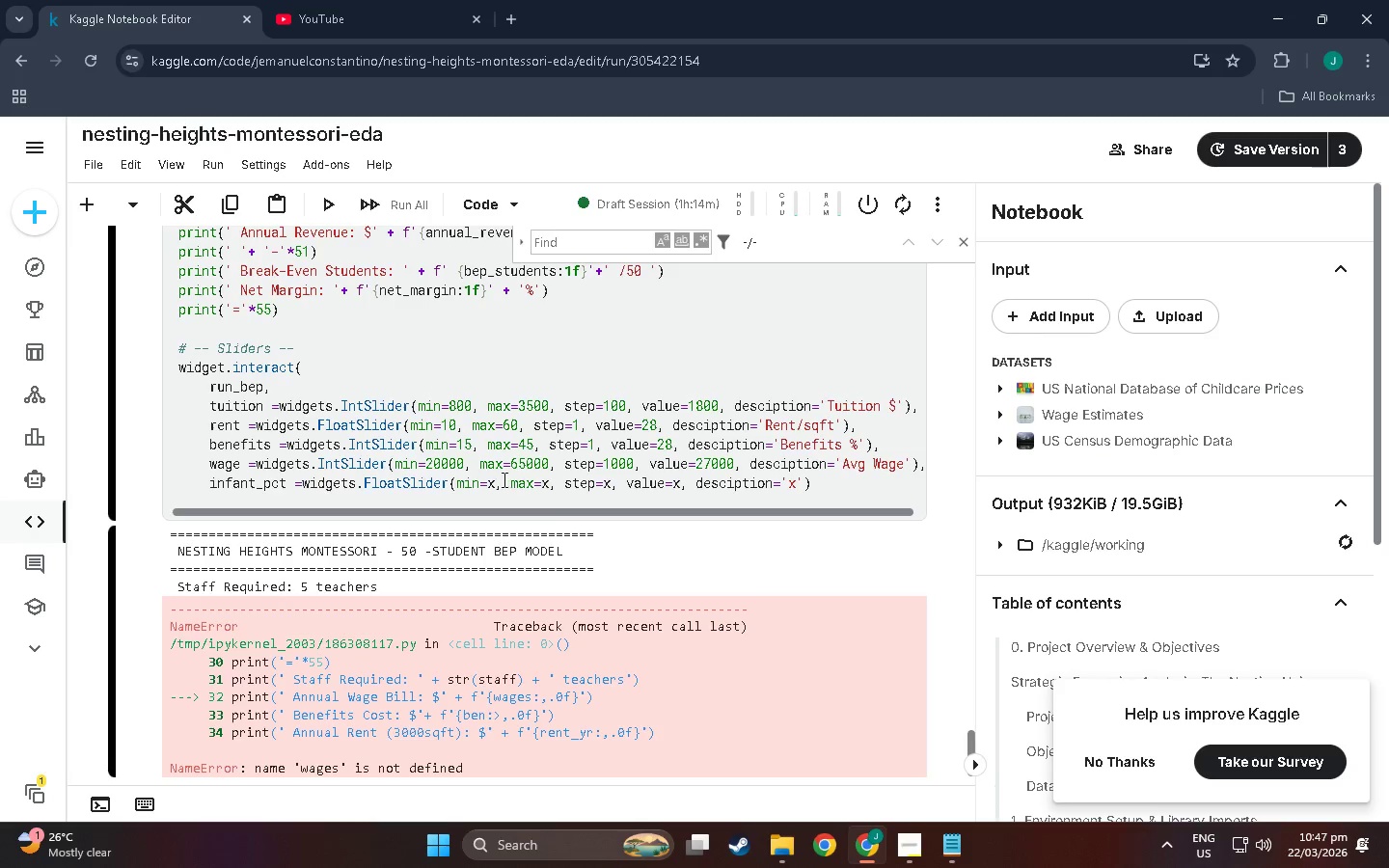 
left_click([495, 481])
 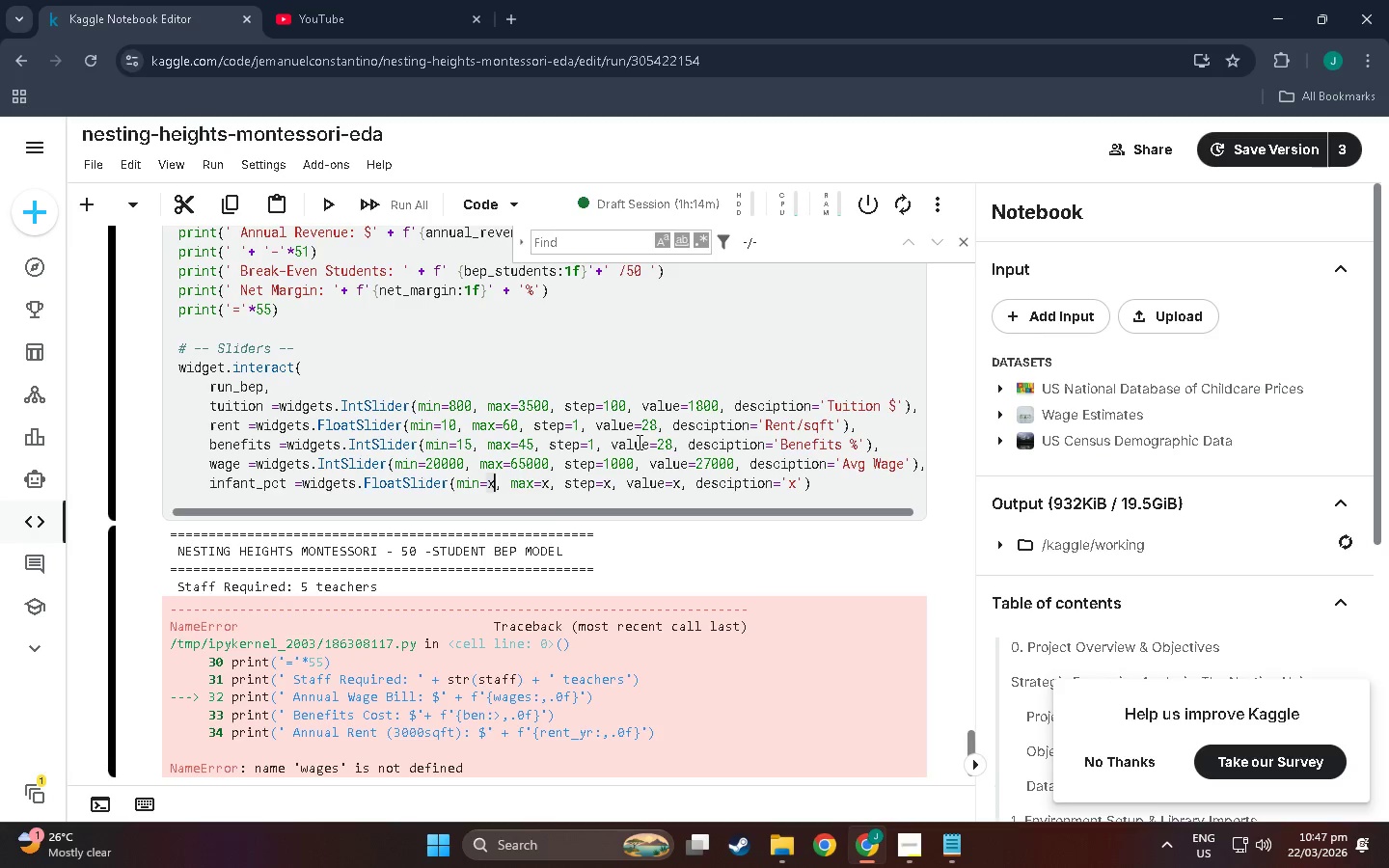 
key(Backspace)
 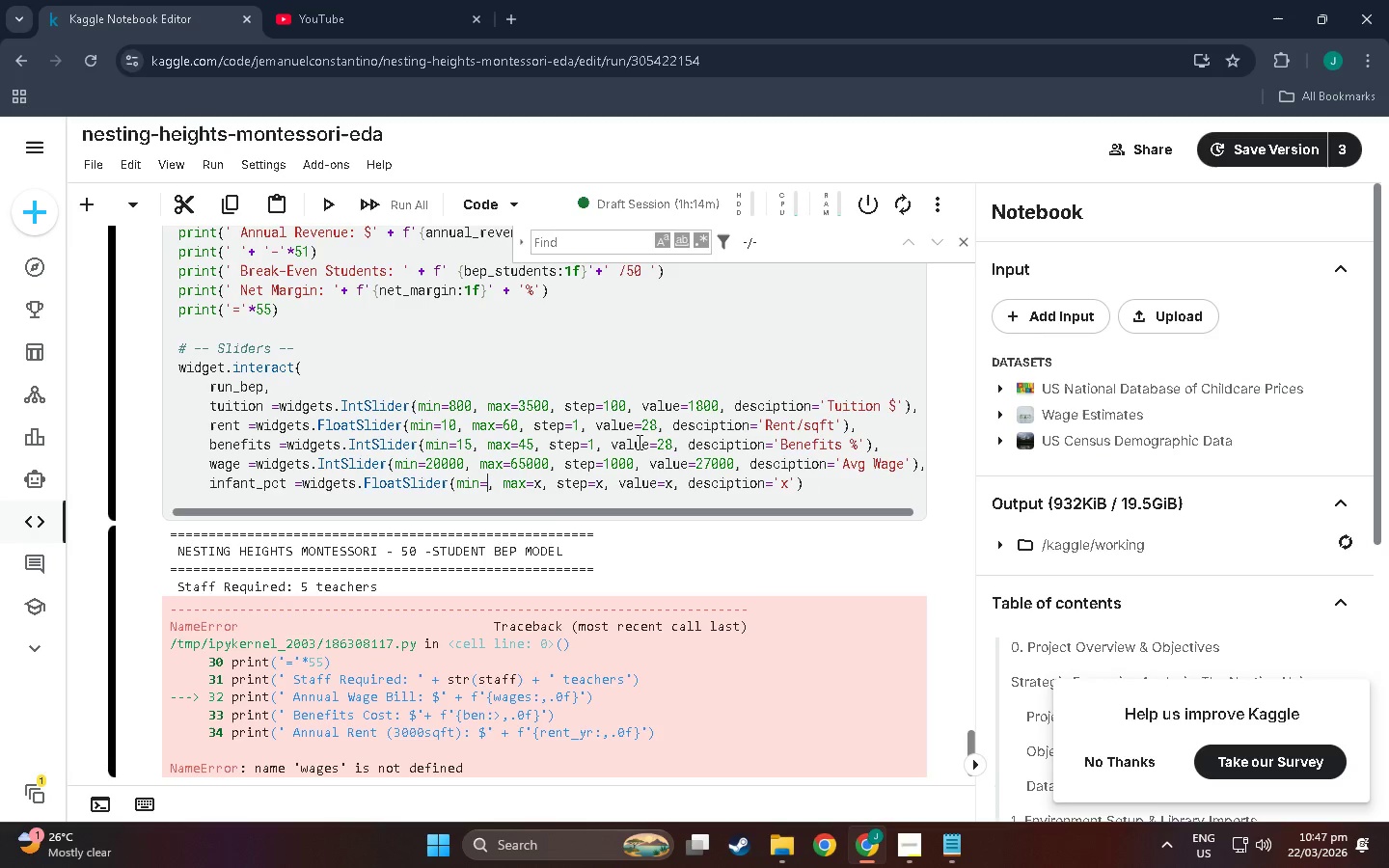 
key(Numpad0)
 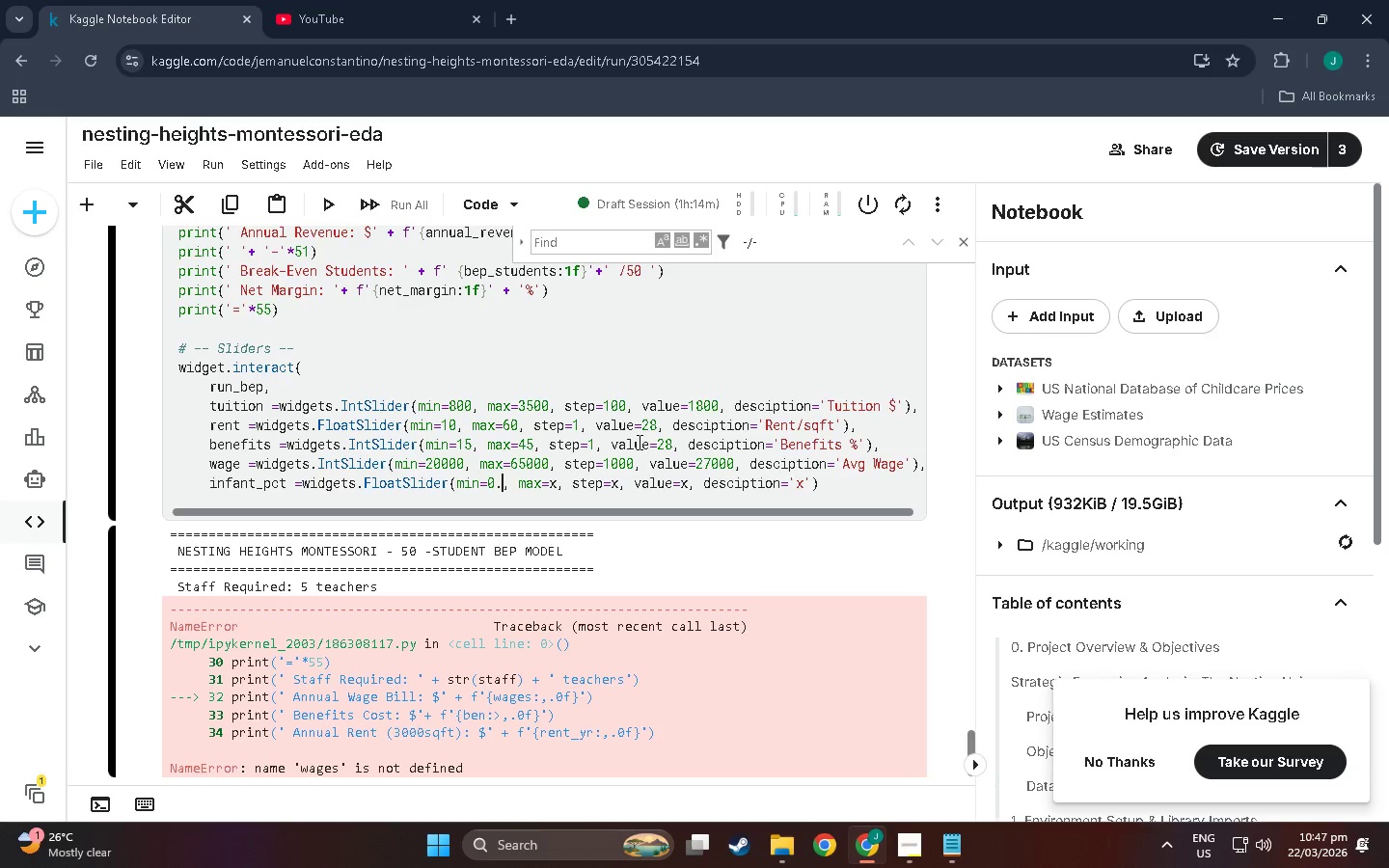 
key(NumpadDecimal)
 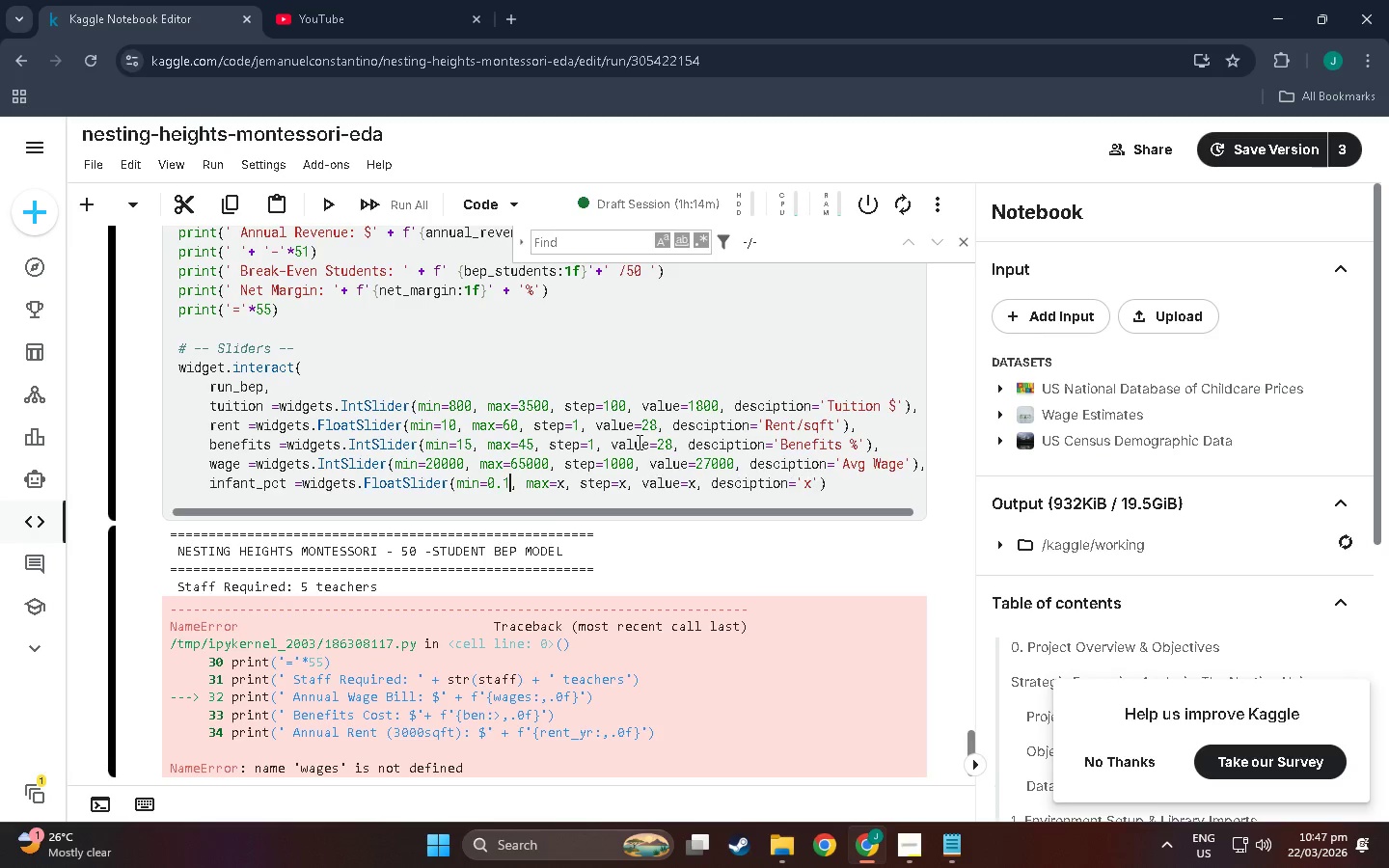 
key(Numpad1)
 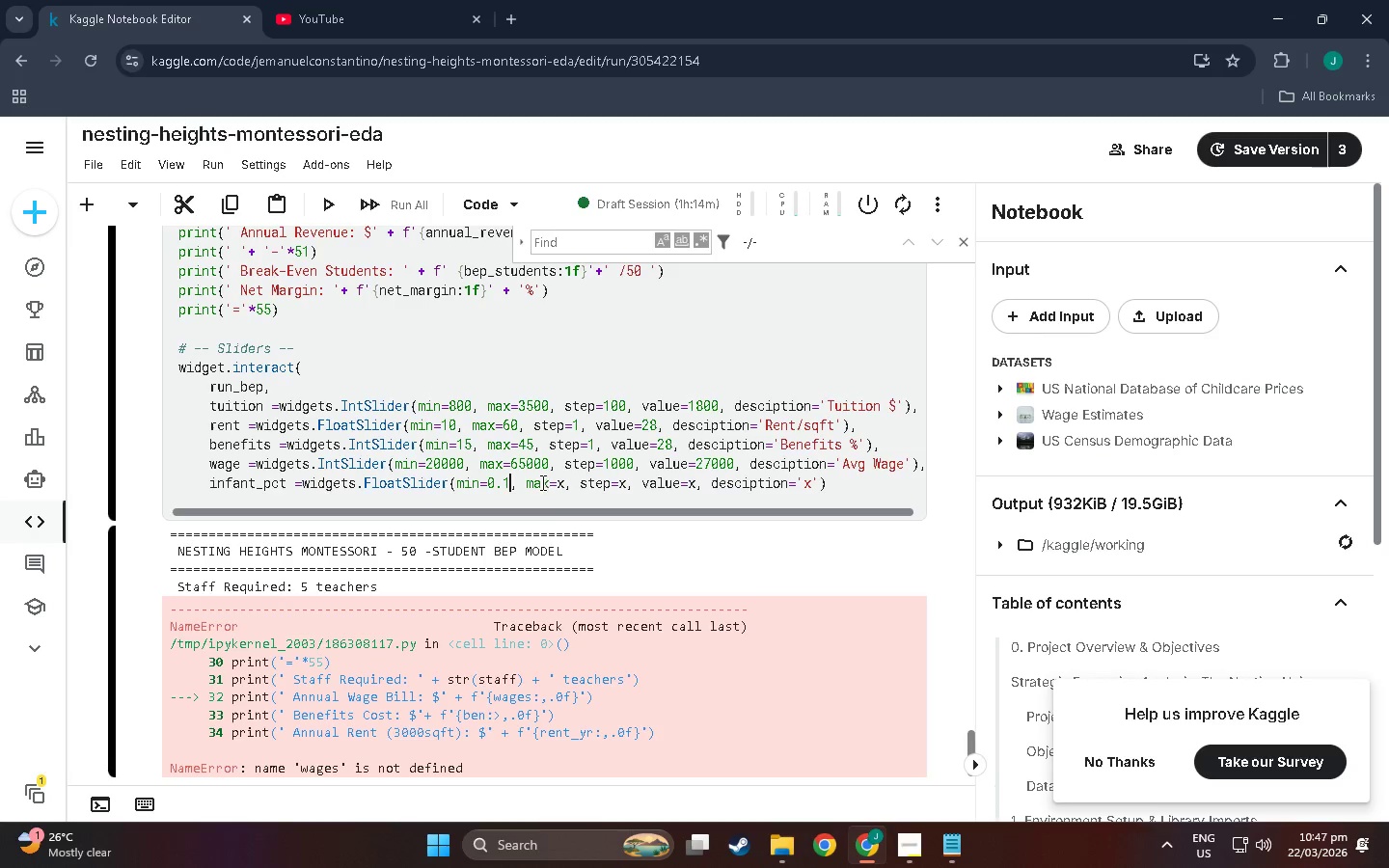 
left_click([566, 488])
 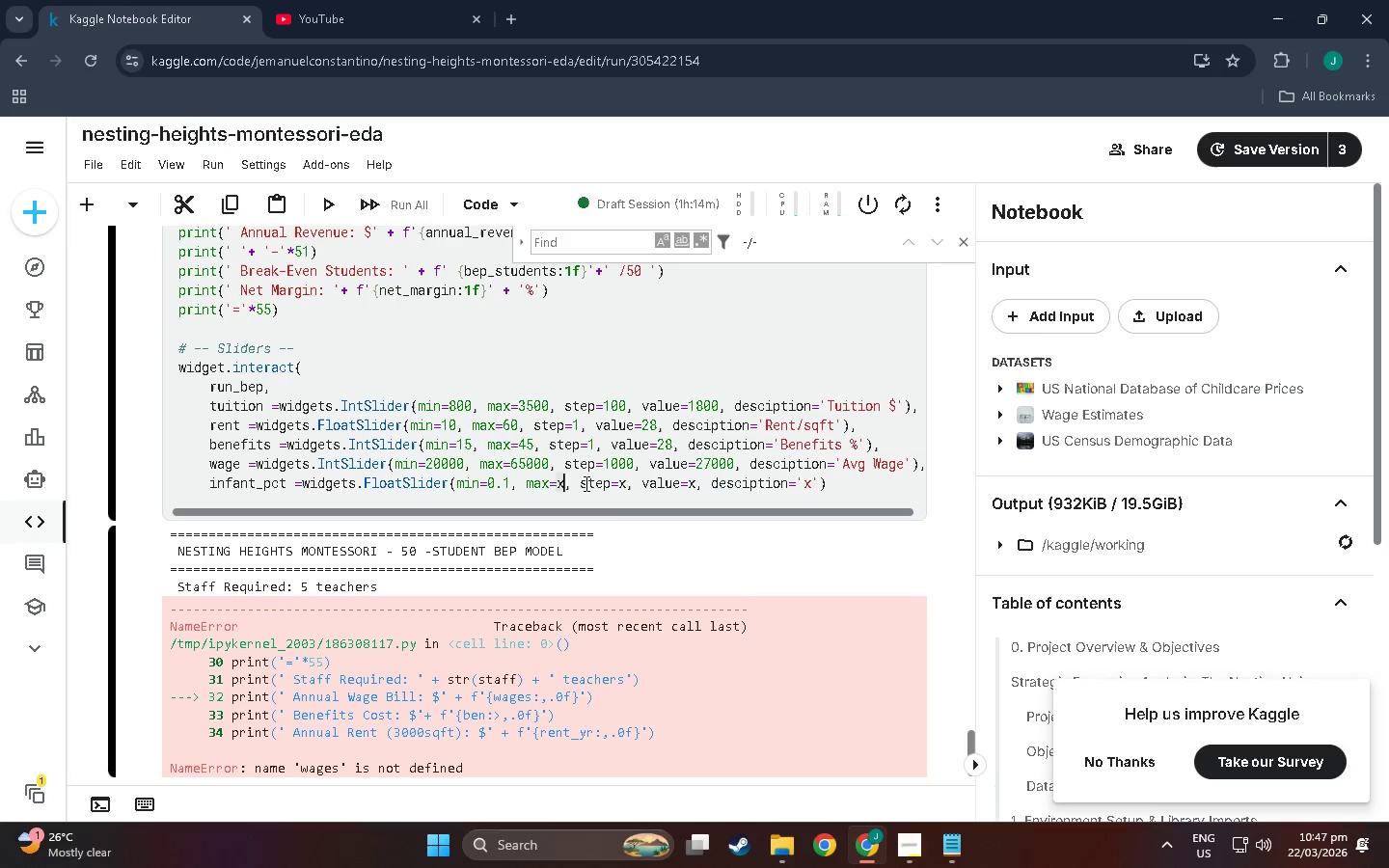 
key(Backspace)
 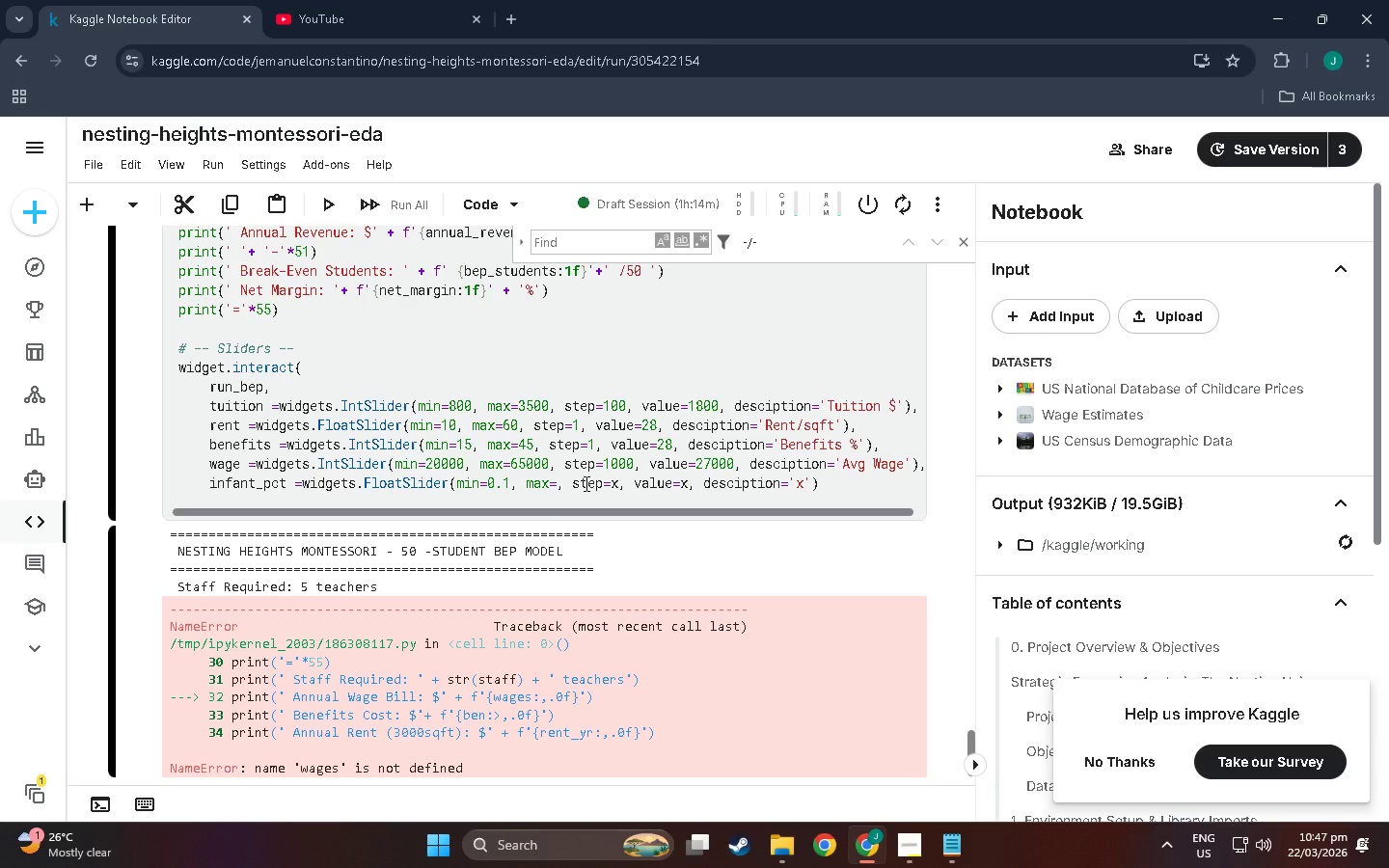 
key(Numpad0)
 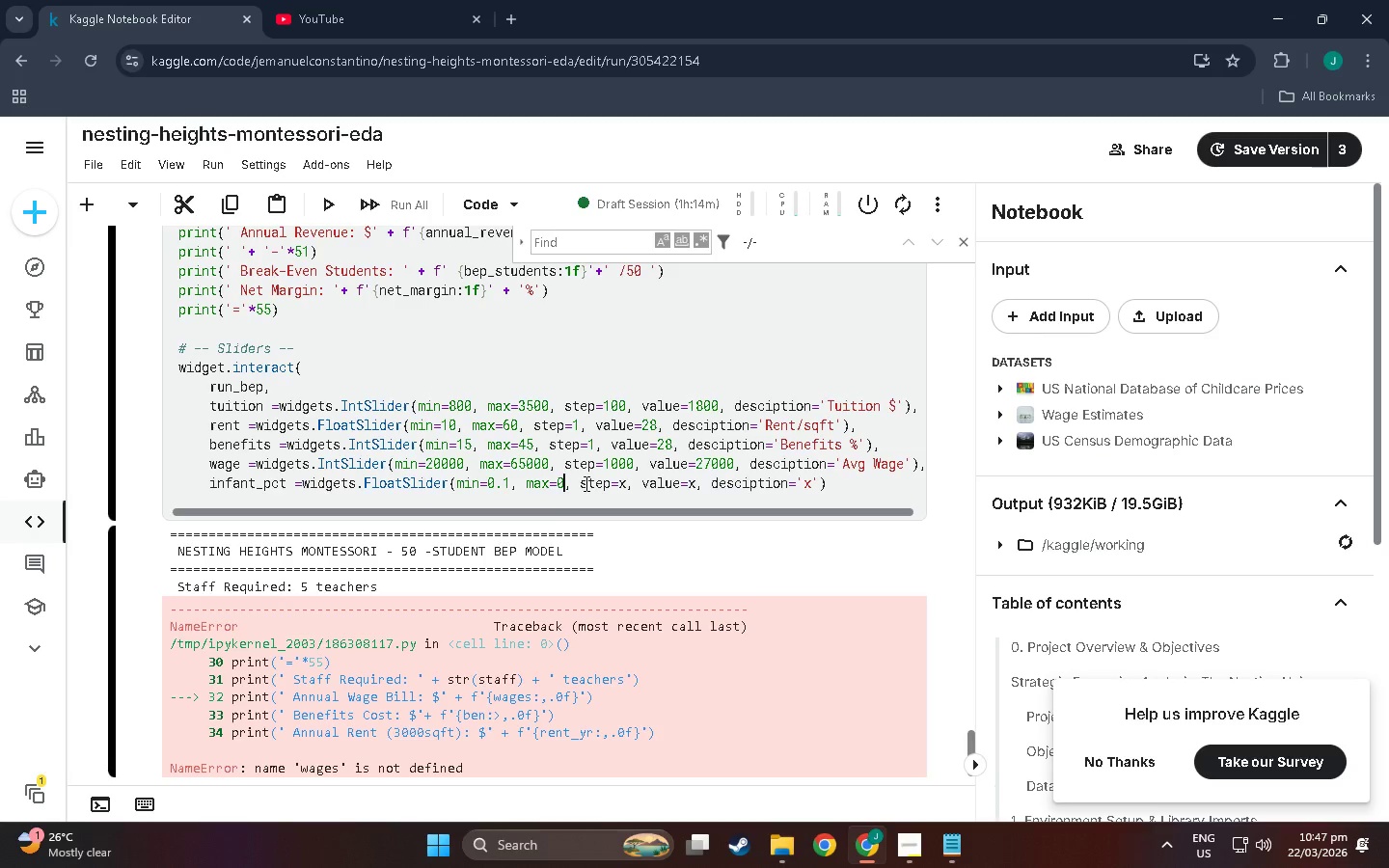 
key(NumpadDecimal)
 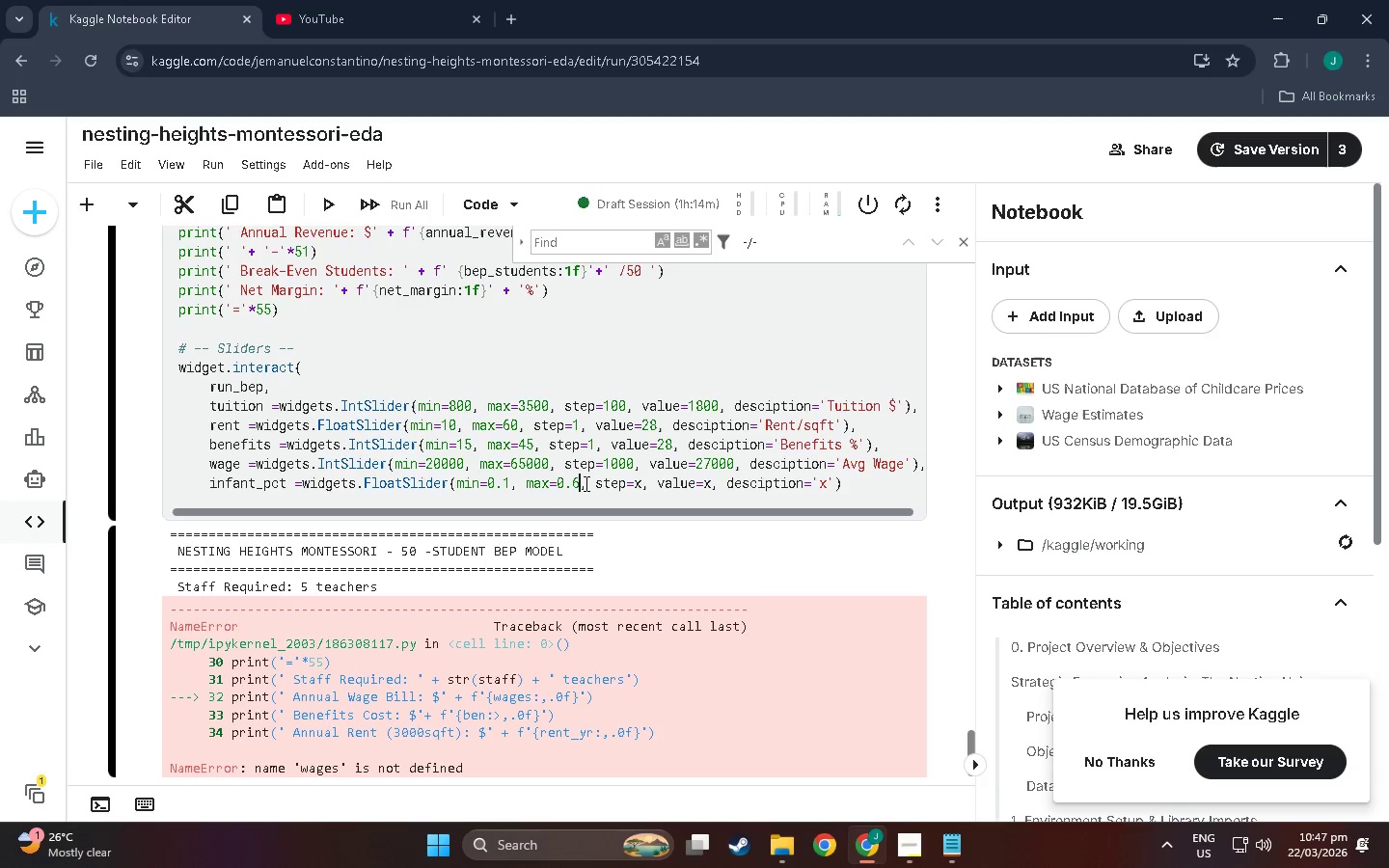 
key(Numpad6)
 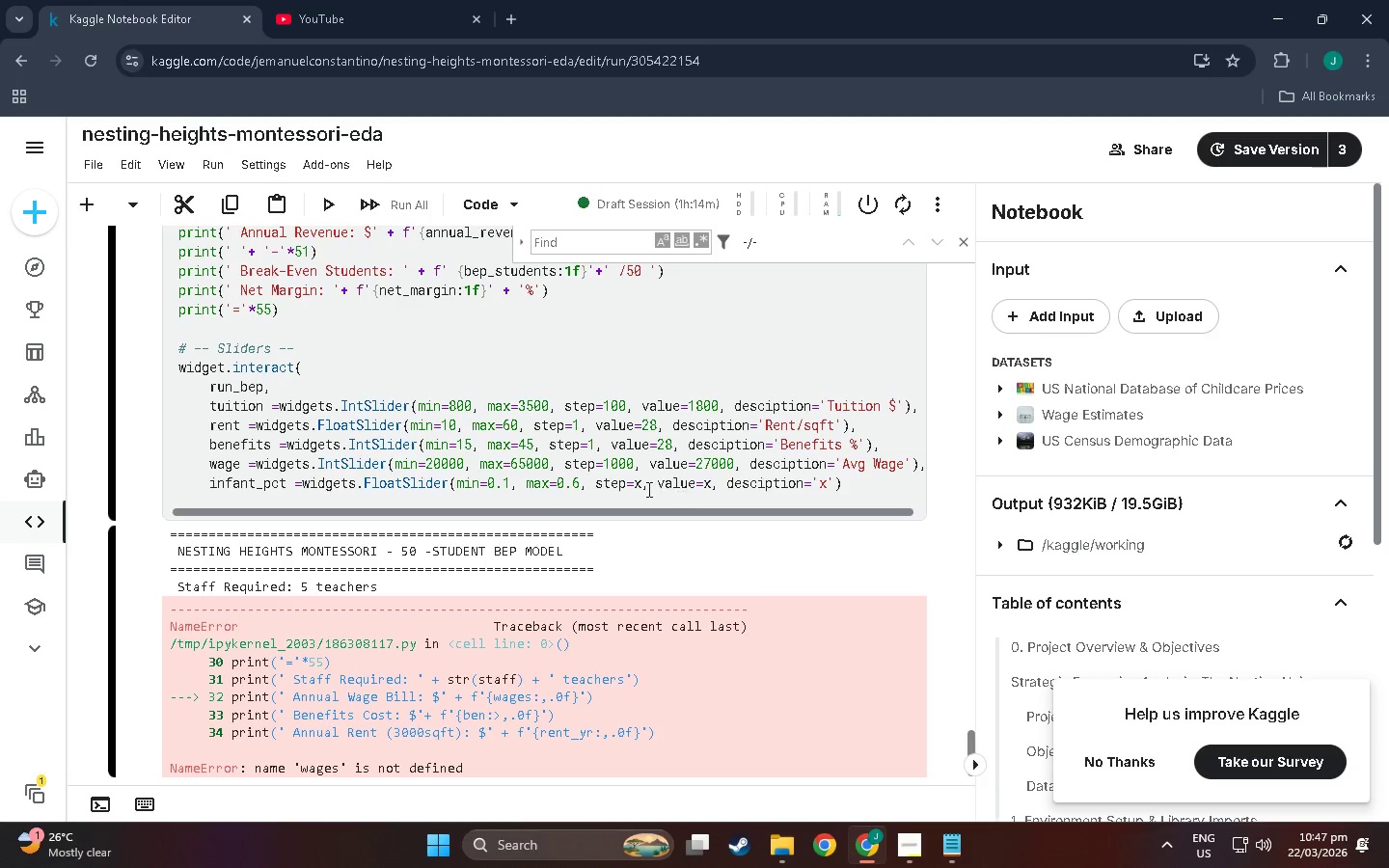 
left_click([639, 485])
 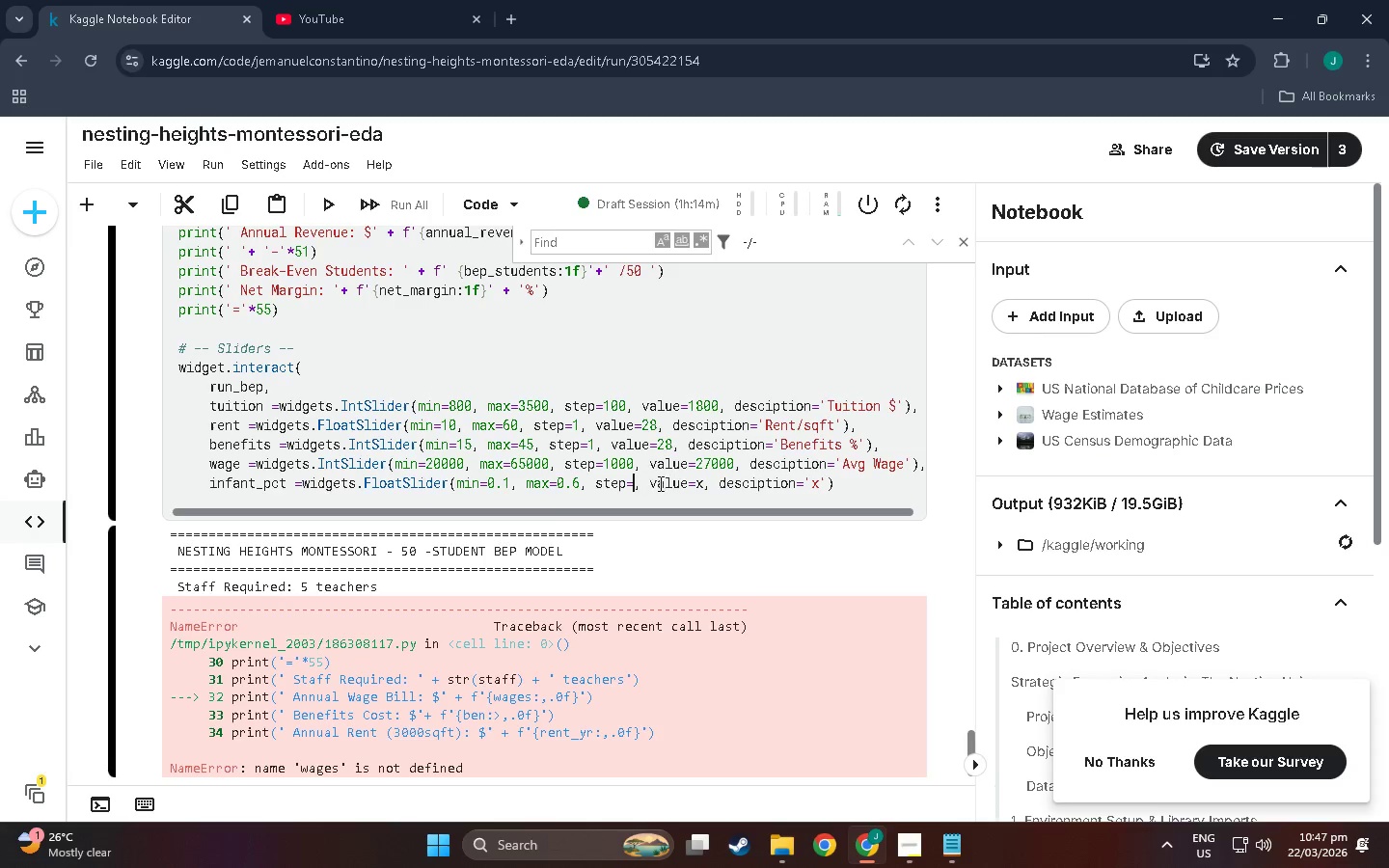 
key(Backspace)
 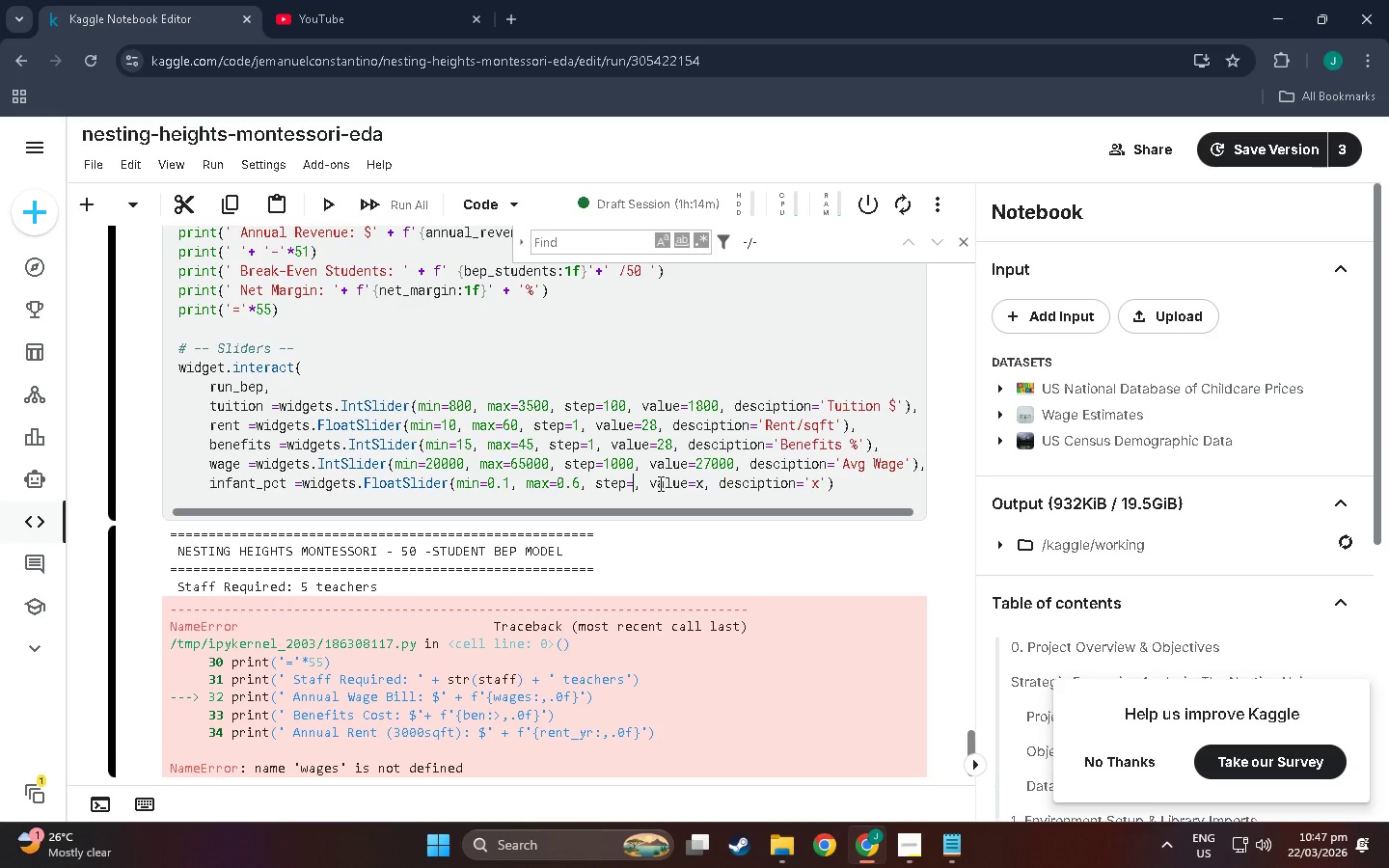 
key(Numpad0)
 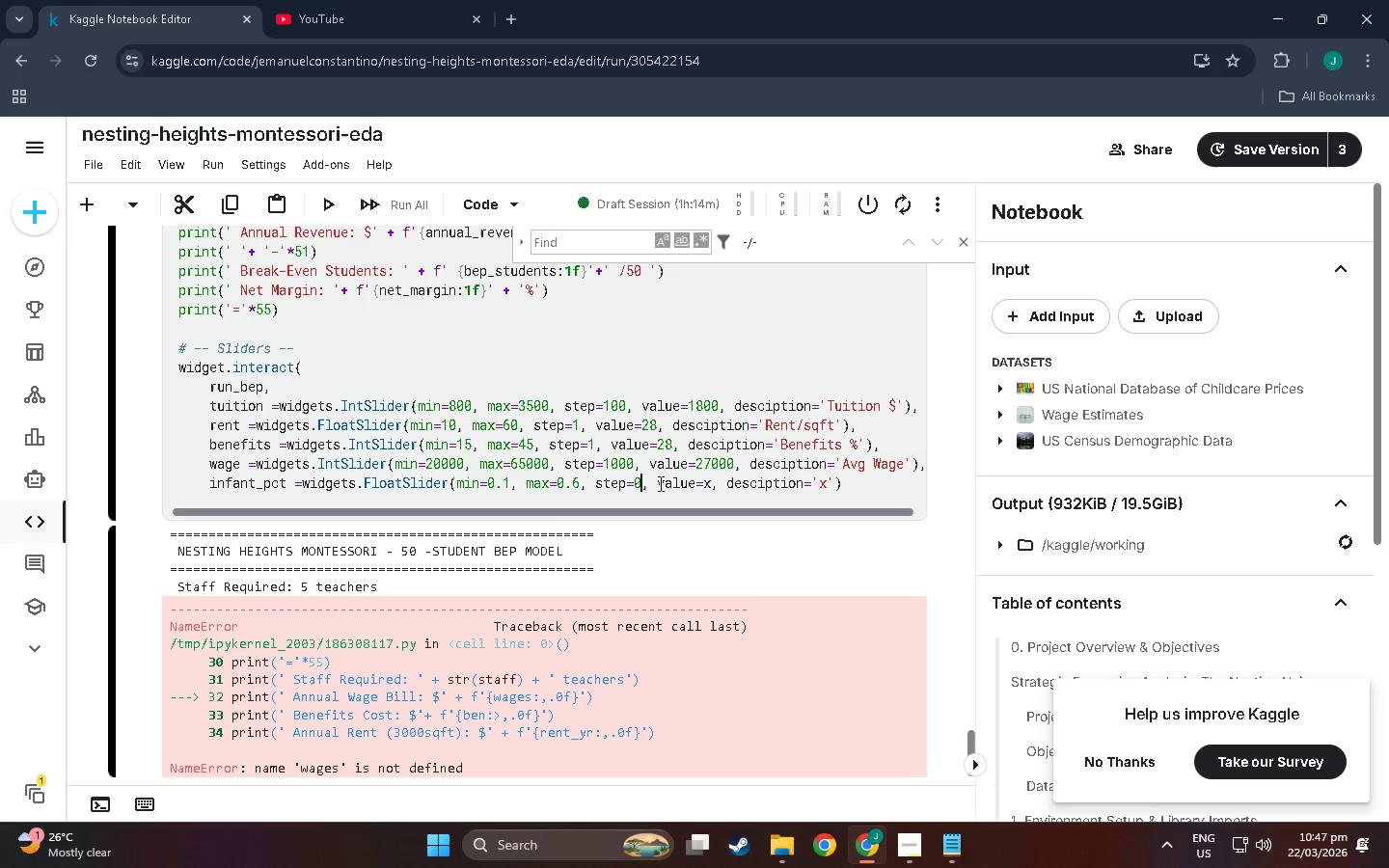 
key(NumpadDecimal)
 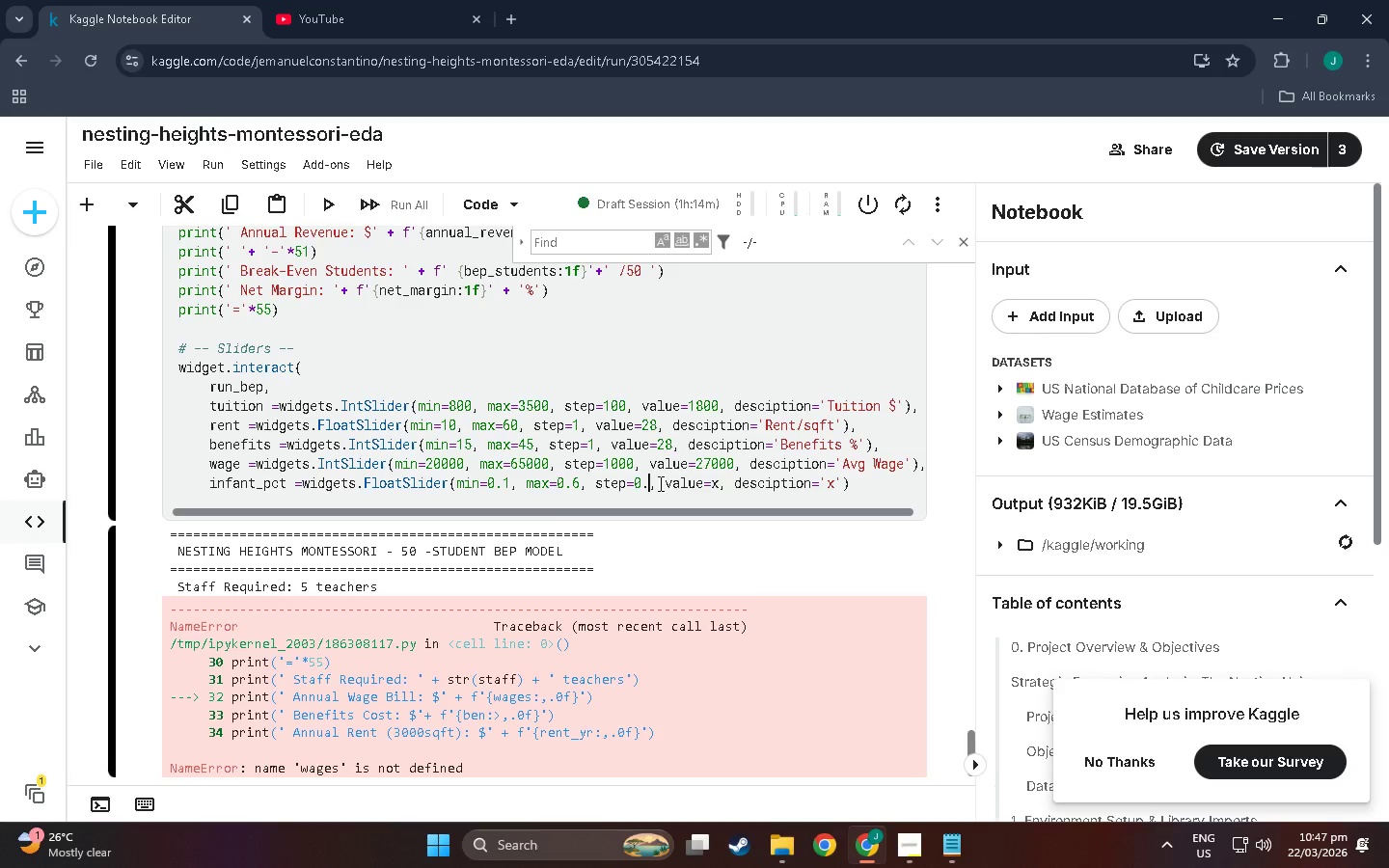 
key(Numpad0)
 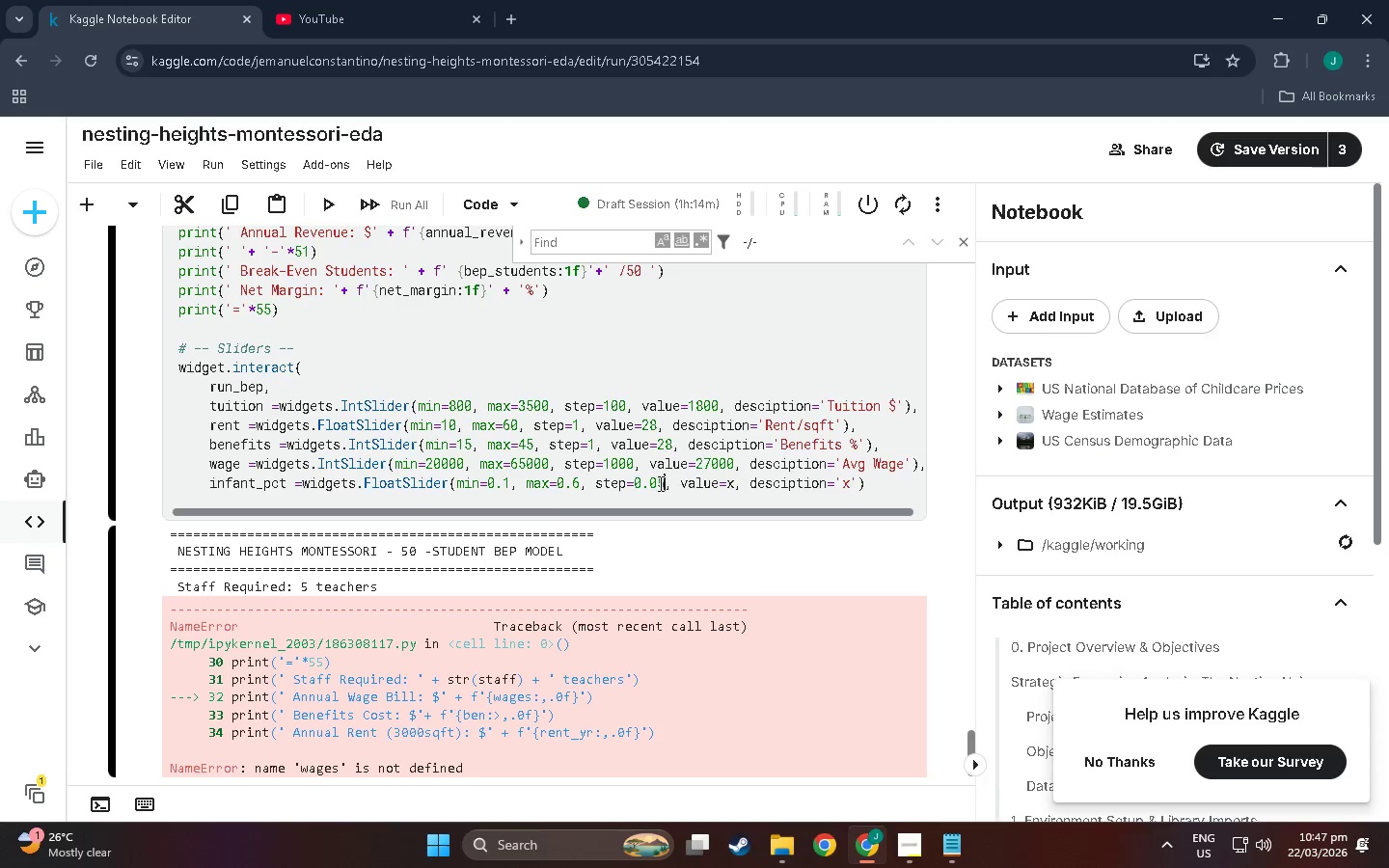 
key(Numpad5)
 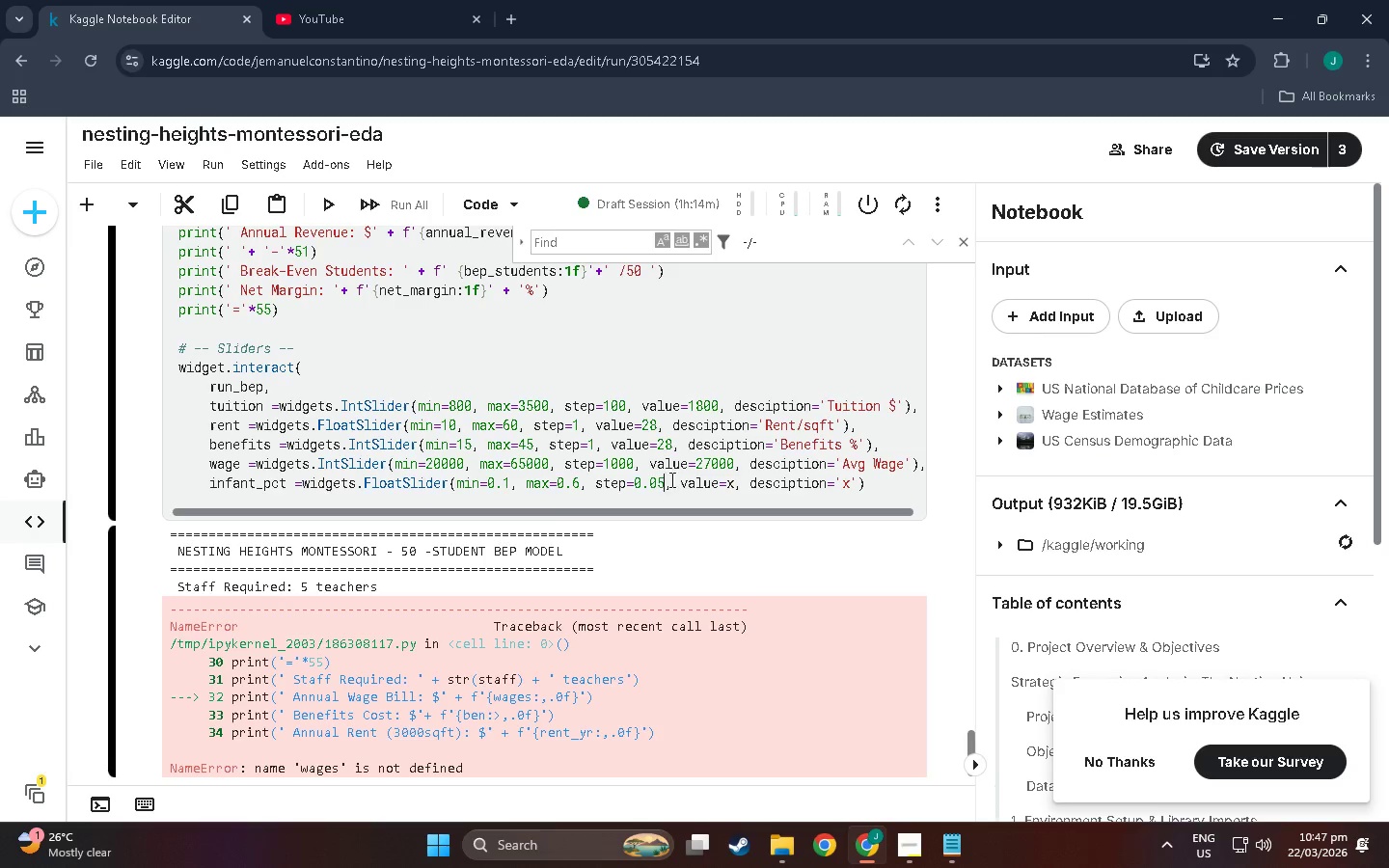 
left_click([732, 488])
 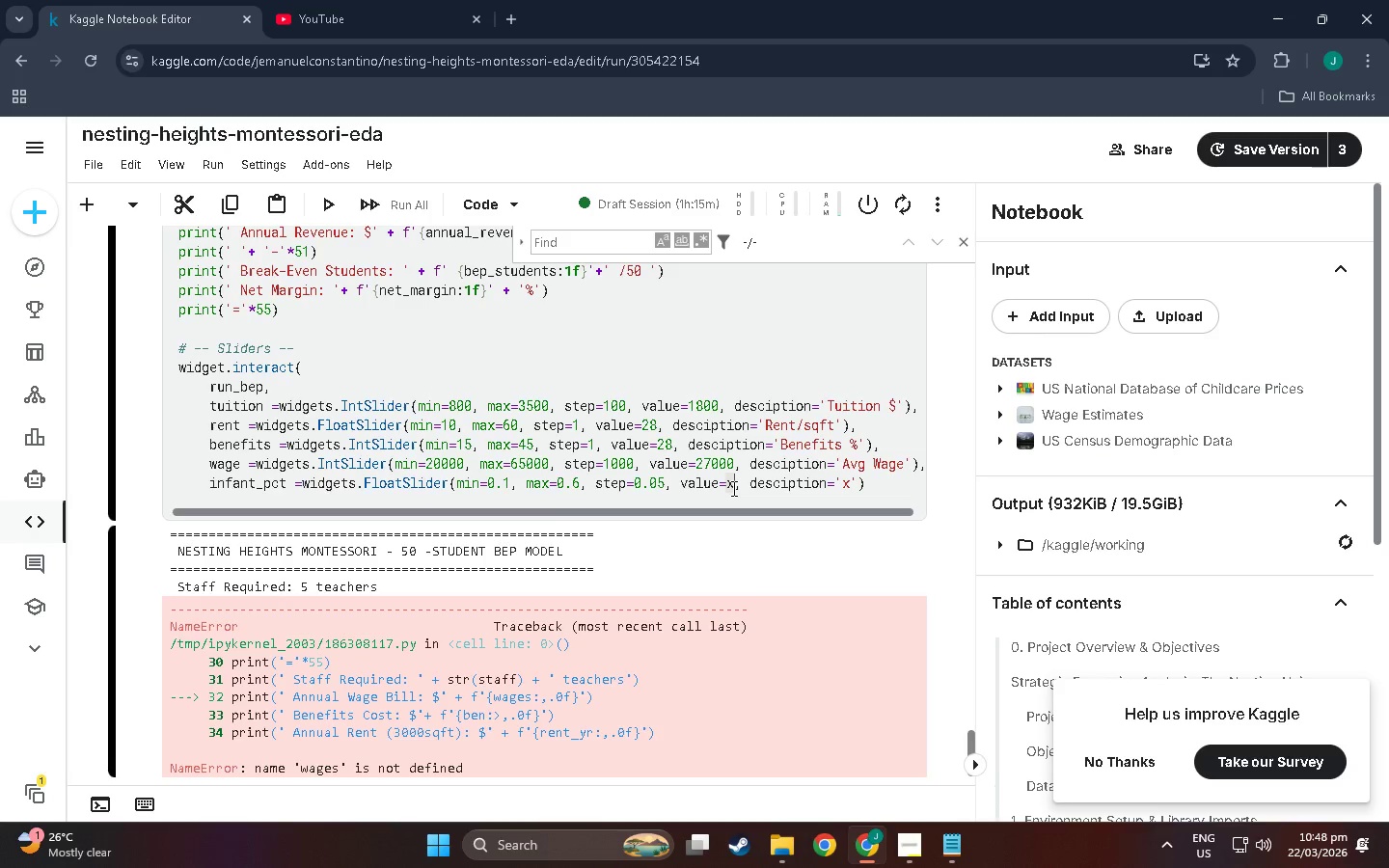 
wait(10.52)
 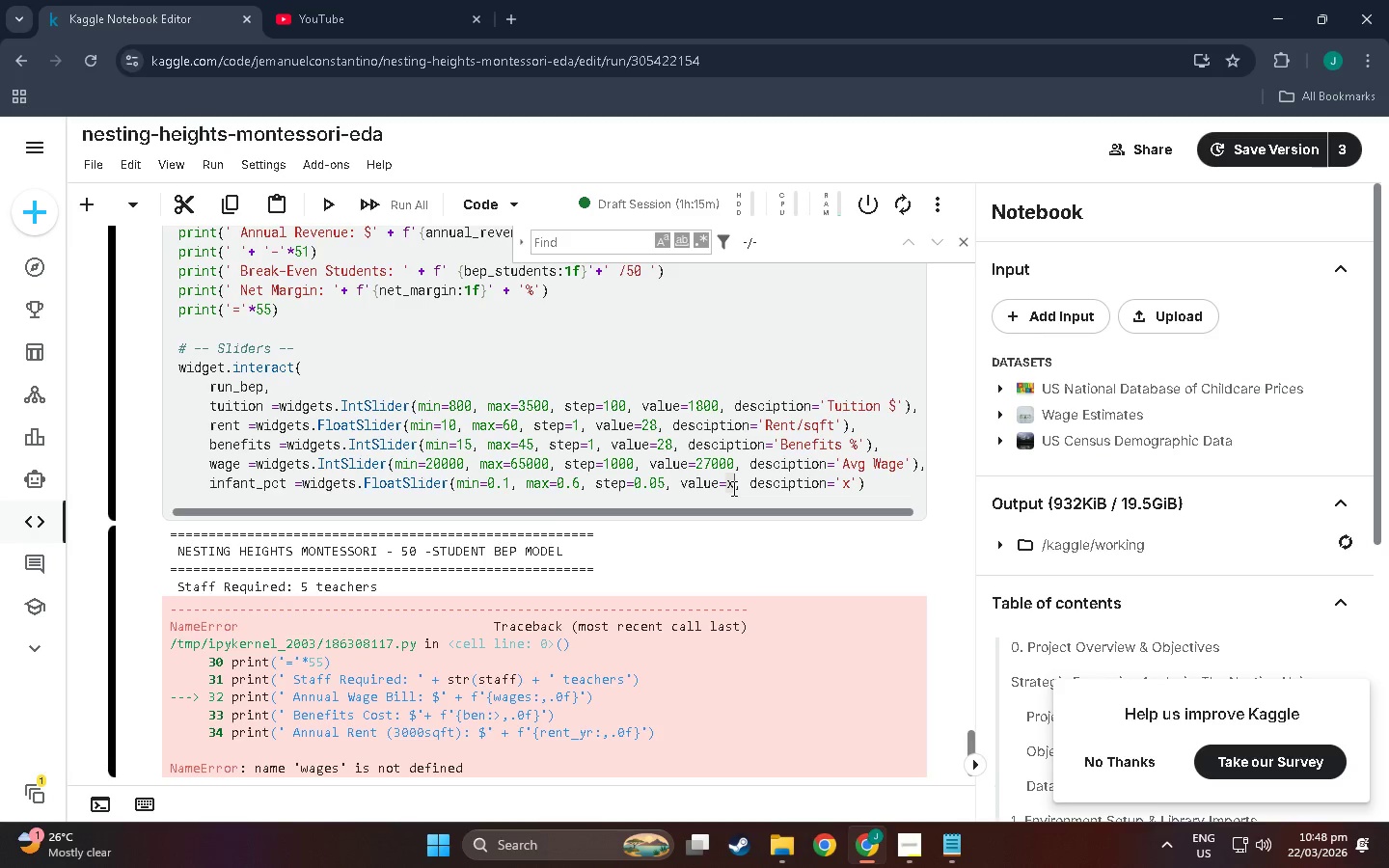 
key(Numpad0)
 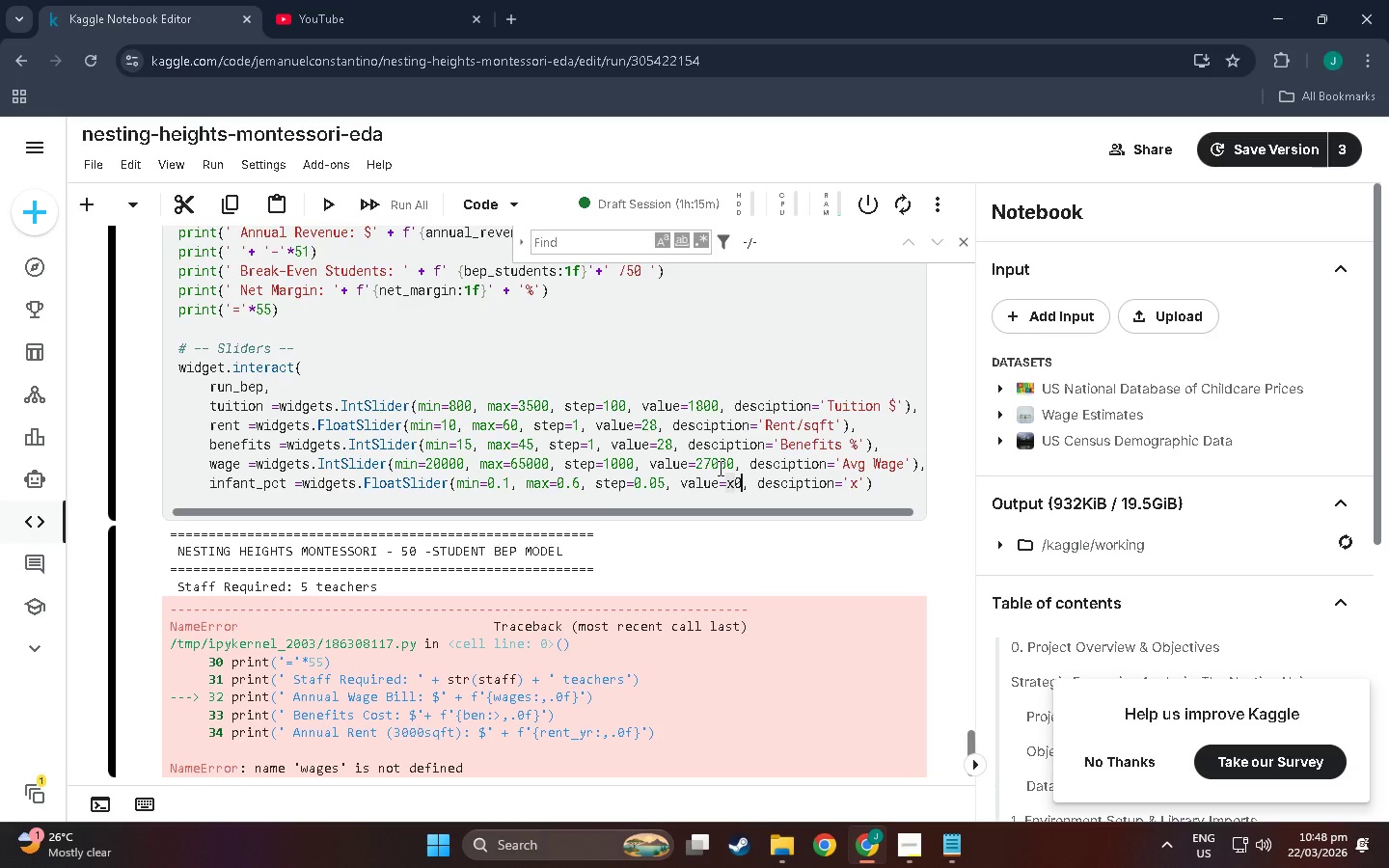 
key(NumpadDecimal)
 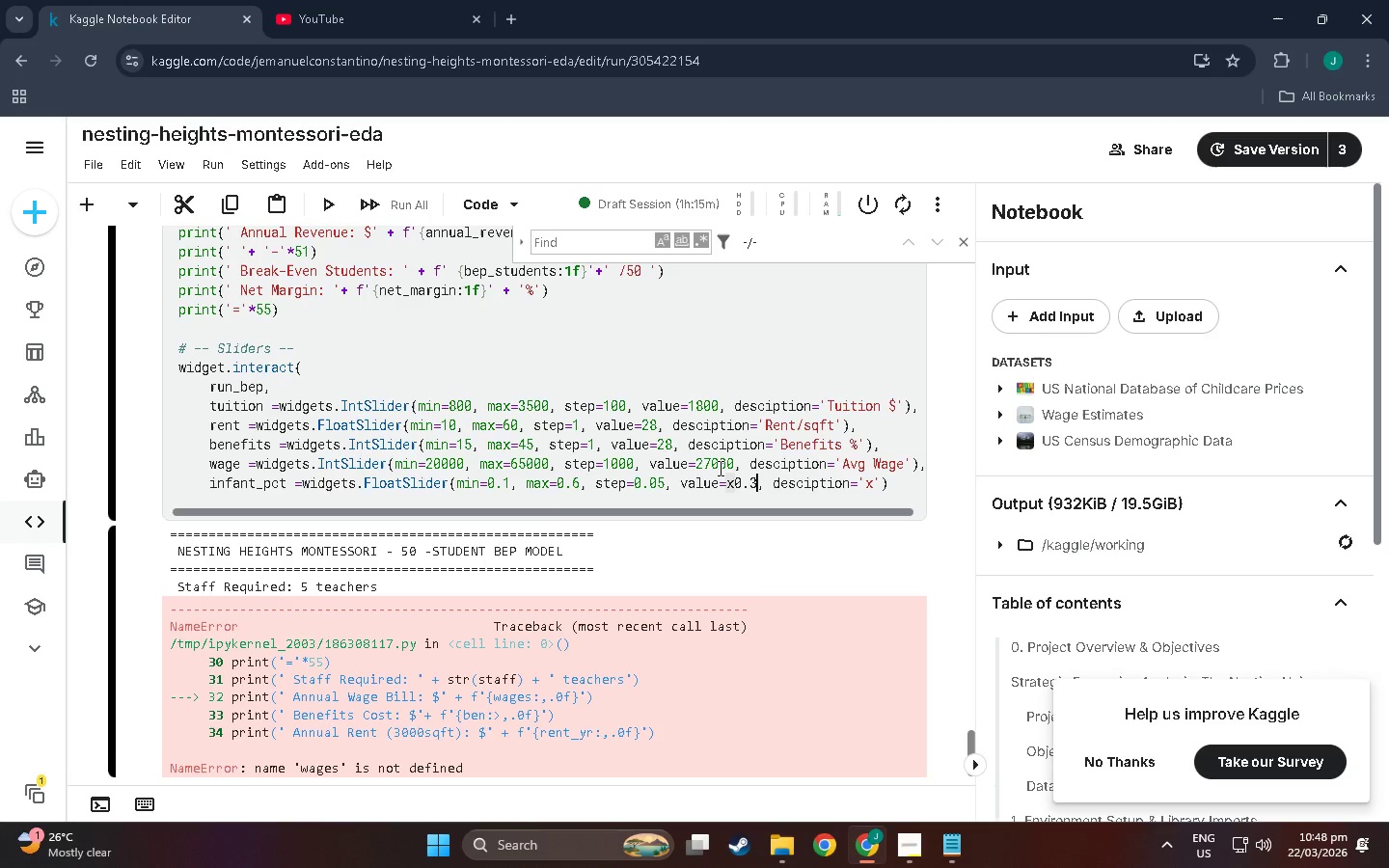 
key(Numpad3)
 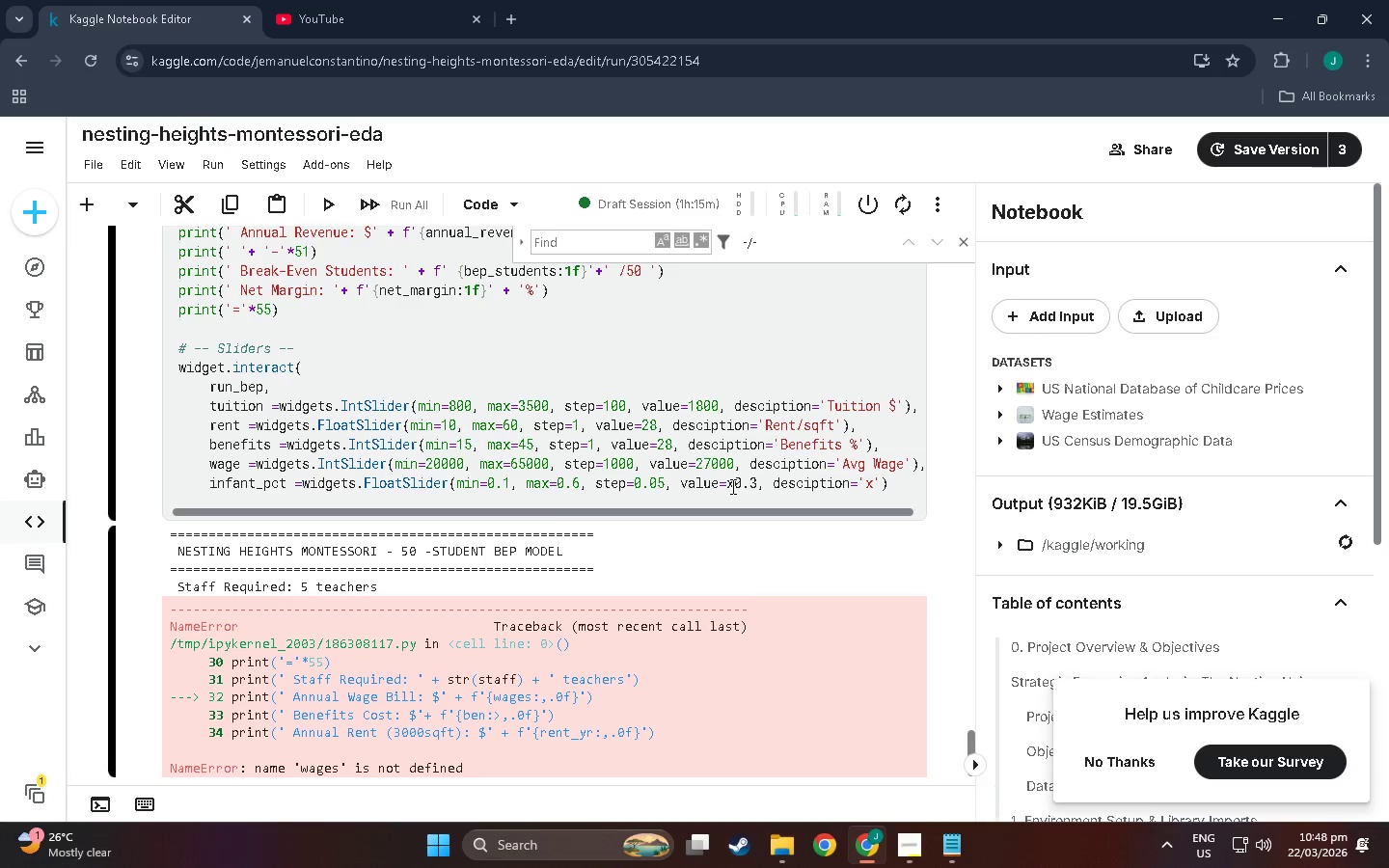 
left_click([736, 486])
 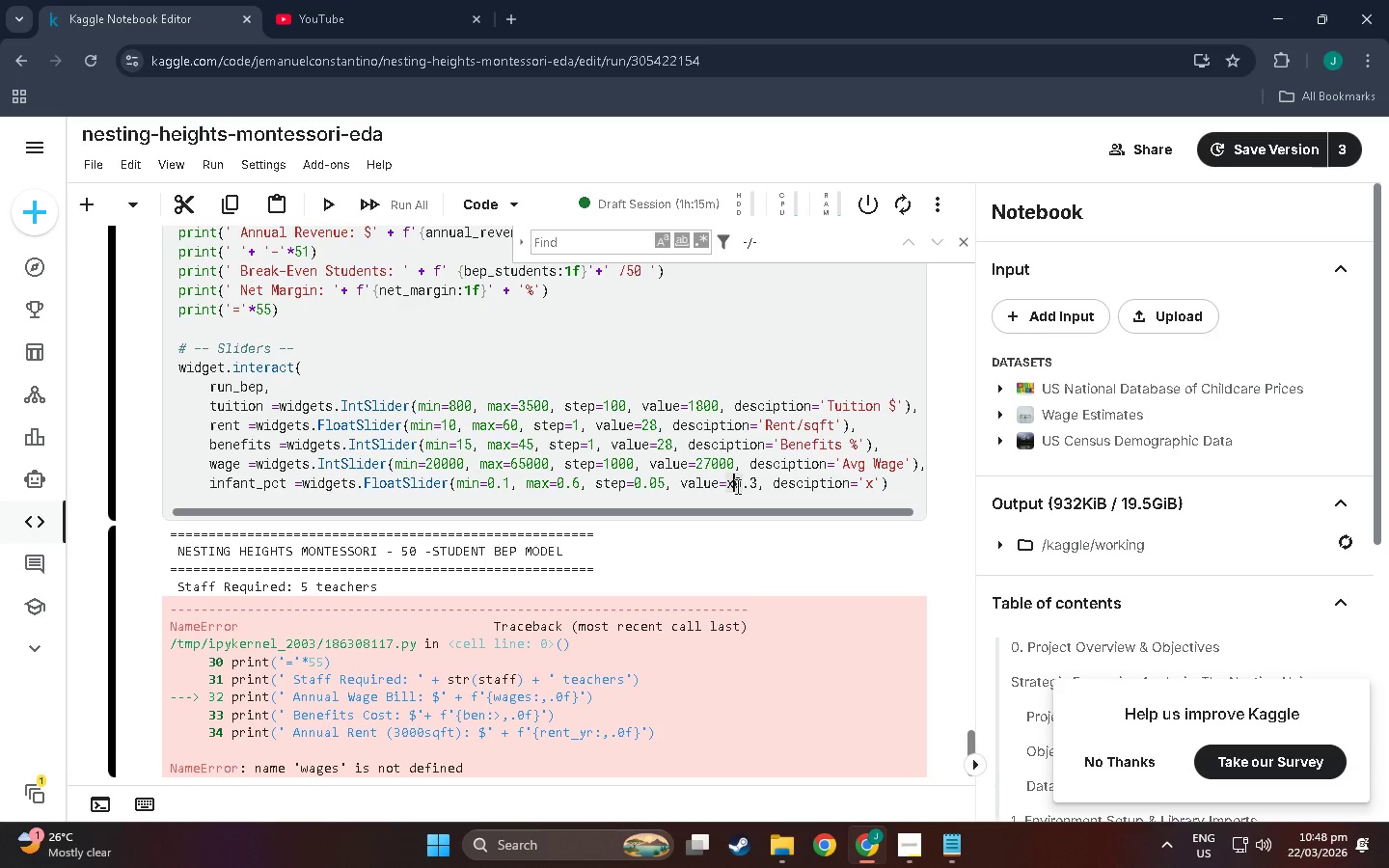 
key(Backspace)
 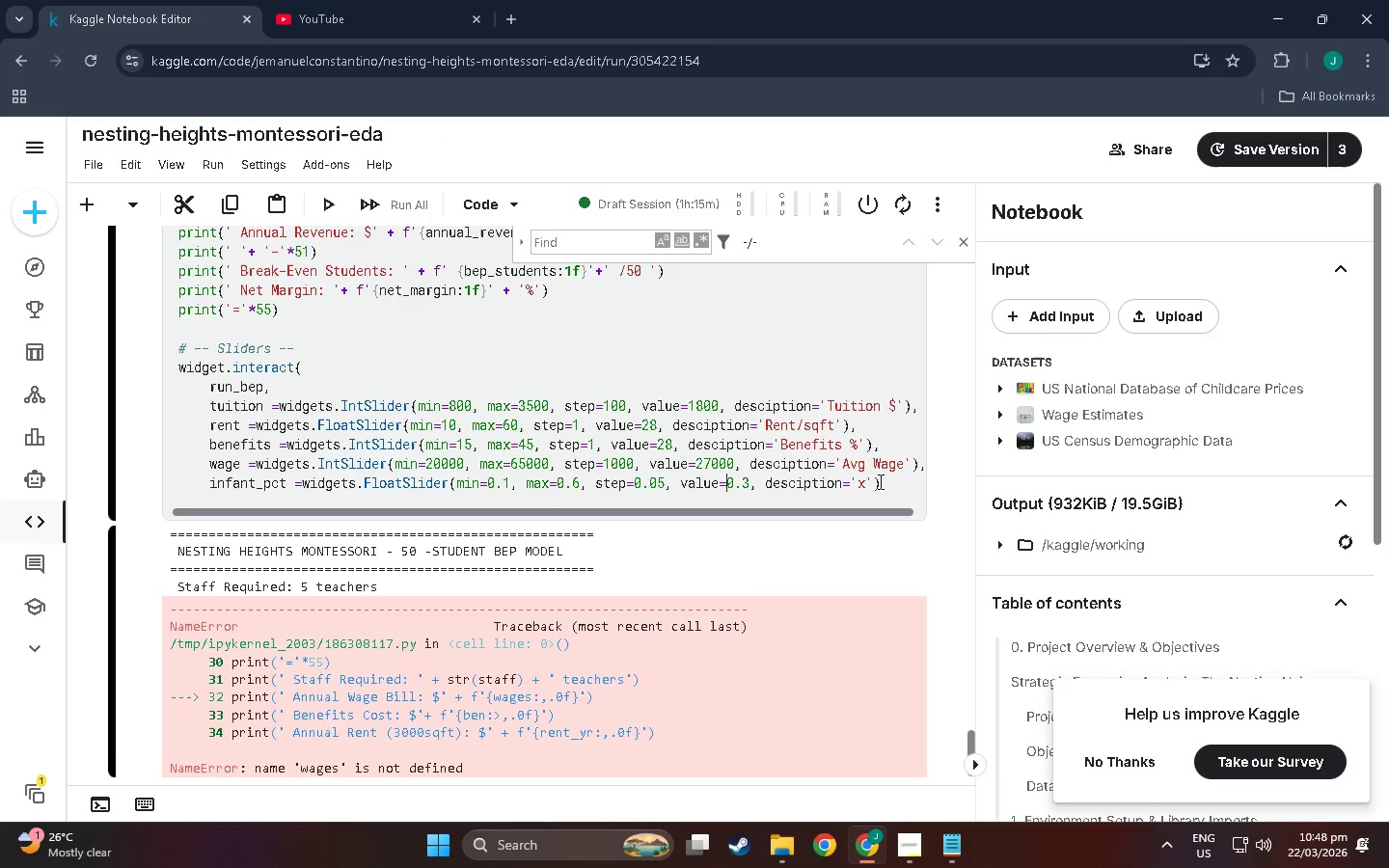 
left_click([865, 482])
 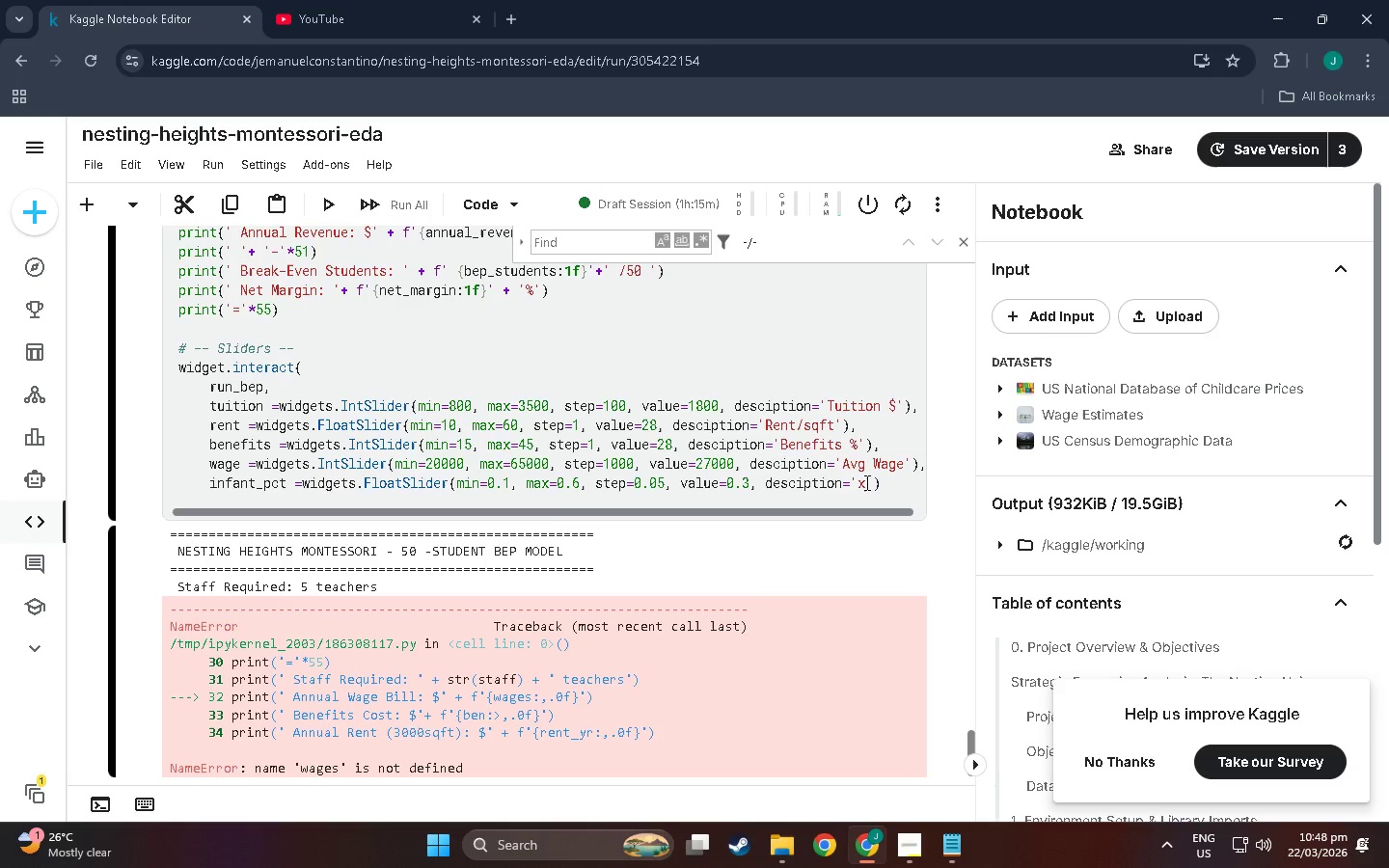 
key(Backspace)
type(Infat)
key(Backspace)
type(nt %)
 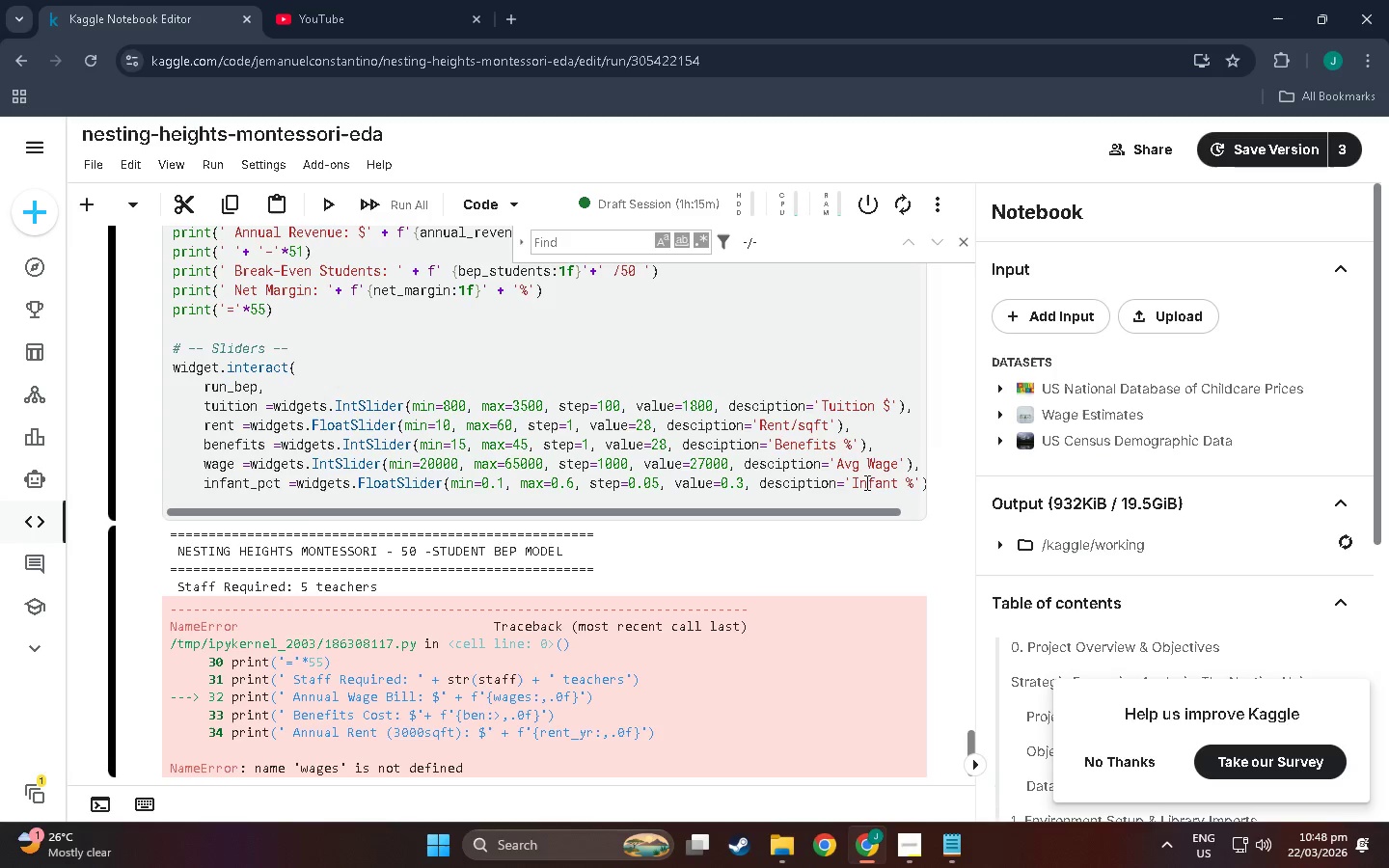 
key(ArrowRight)
 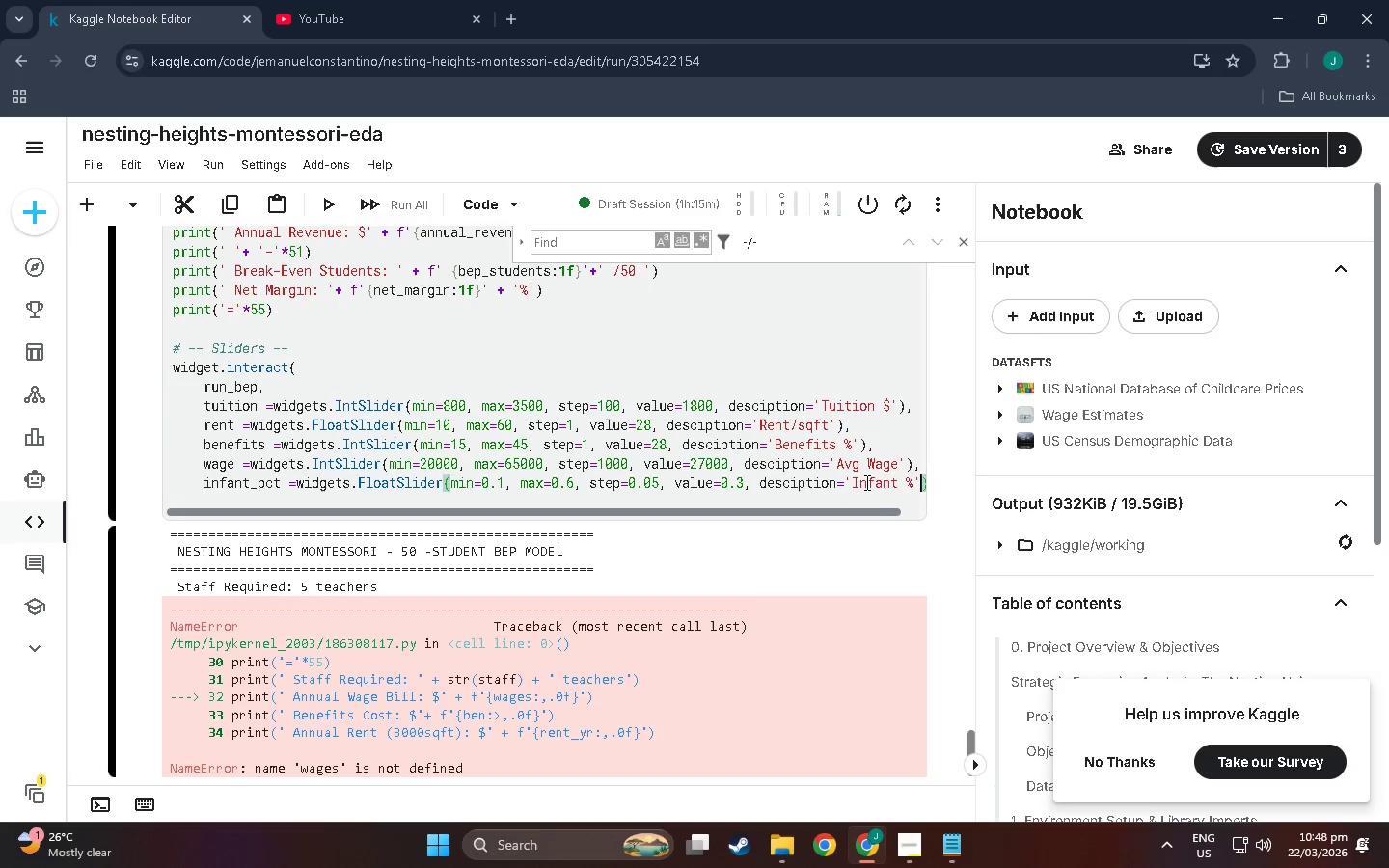 
key(ArrowRight)
 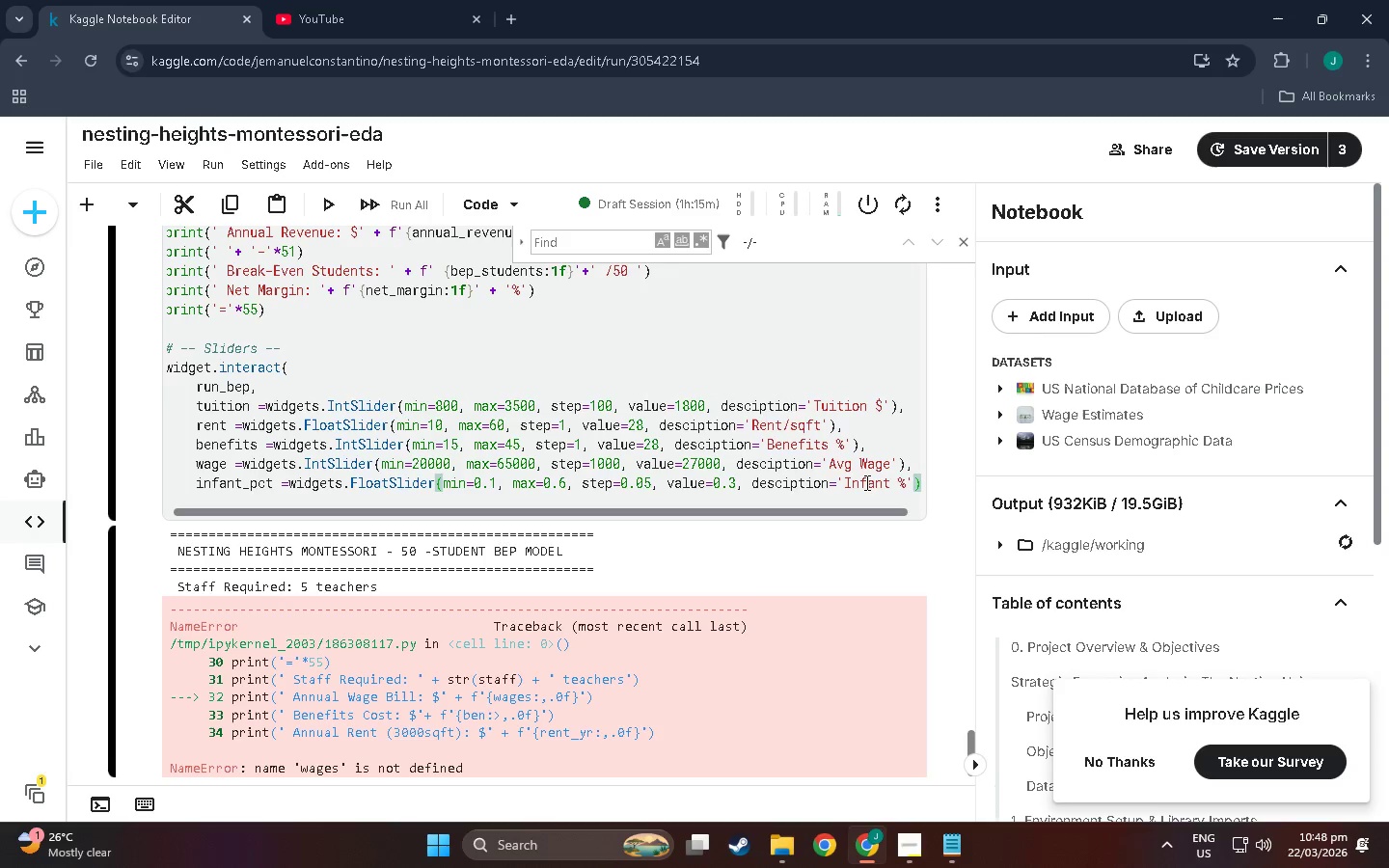 
key(Shift+Enter)
 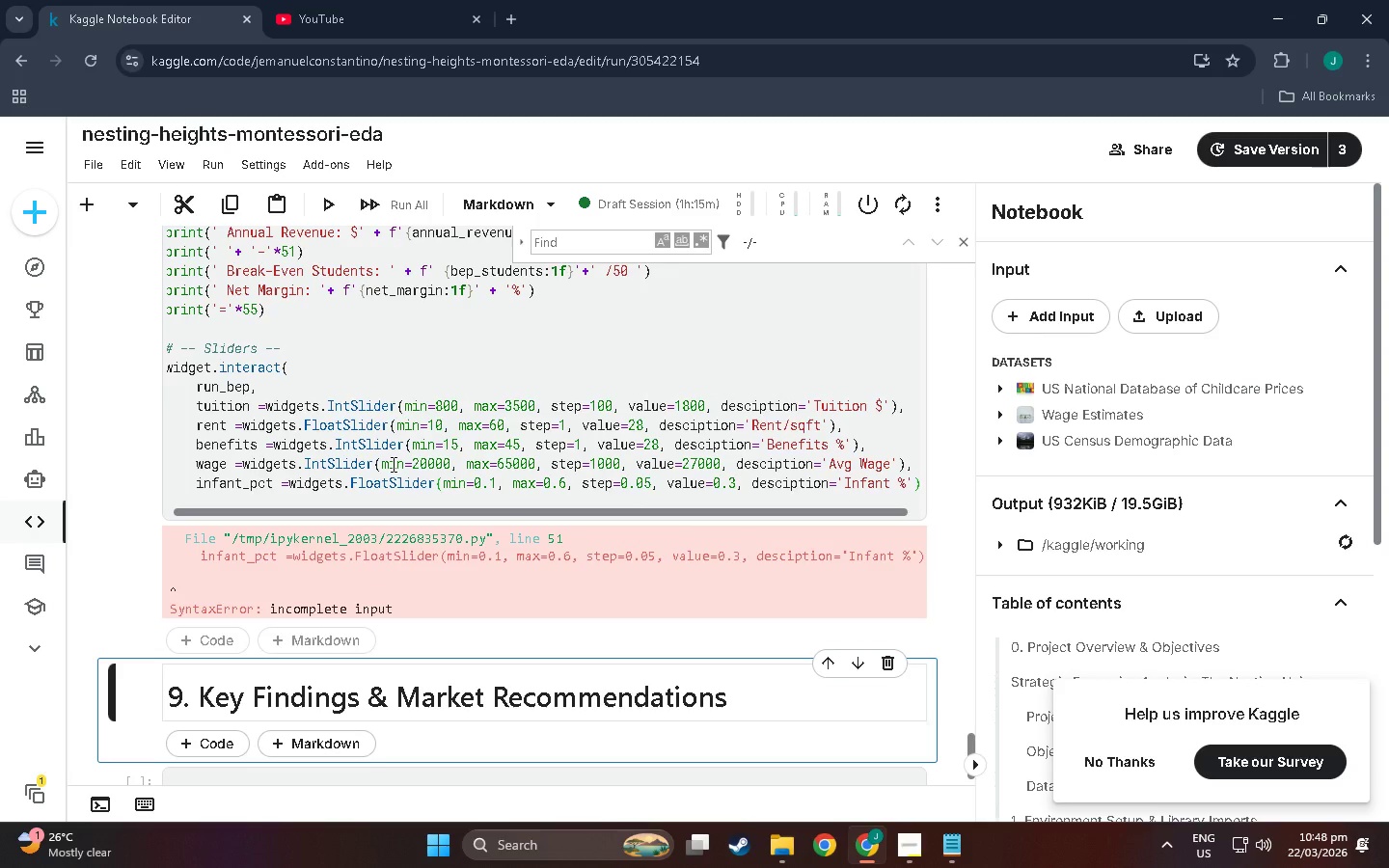 
wait(5.16)
 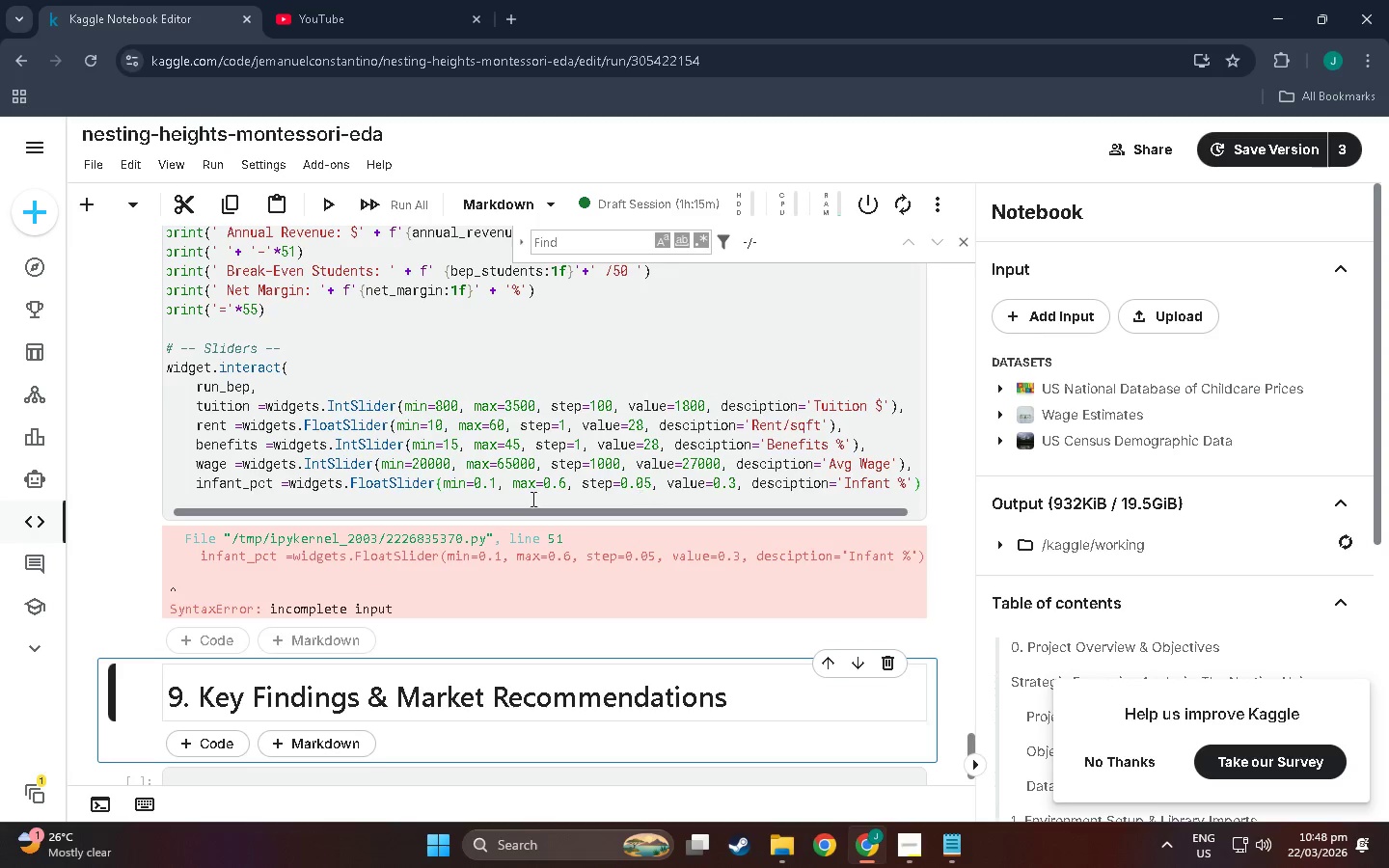 
left_click_drag(start_coordinate=[508, 481], to_coordinate=[318, 482])
 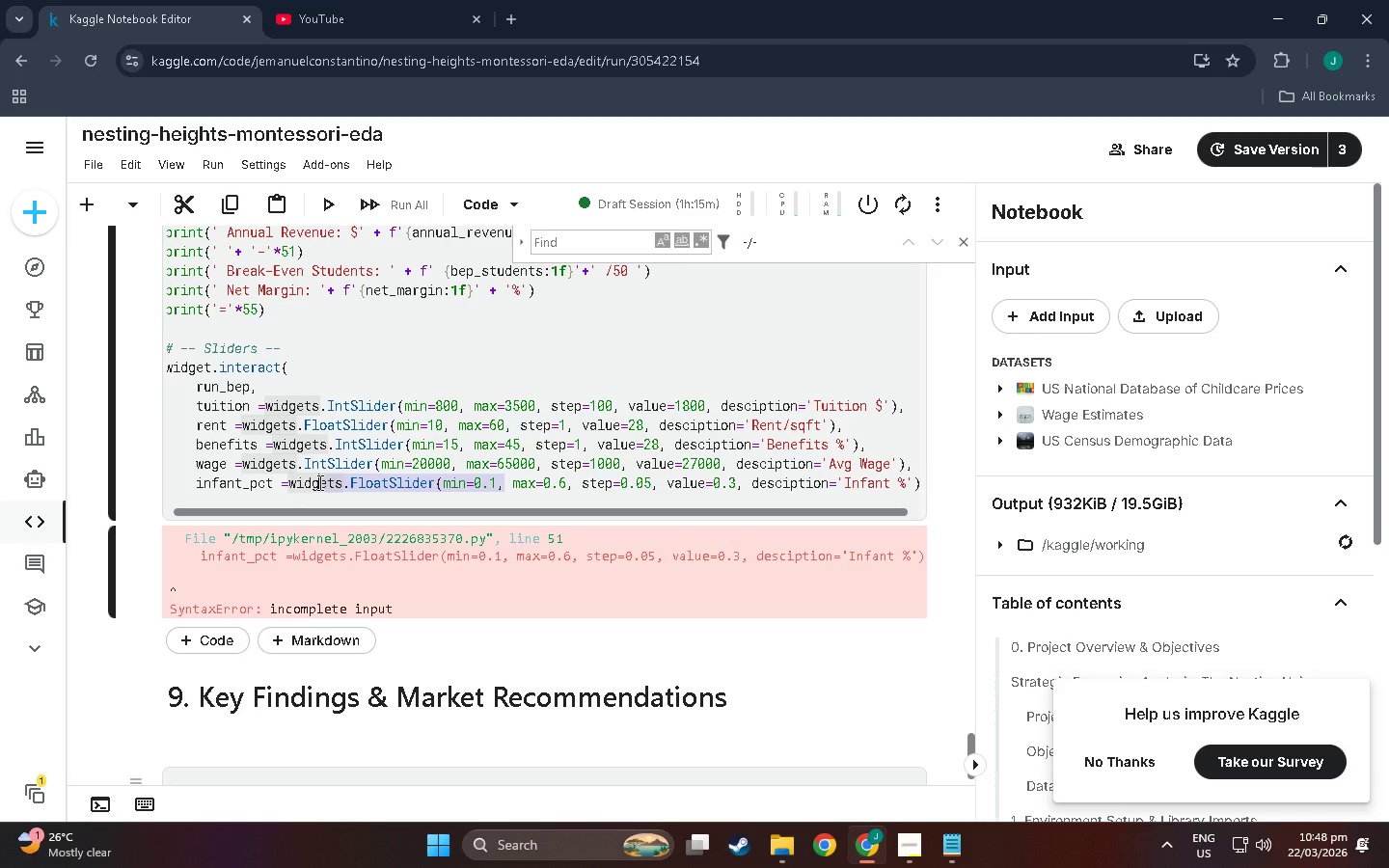 
left_click_drag(start_coordinate=[322, 485], to_coordinate=[267, 490])
 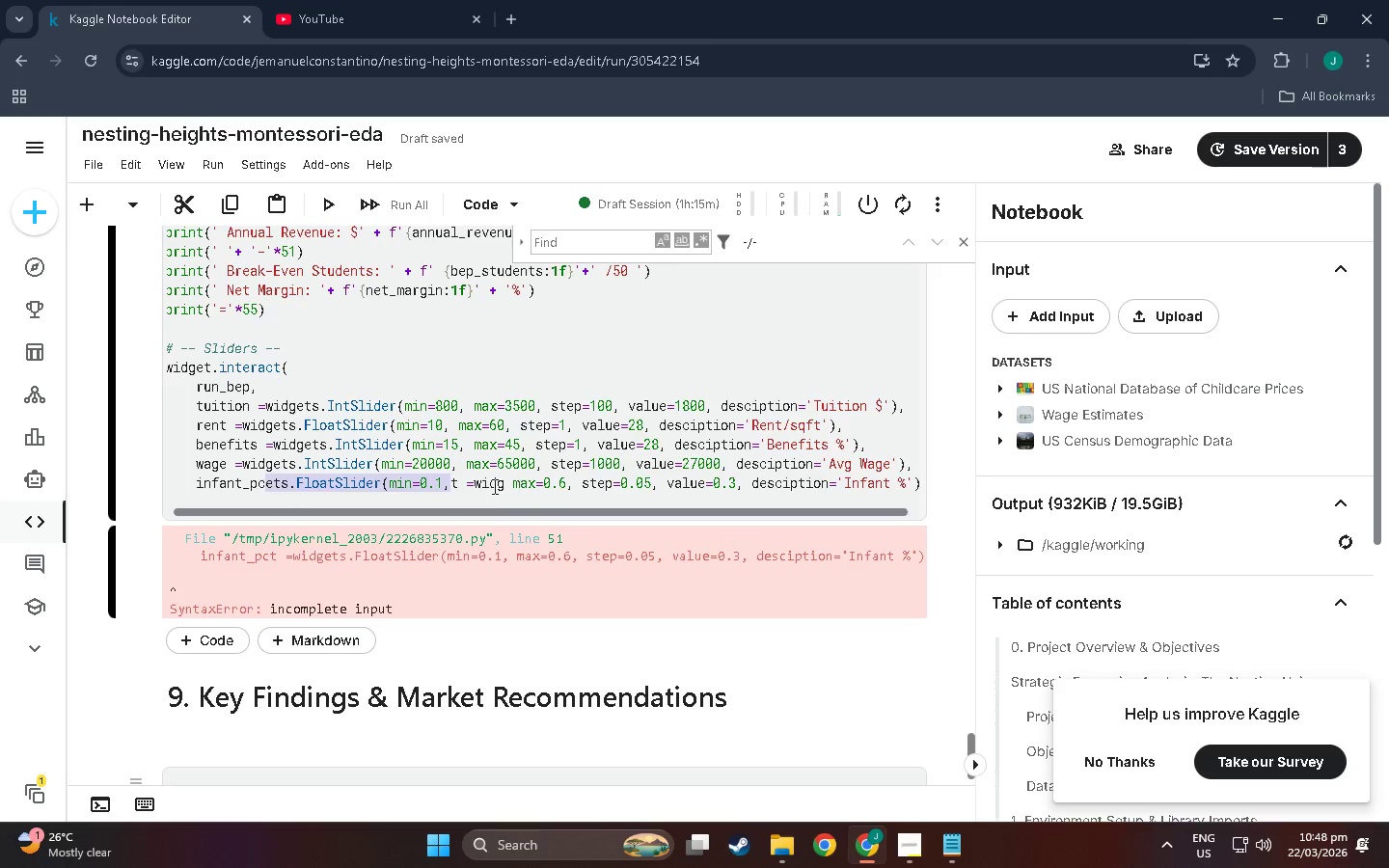 
double_click([504, 487])
 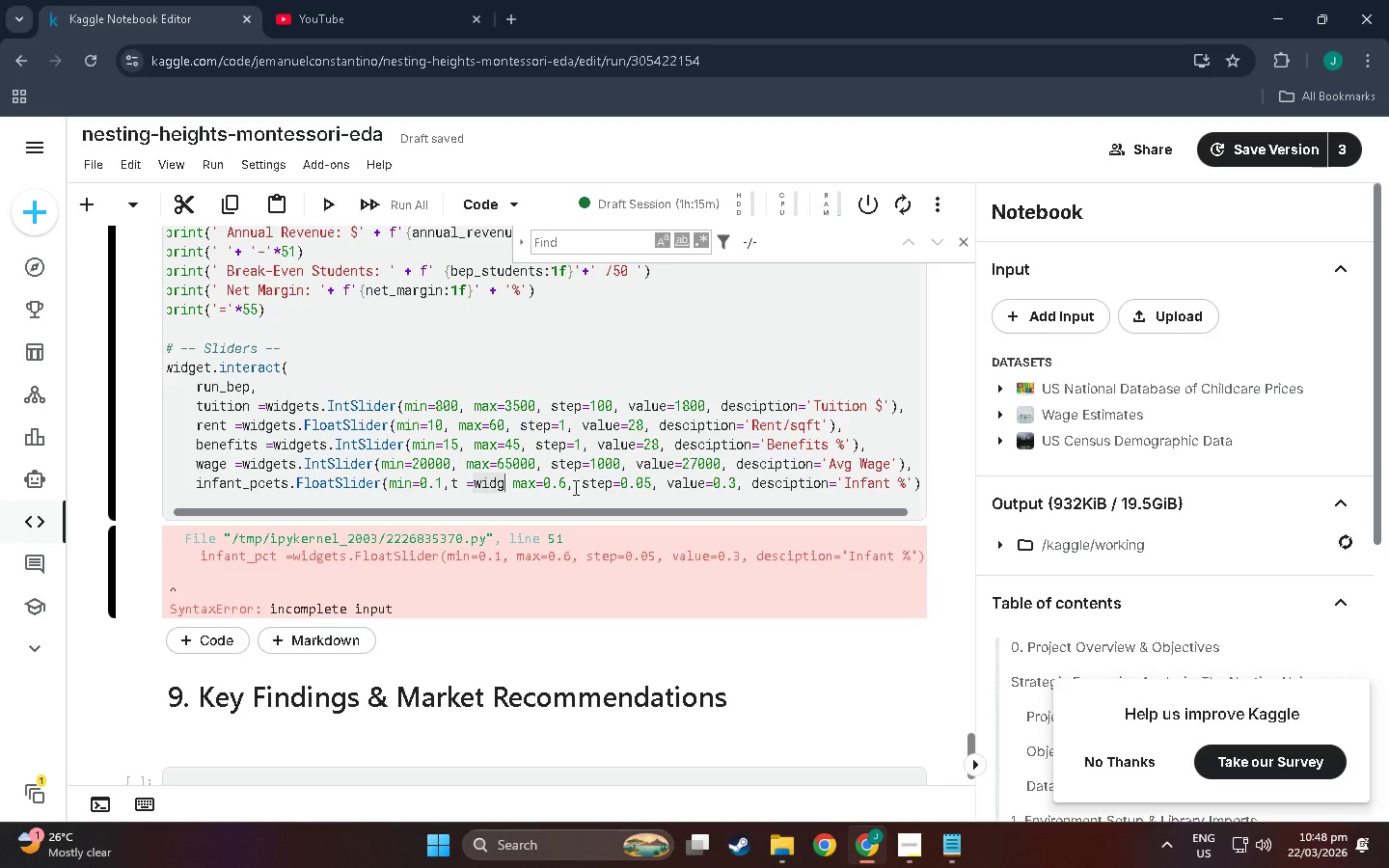 
key(Control+Z)
 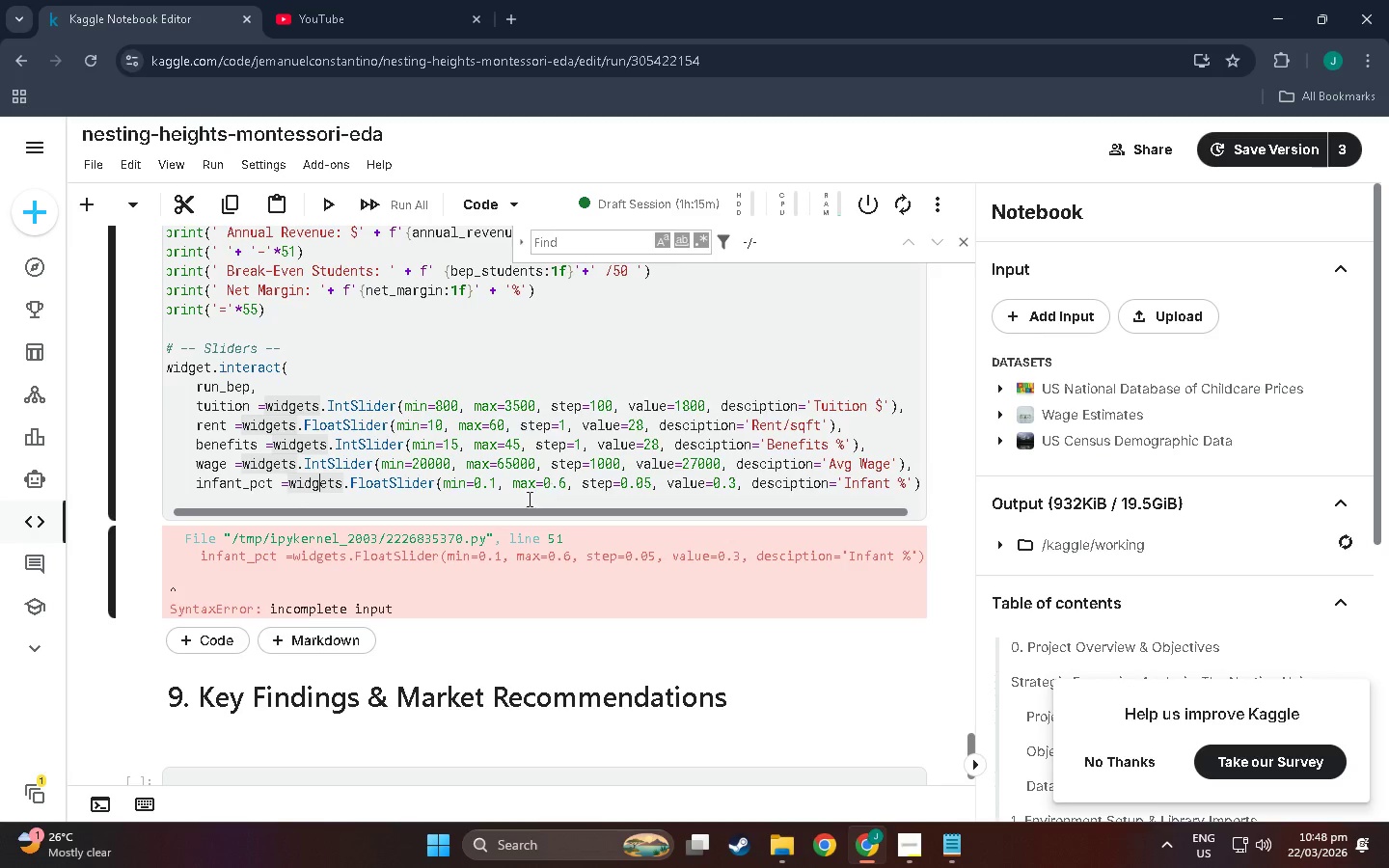 
left_click([515, 505])
 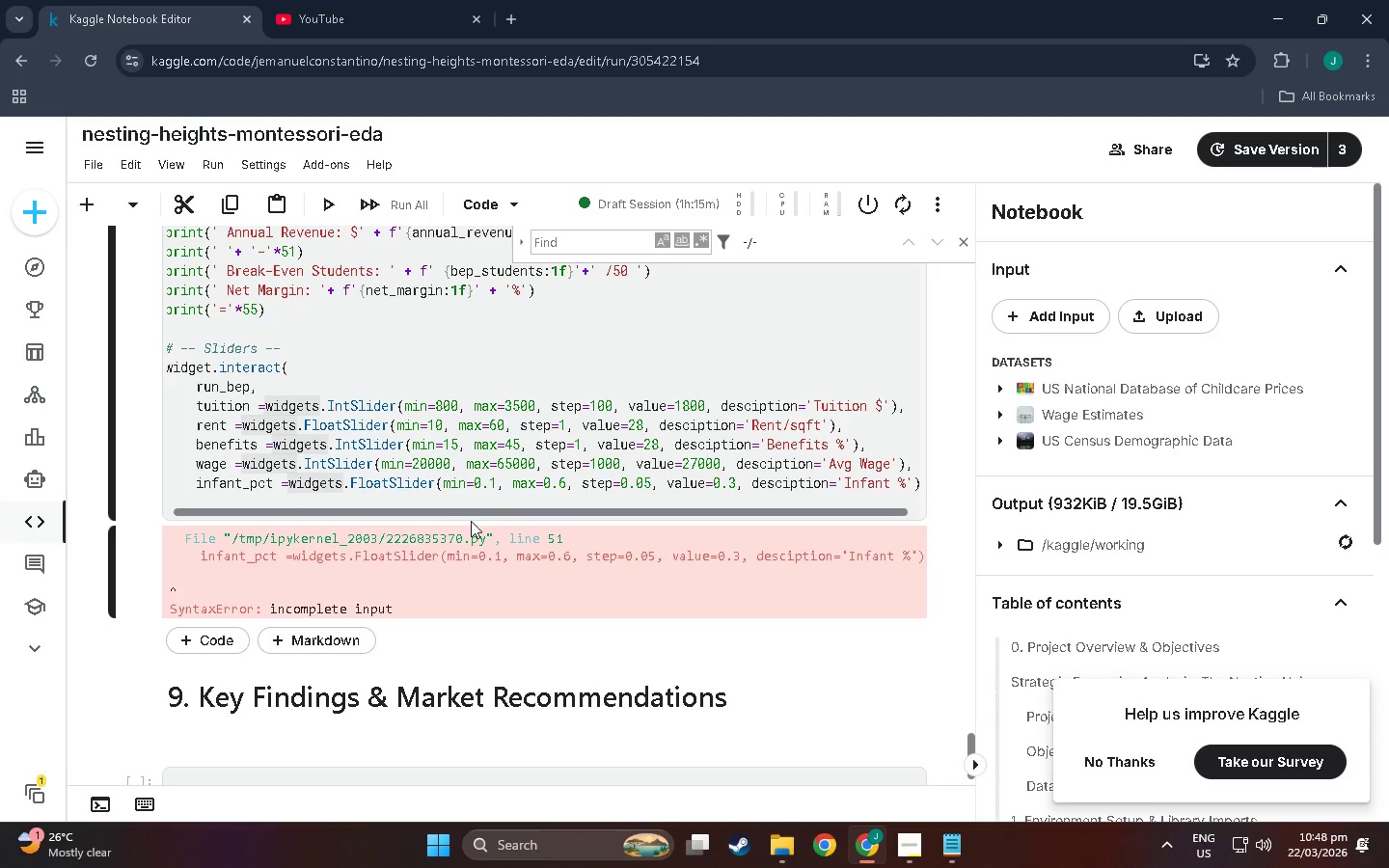 
left_click([495, 508])
 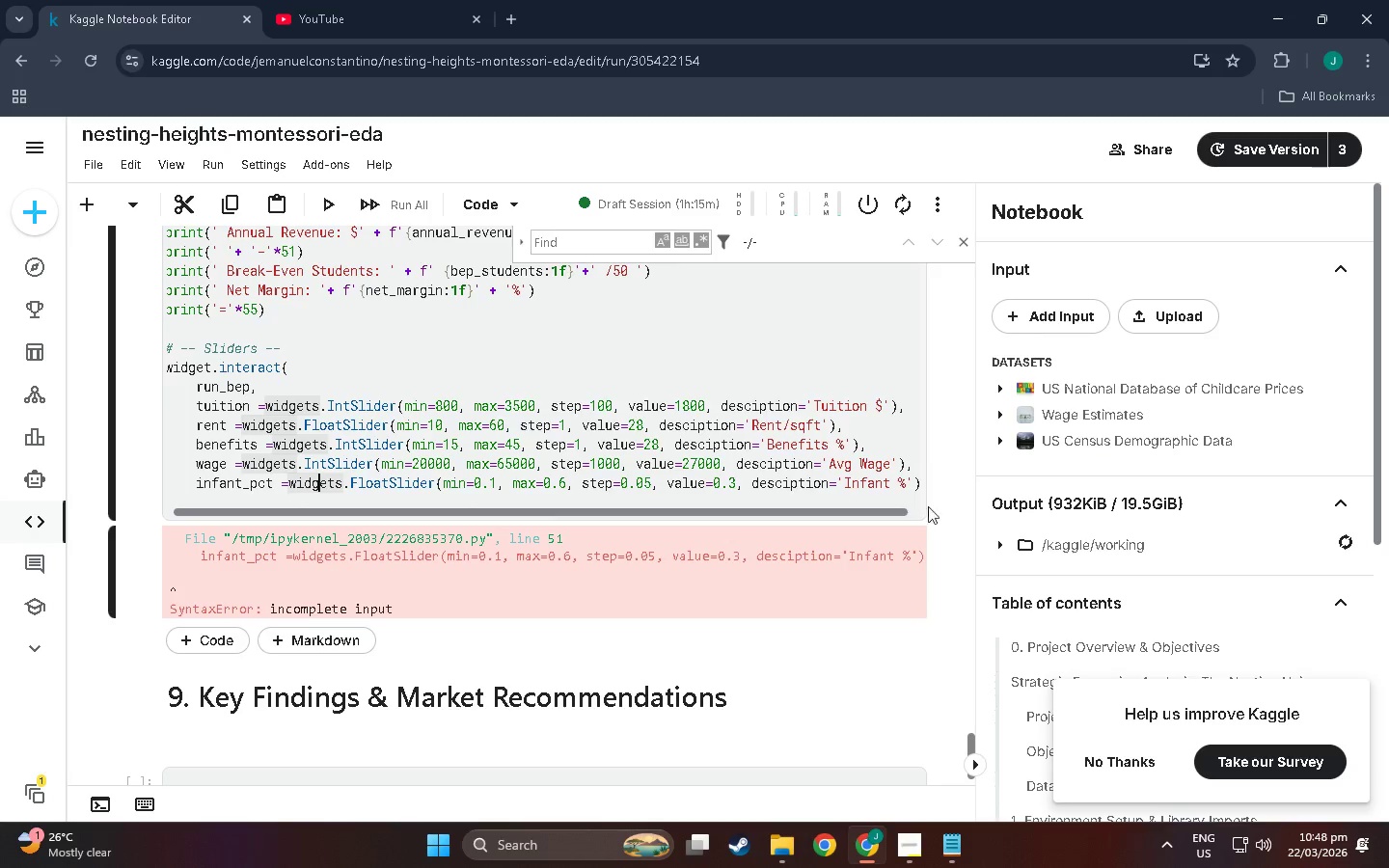 
left_click([918, 479])
 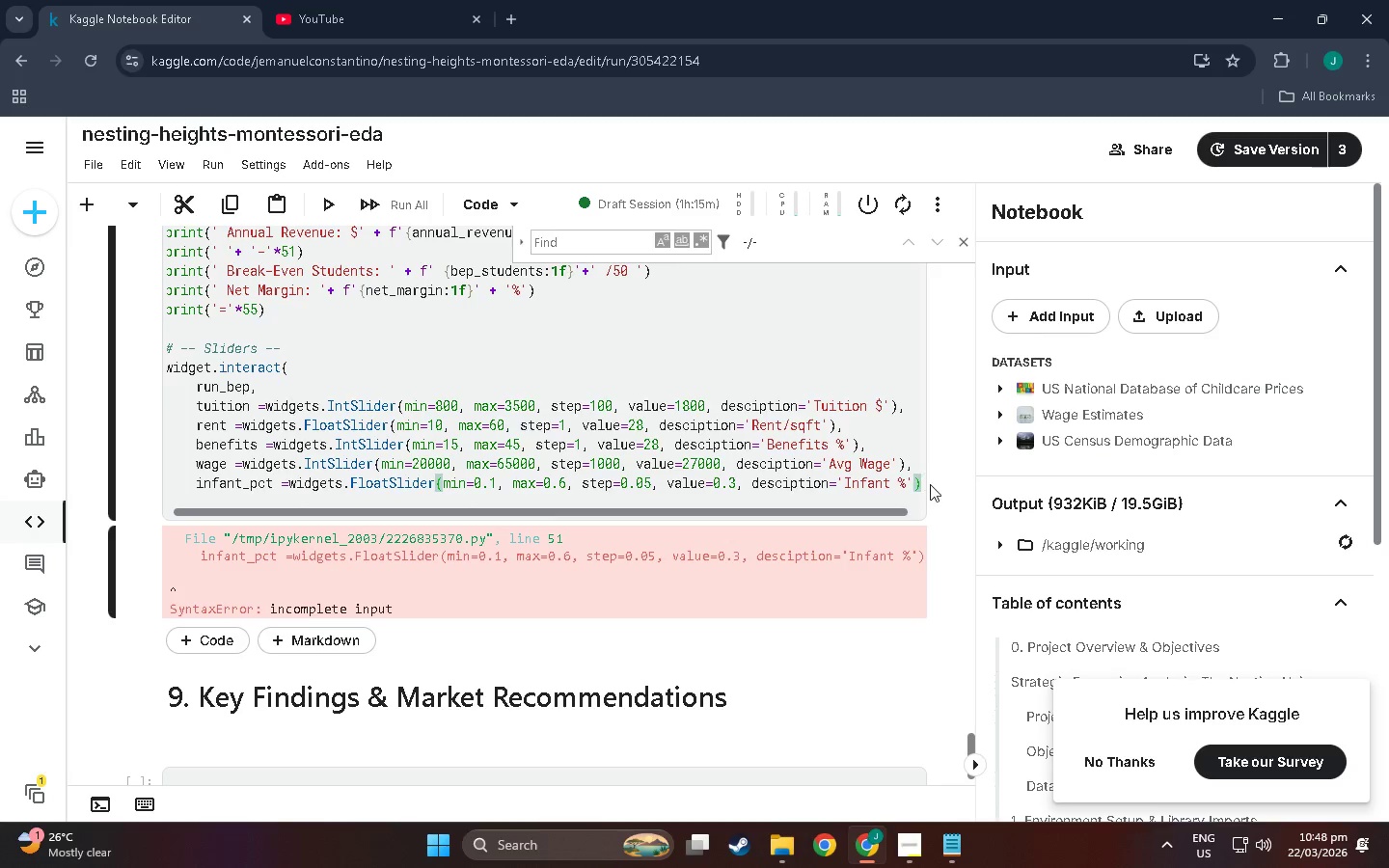 
left_click([930, 484])
 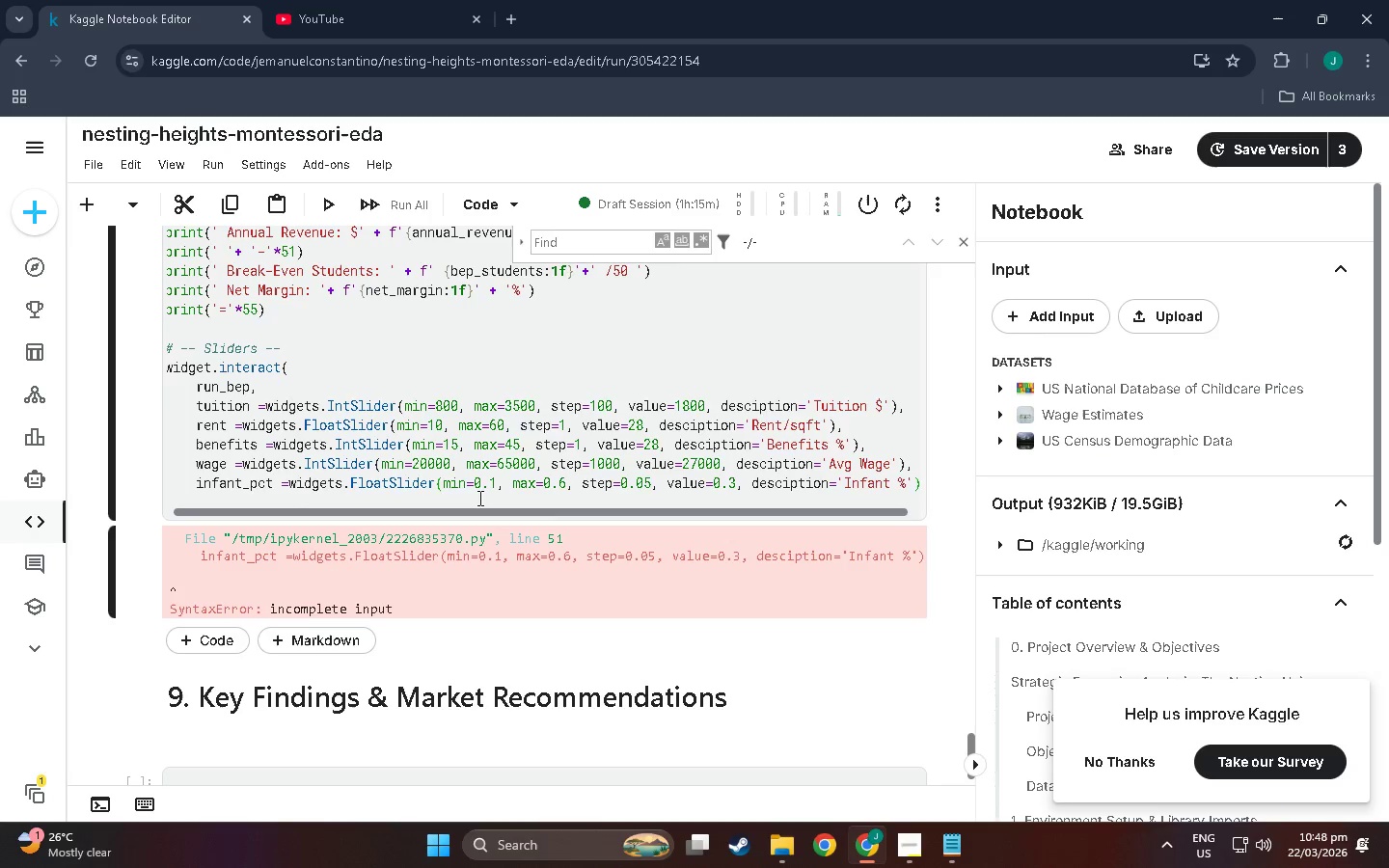 
left_click([925, 478])
 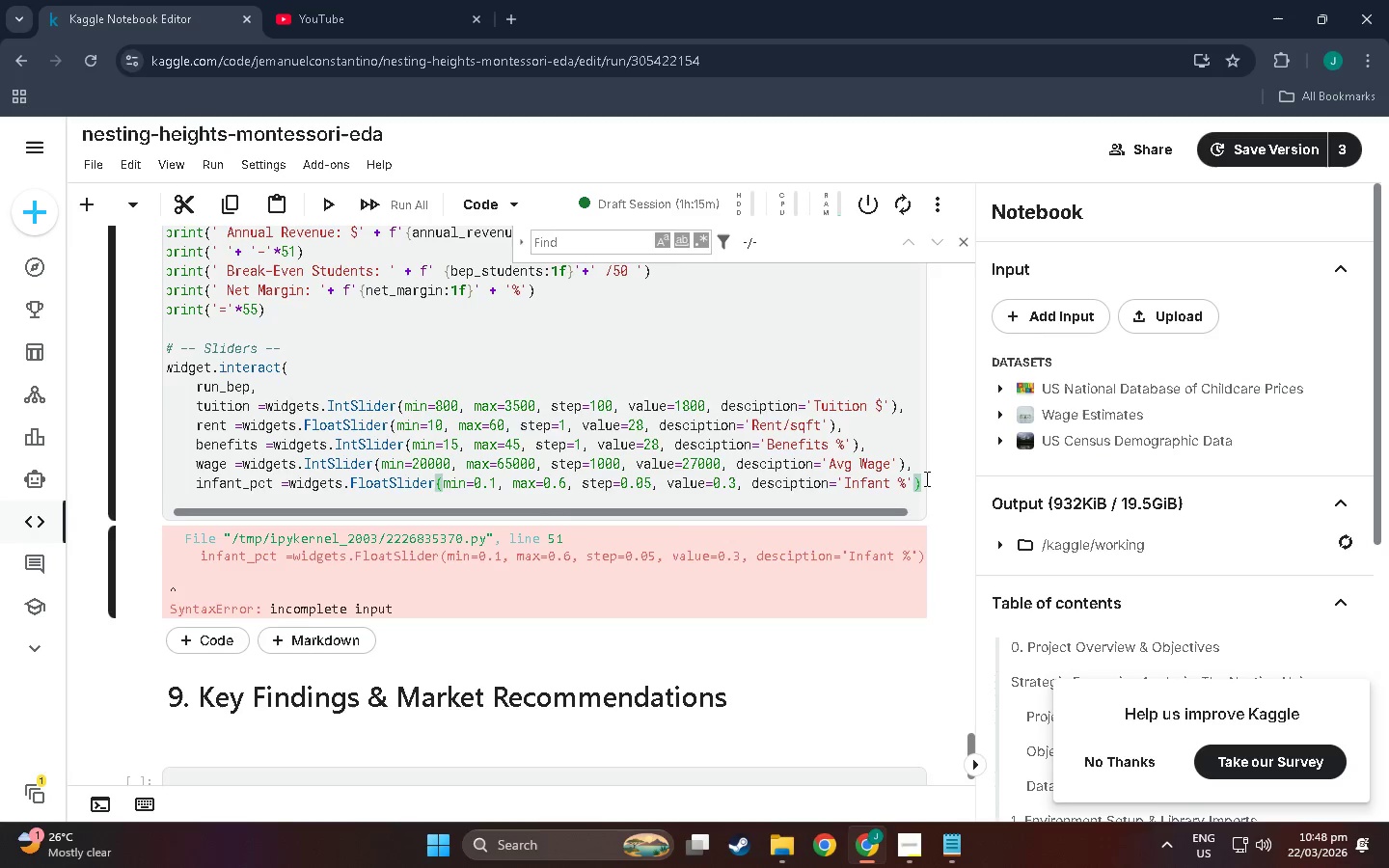 
key(Enter)
 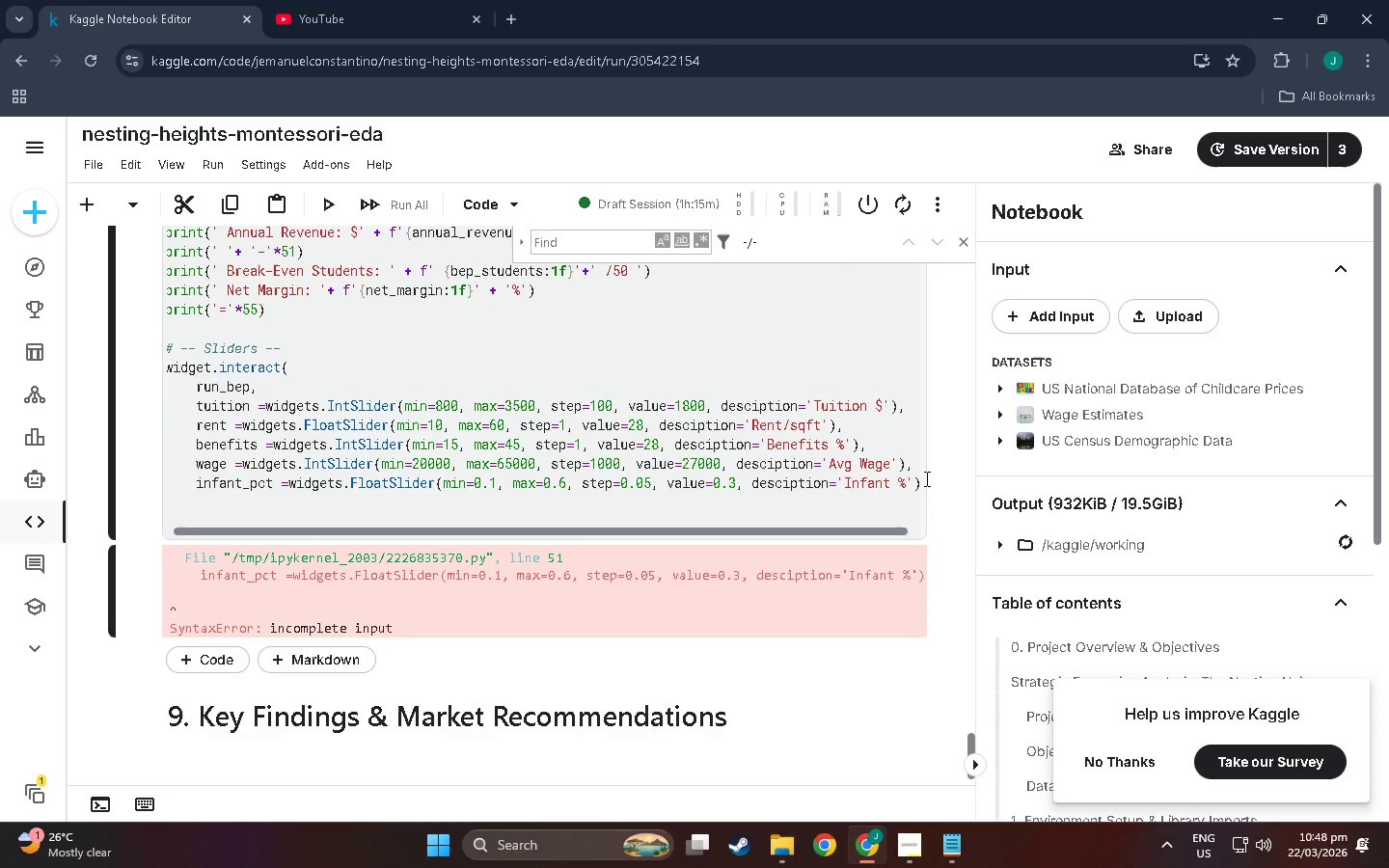 
key(Backspace)
 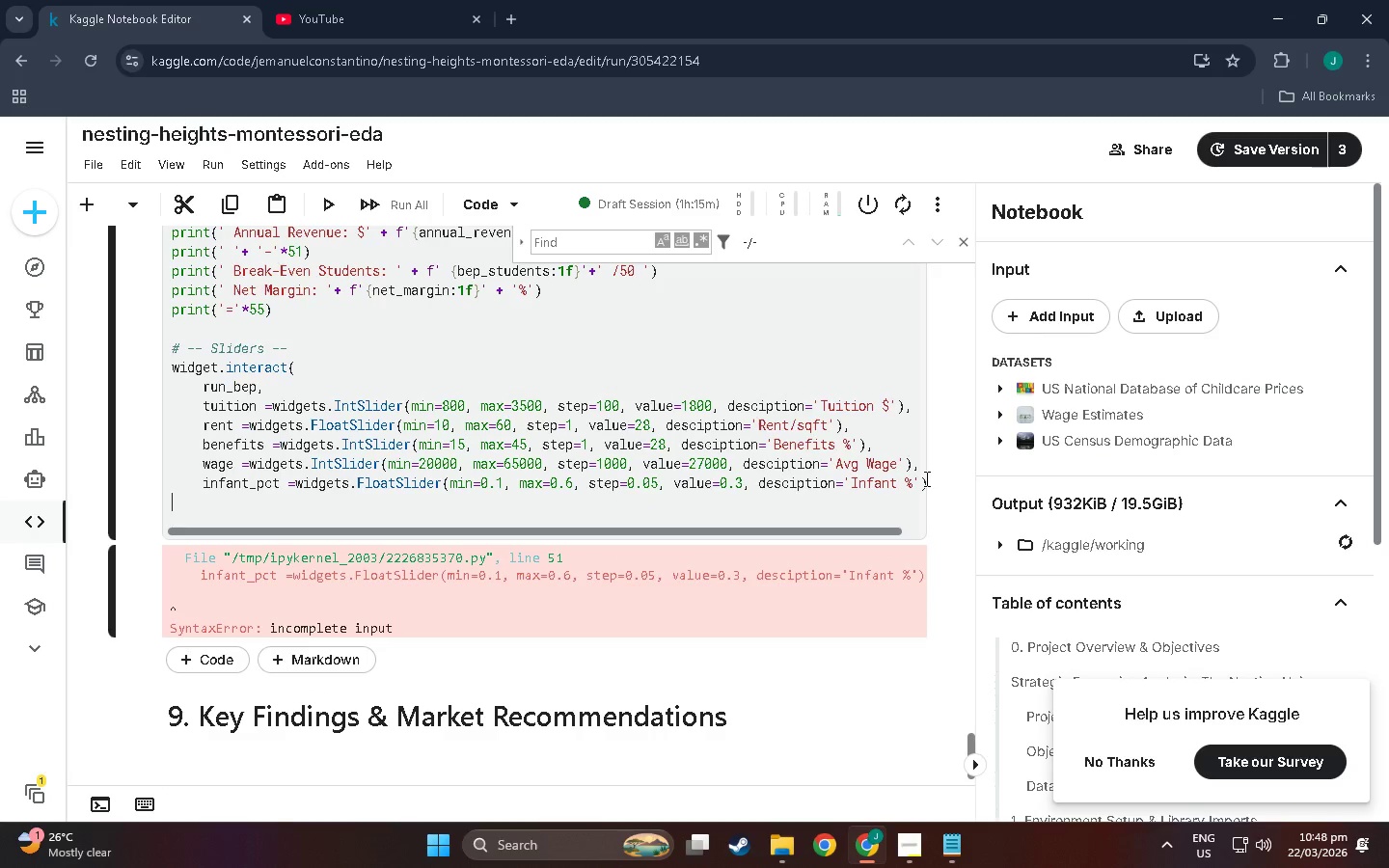 
key(Shift+0)
 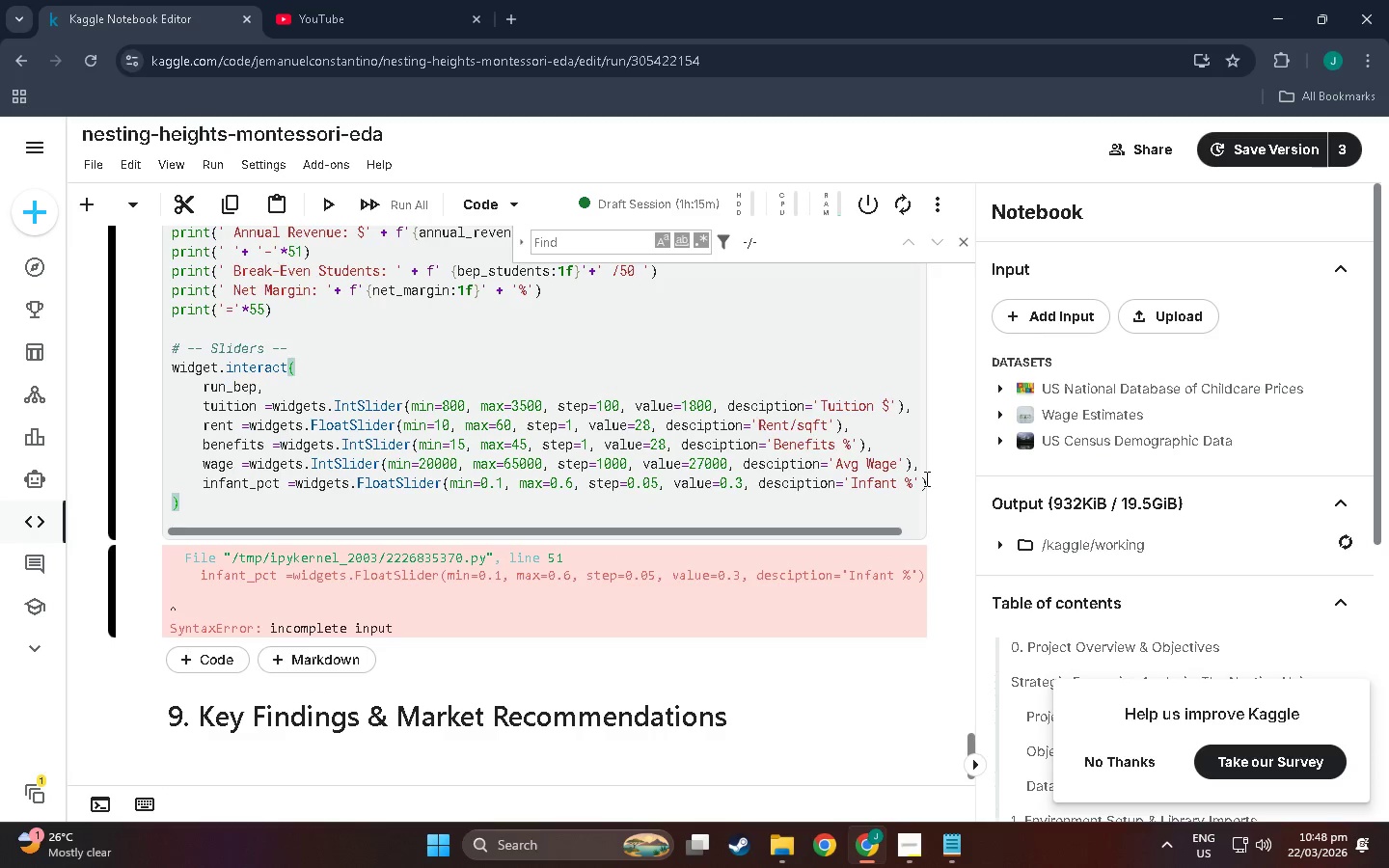 
hold_key(key=ShiftLeft, duration=0.45)
 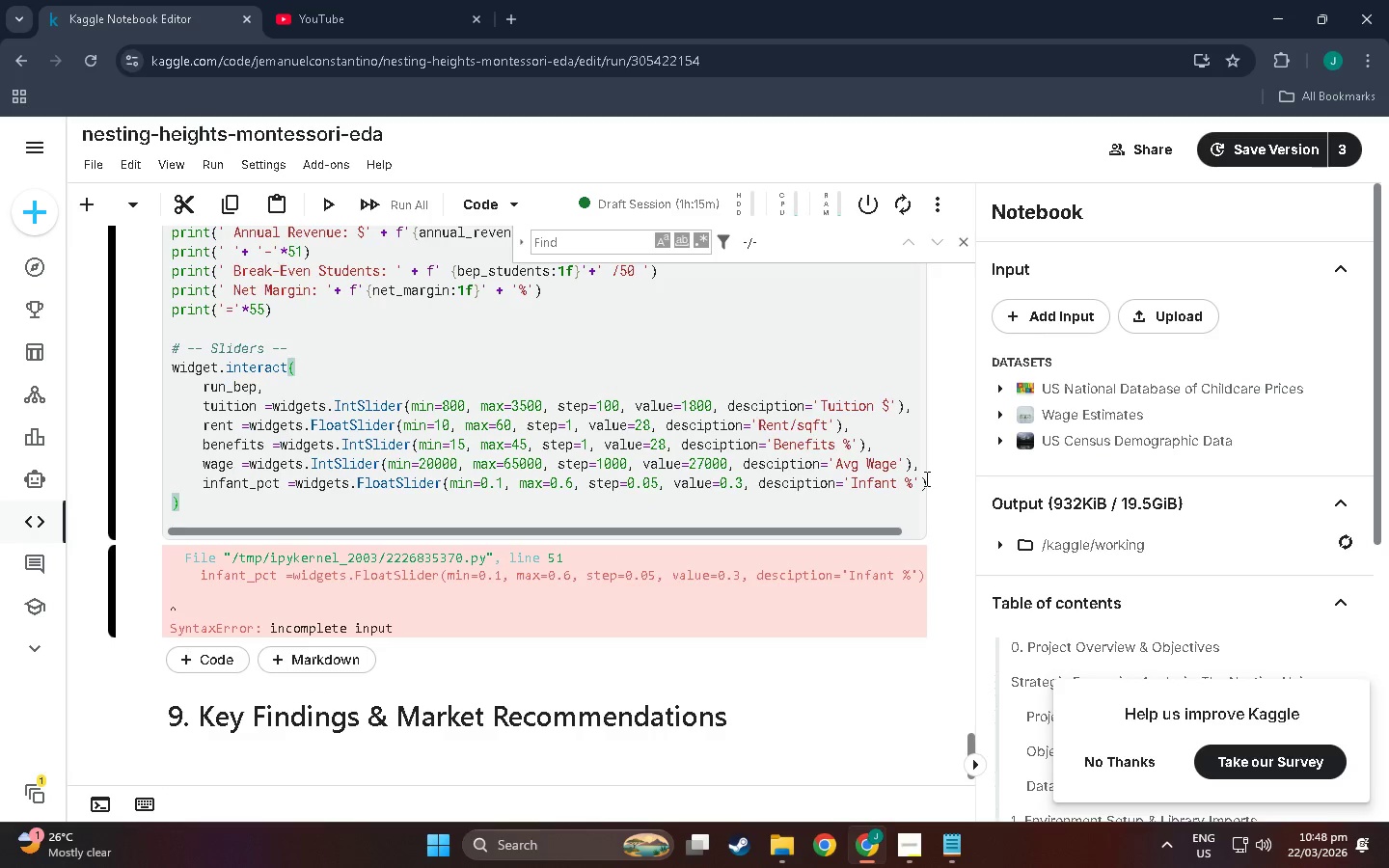 
key(Shift+Enter)
 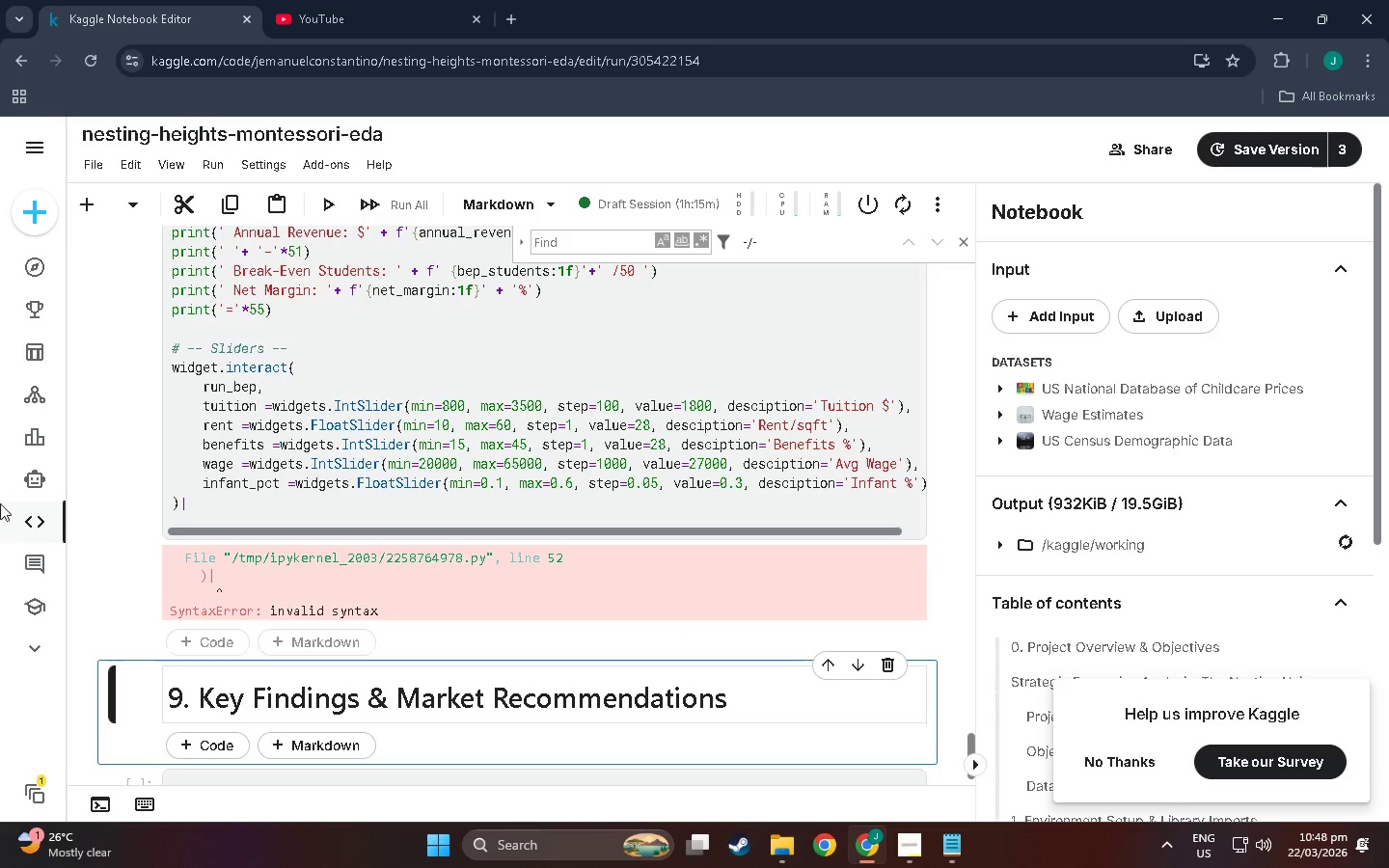 
key(Shift+Backslash)
 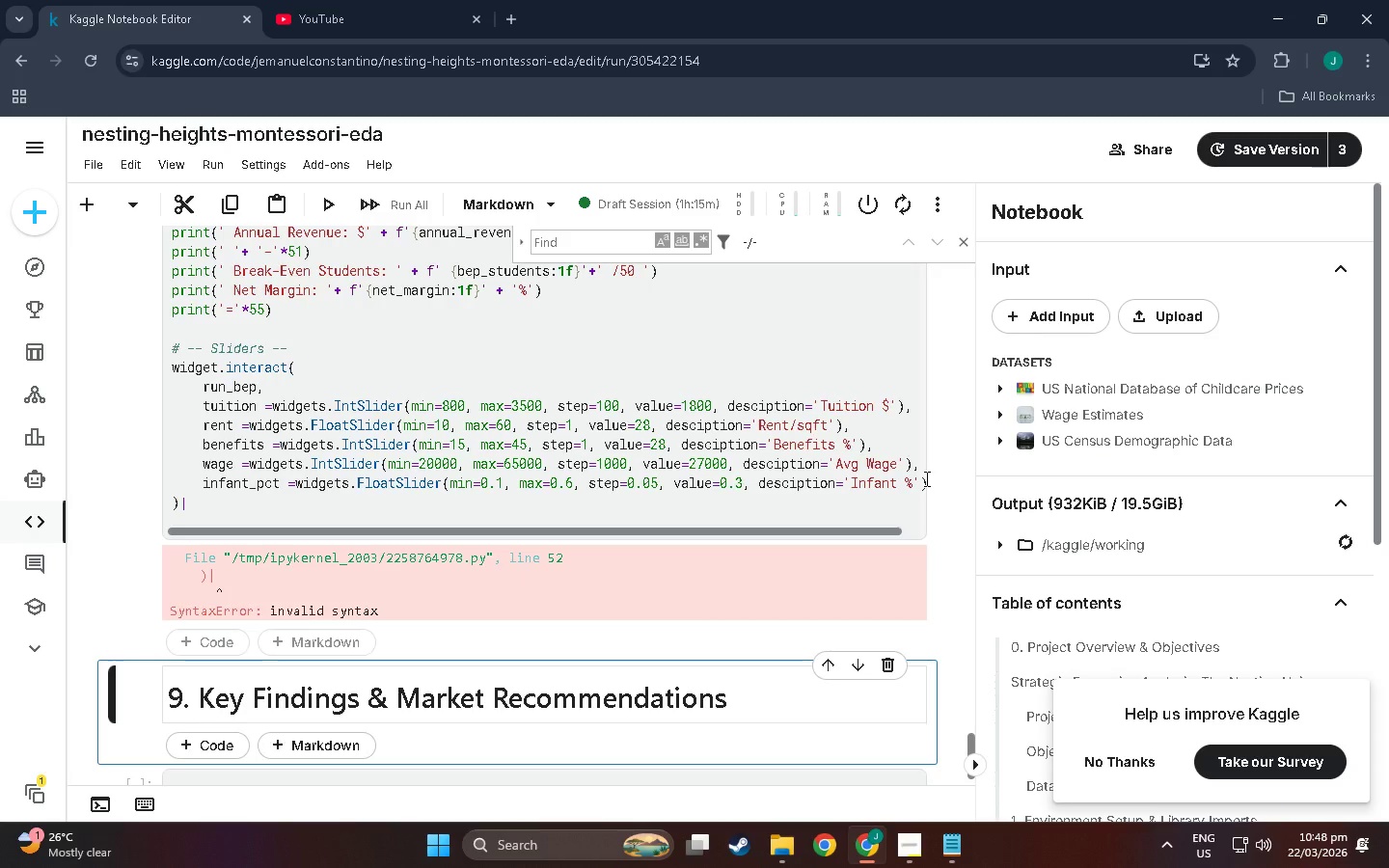 
left_click([231, 509])
 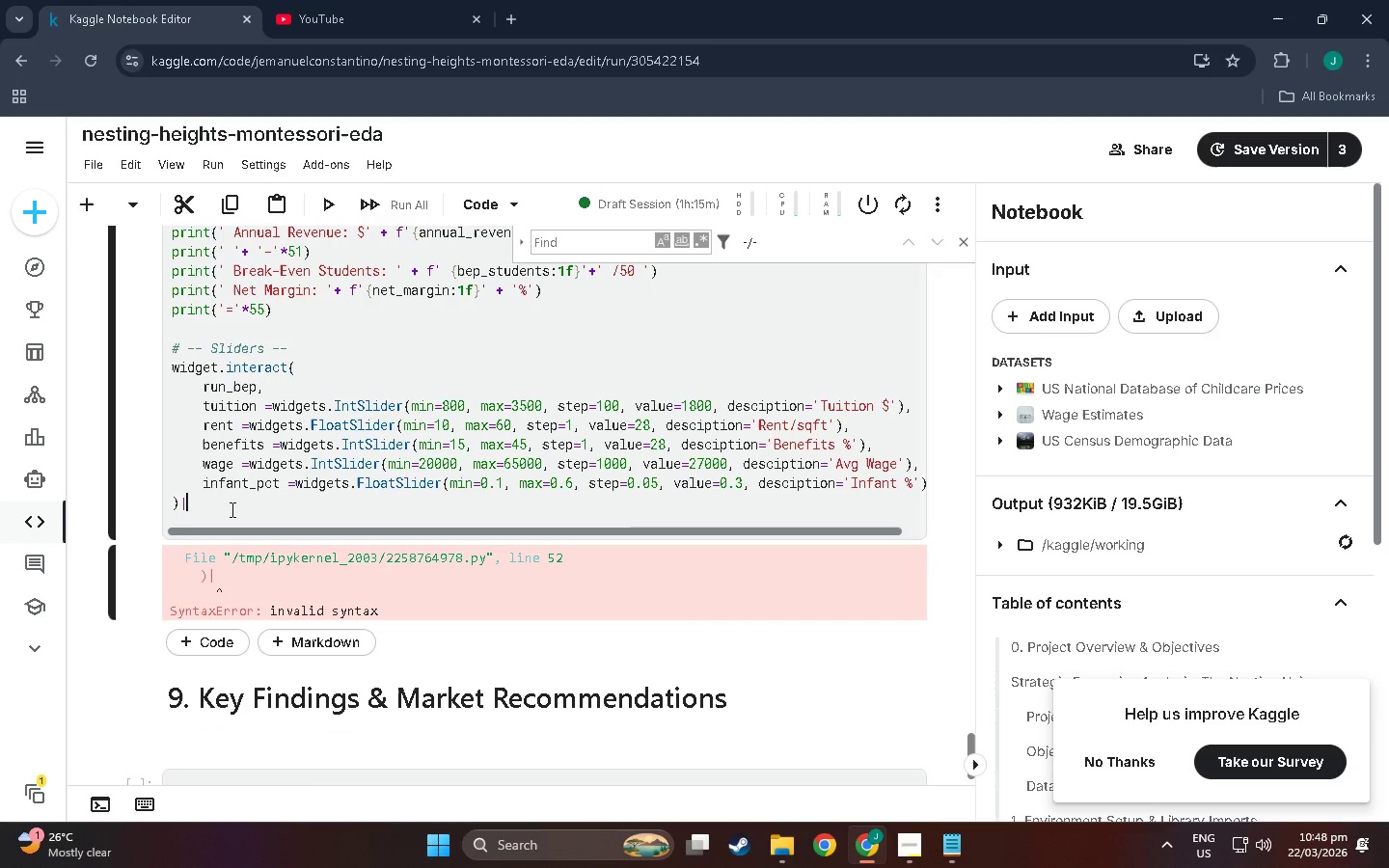 
key(Backspace)
 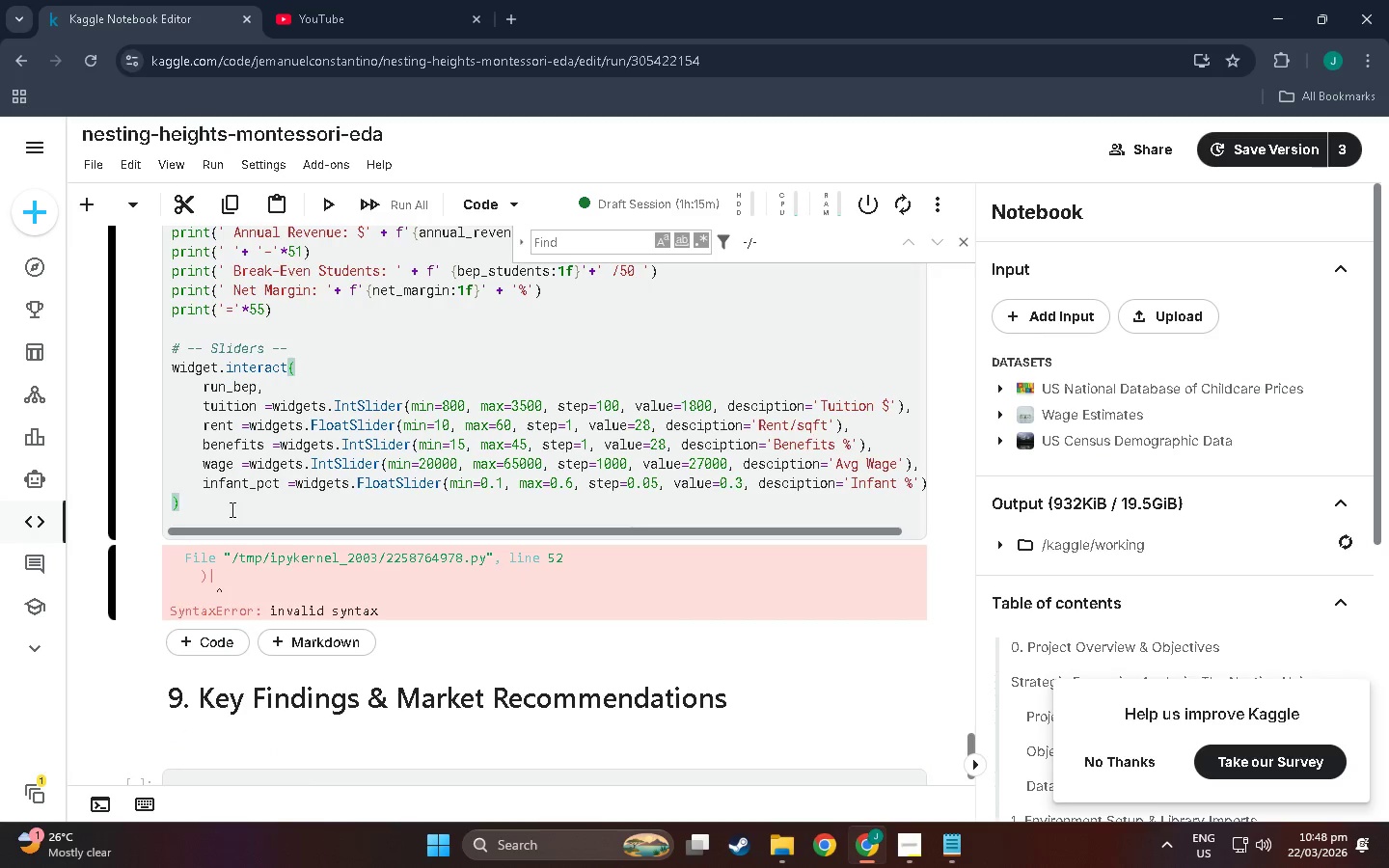 
key(Shift+Enter)
 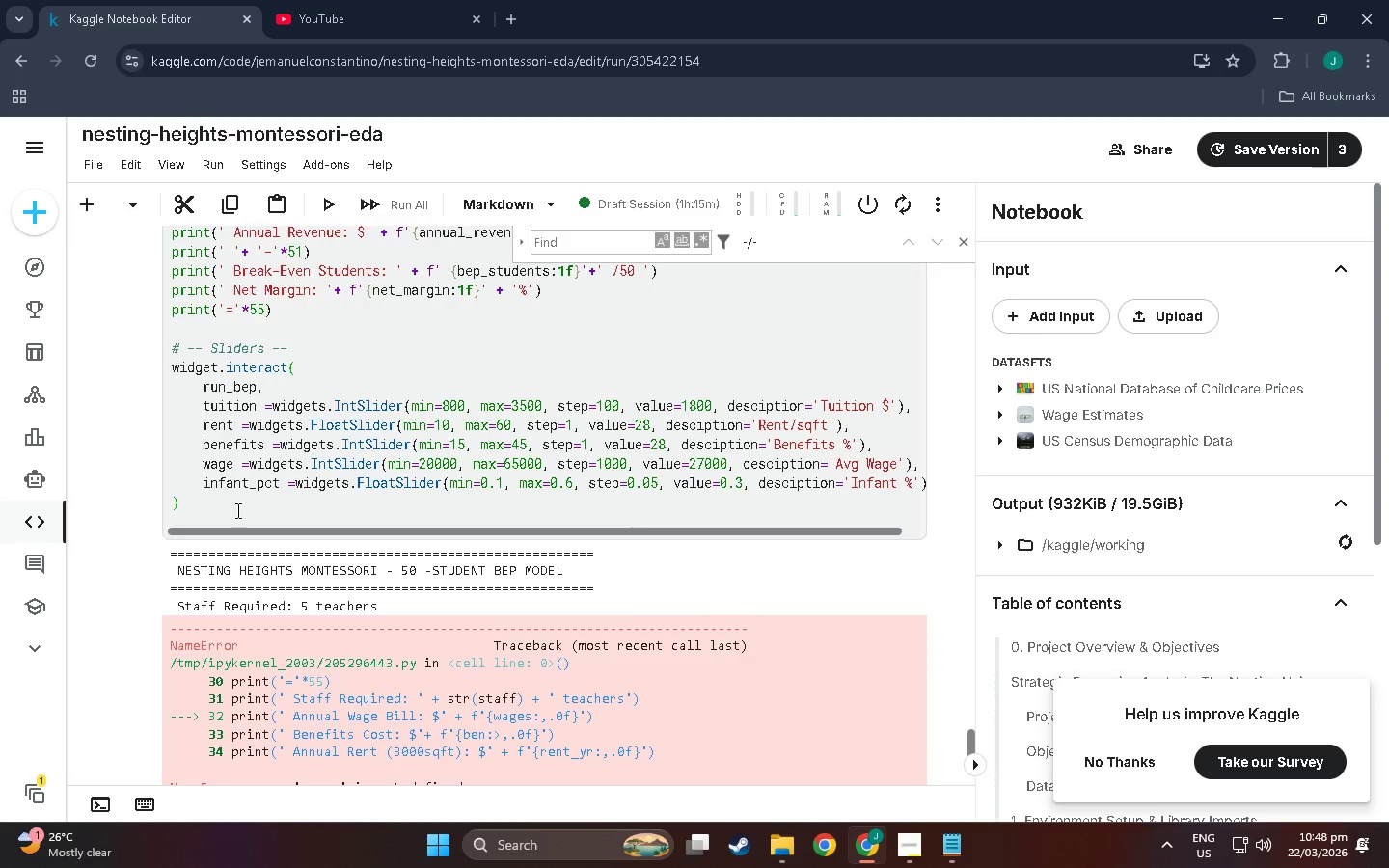 
scroll: coordinate [238, 510], scroll_direction: down, amount: 5.0
 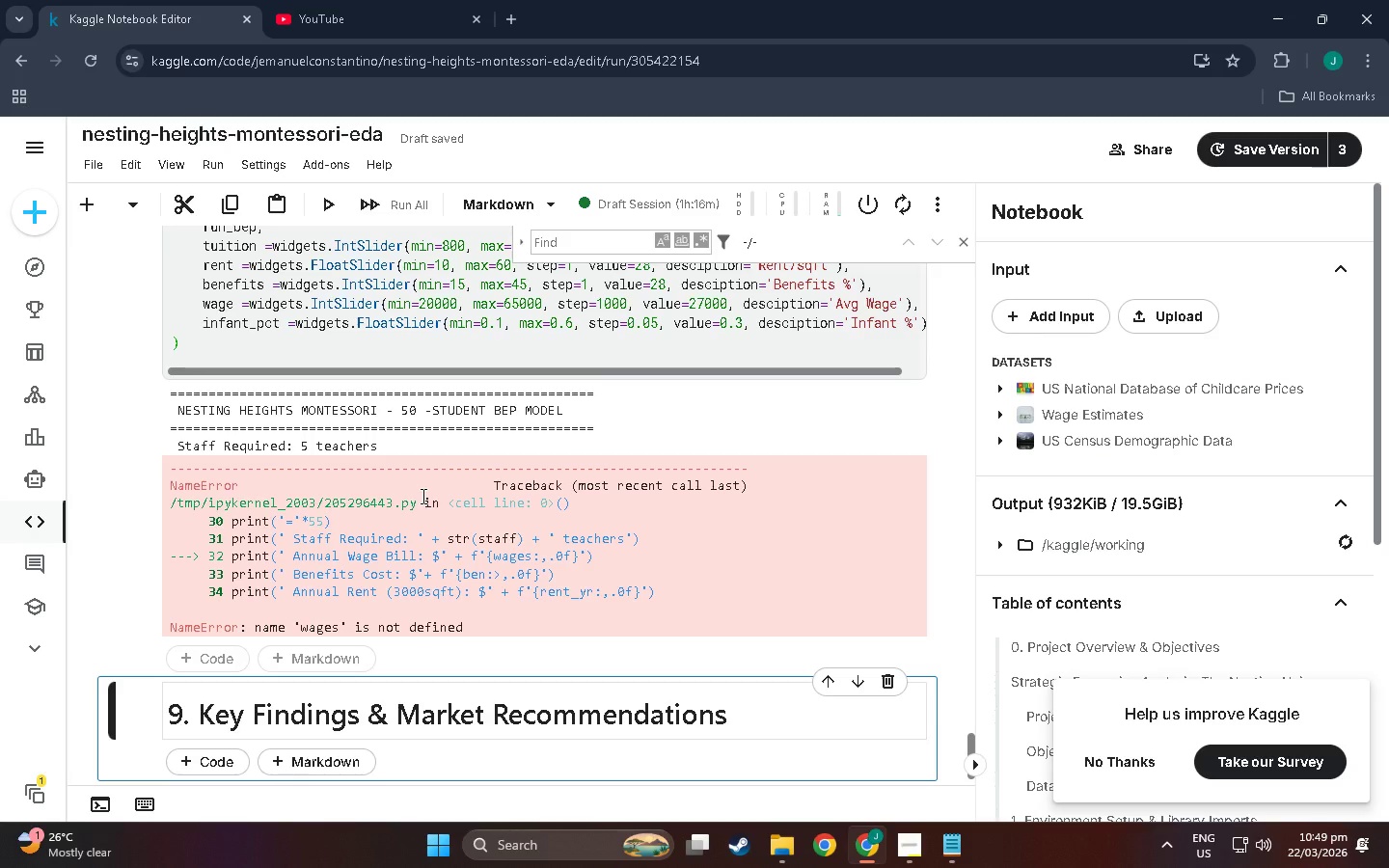 
wait(47.01)
 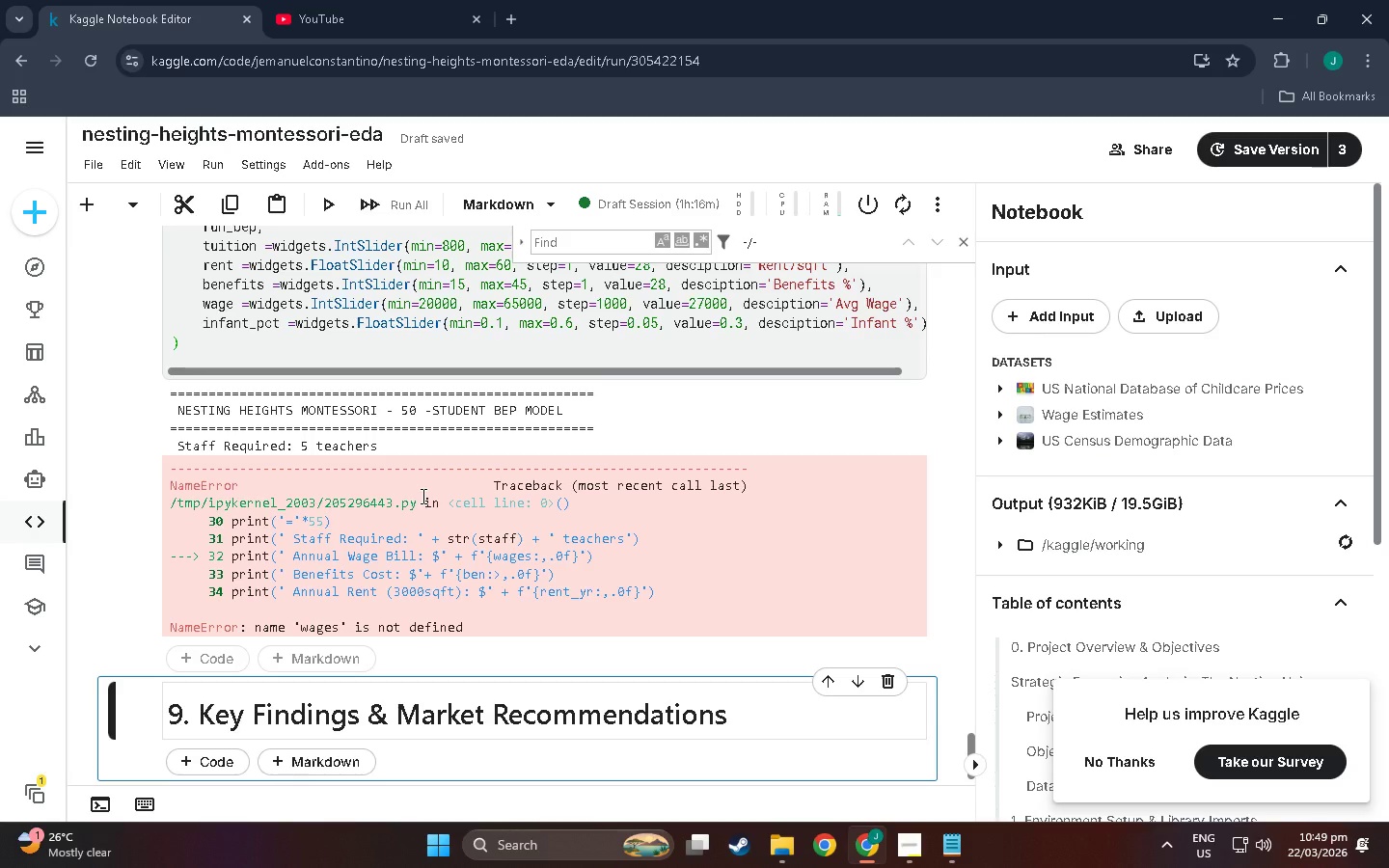 
scroll: coordinate [389, 534], scroll_direction: up, amount: 33.0
 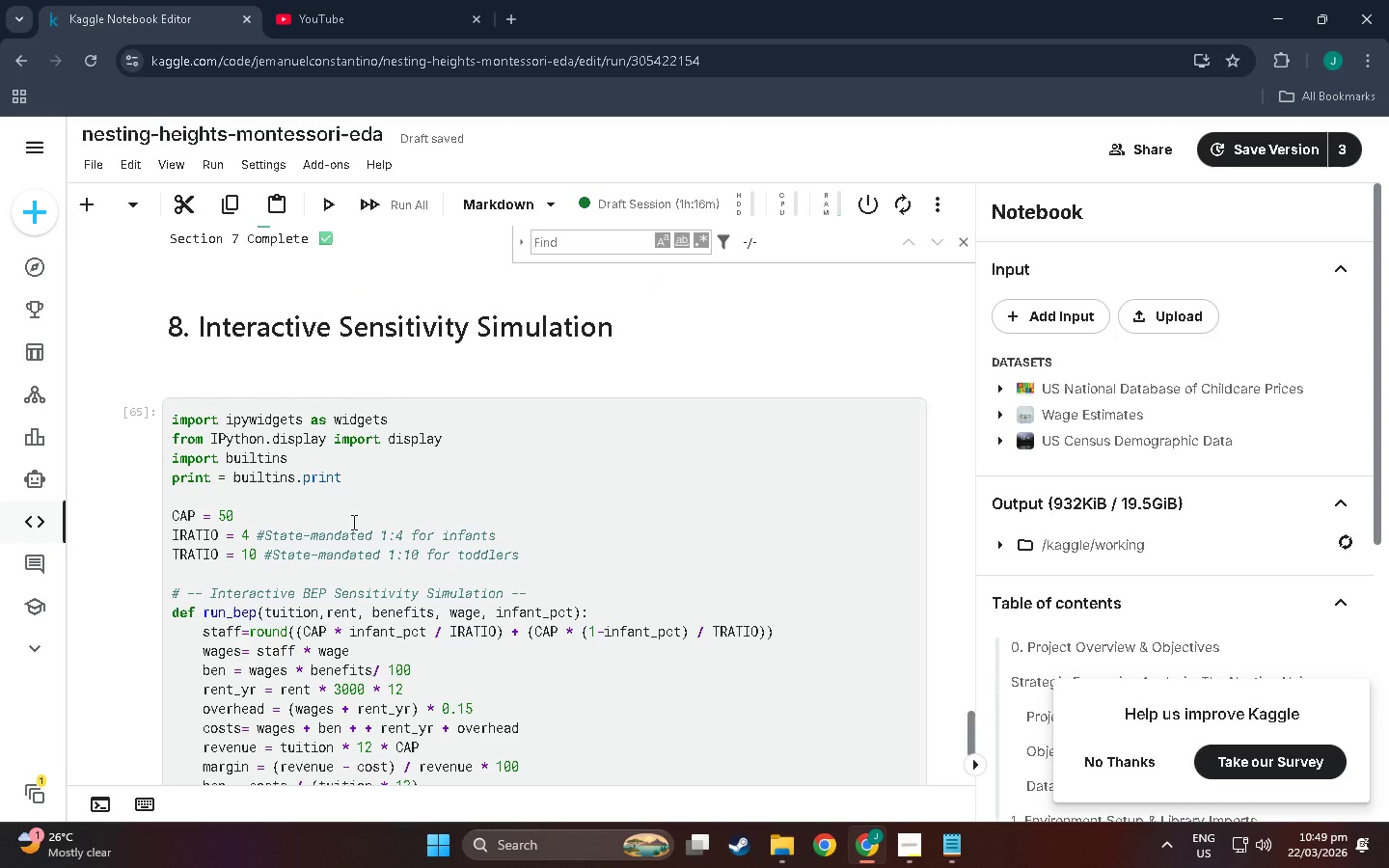 
wait(8.53)
 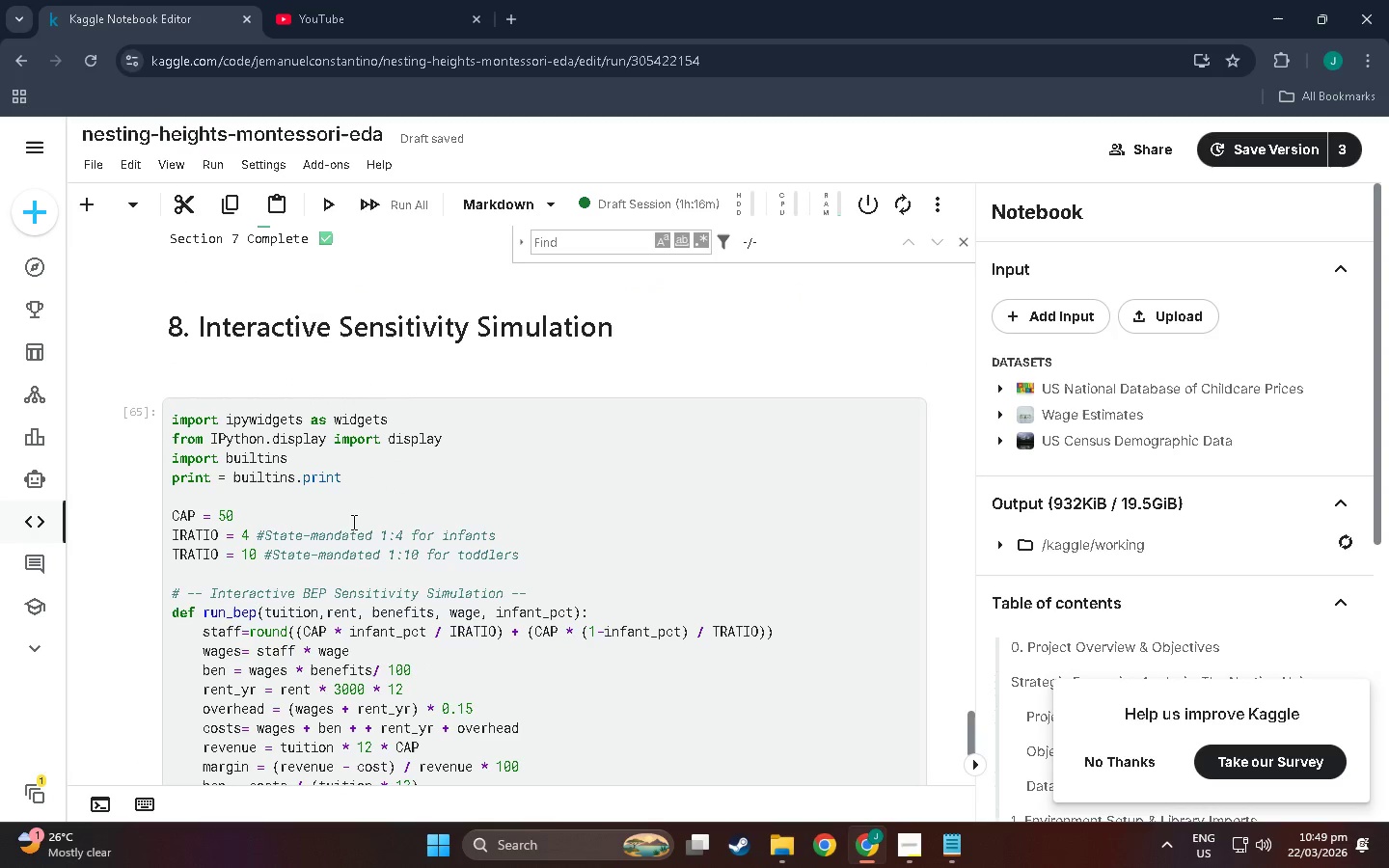 
left_click_drag(start_coordinate=[439, 440], to_coordinate=[162, 436])
 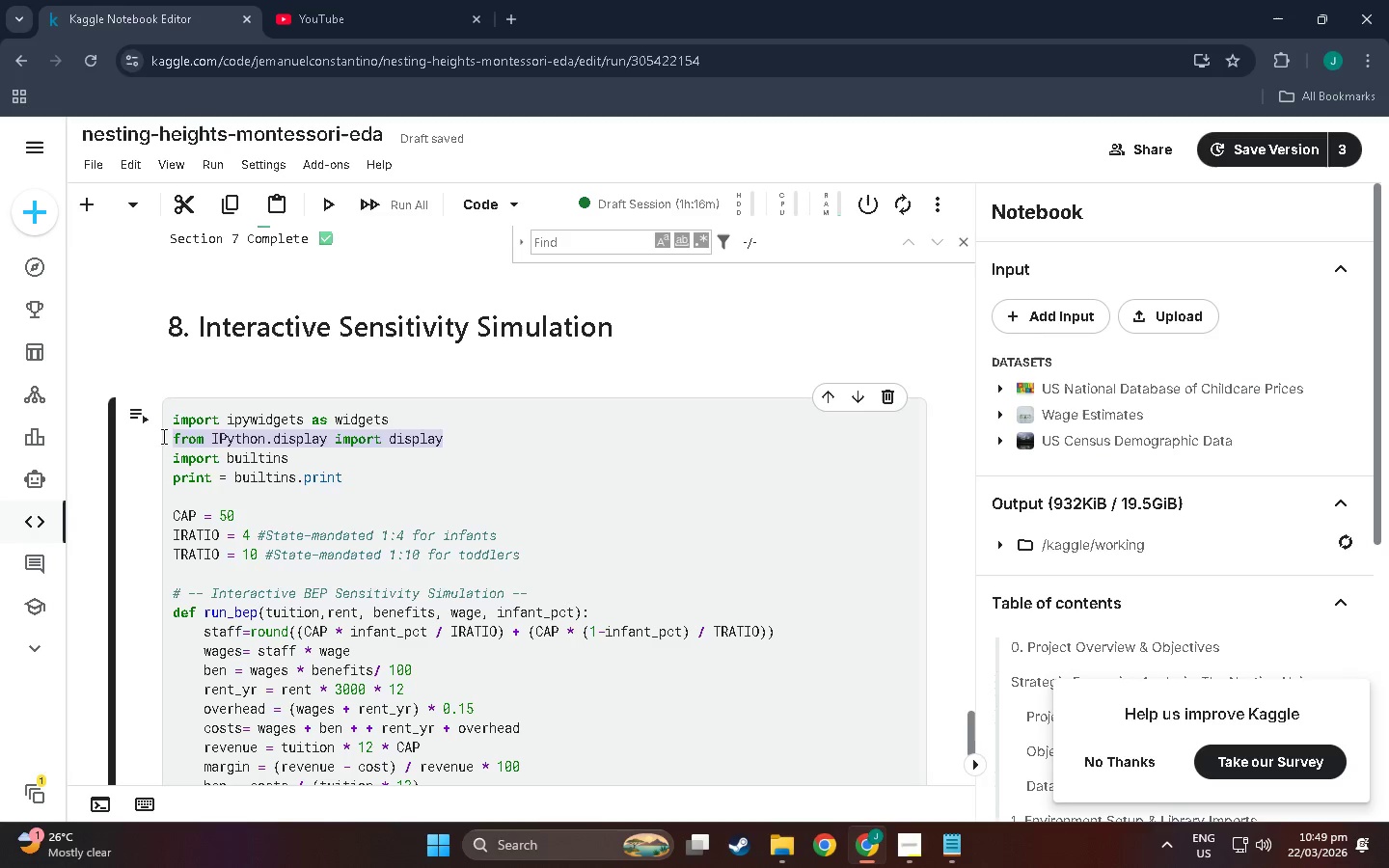 
key(Backspace)
 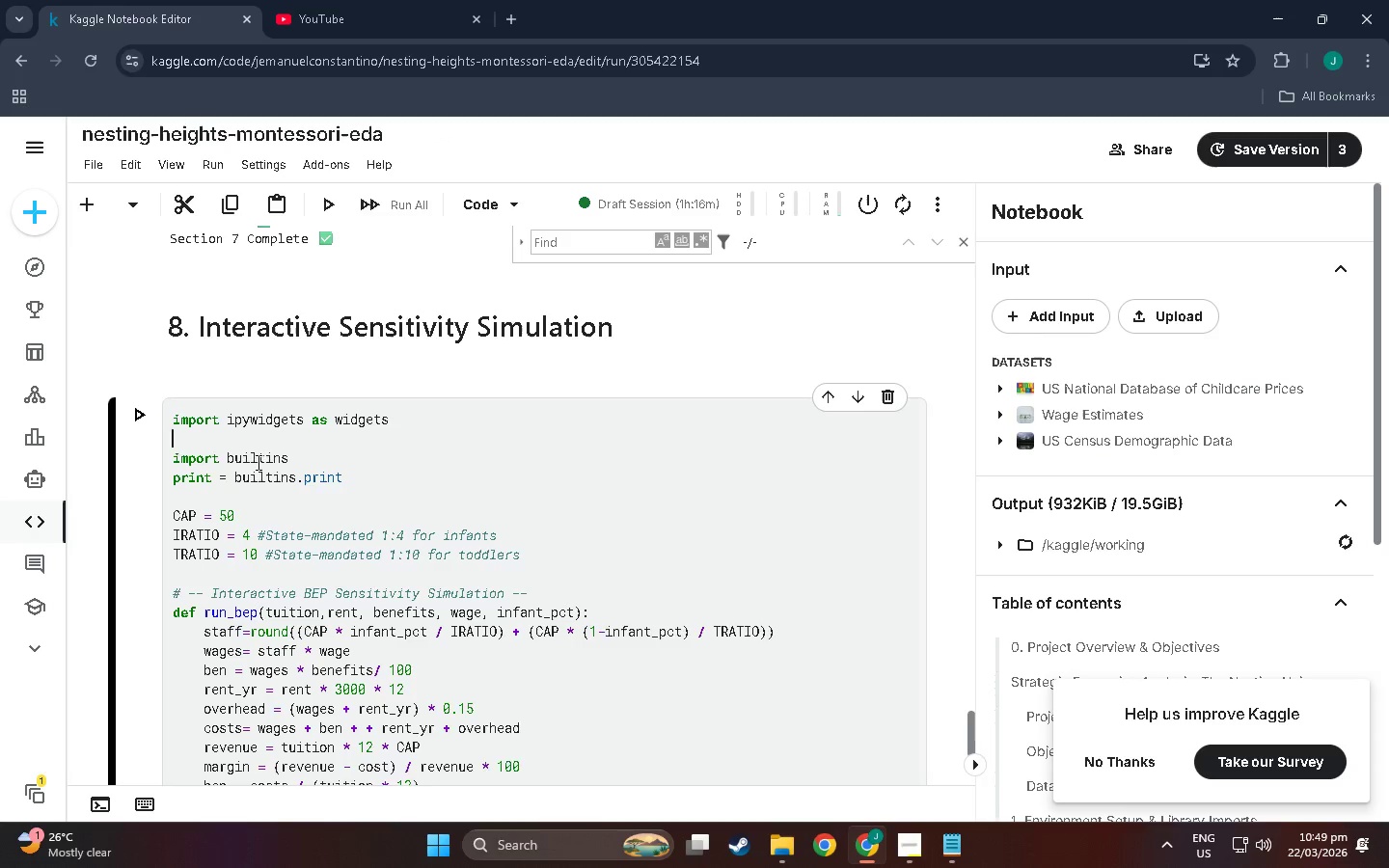 
key(Backspace)
 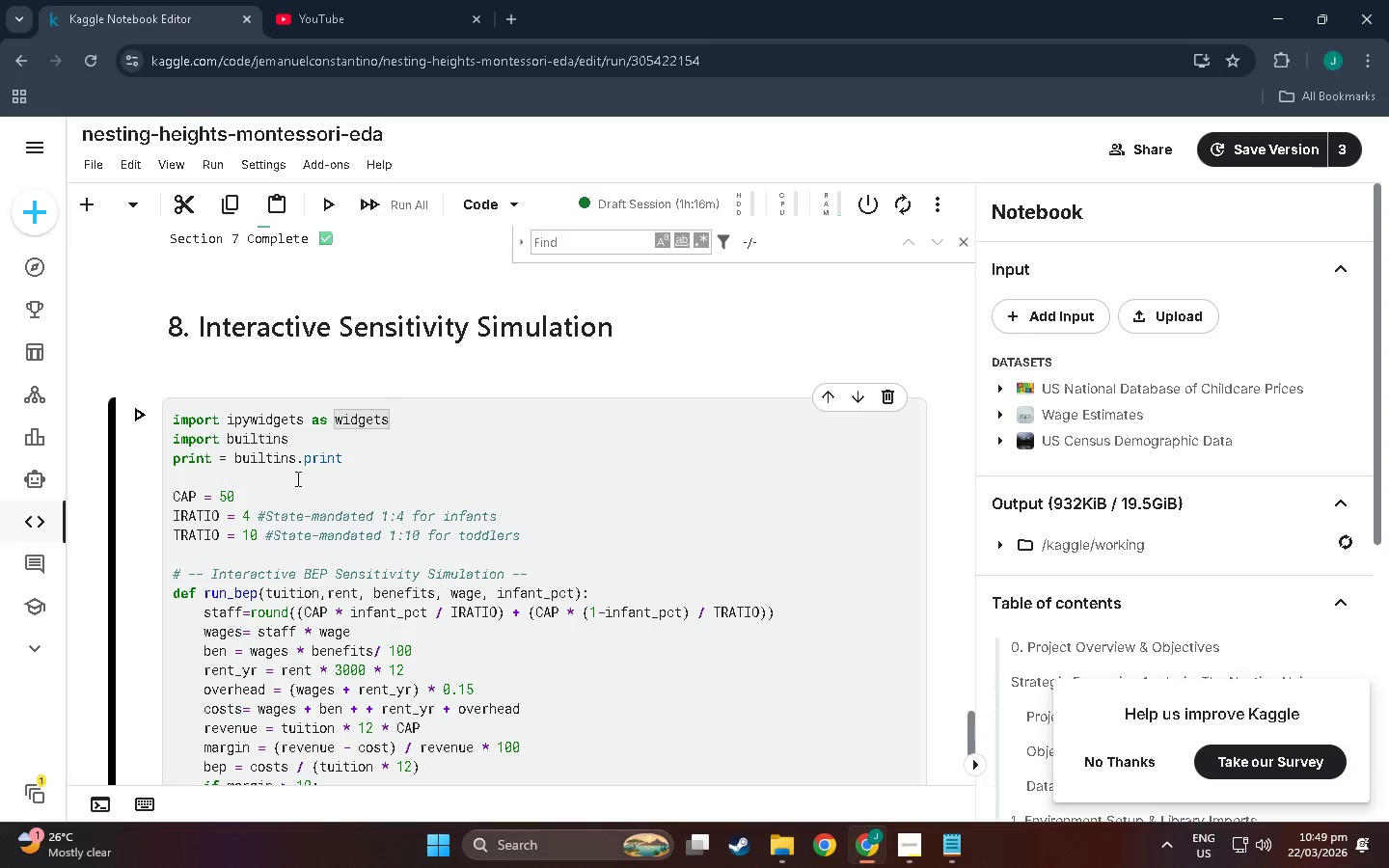 
scroll: coordinate [302, 480], scroll_direction: down, amount: 1.0
 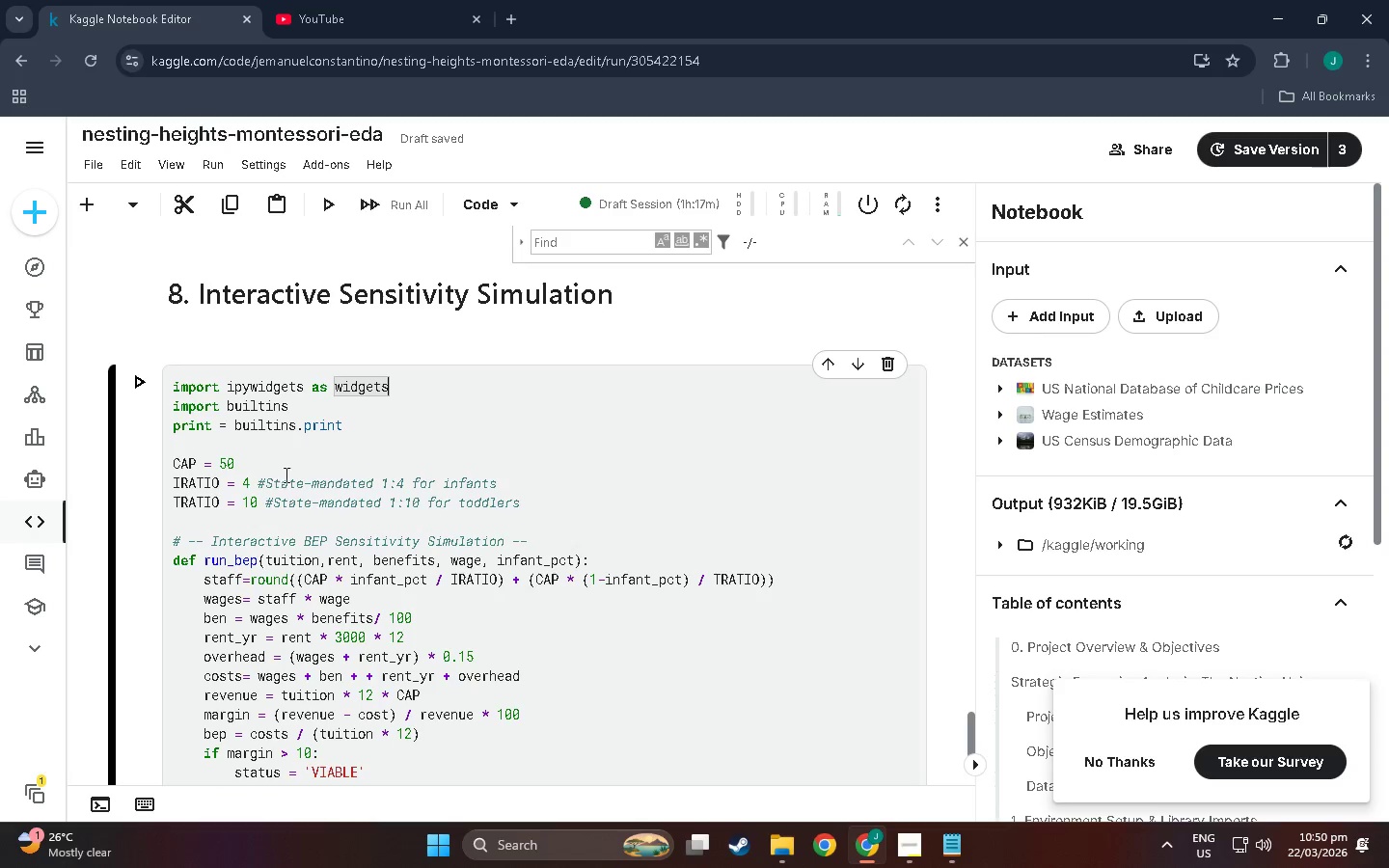 
left_click_drag(start_coordinate=[499, 481], to_coordinate=[260, 483])
 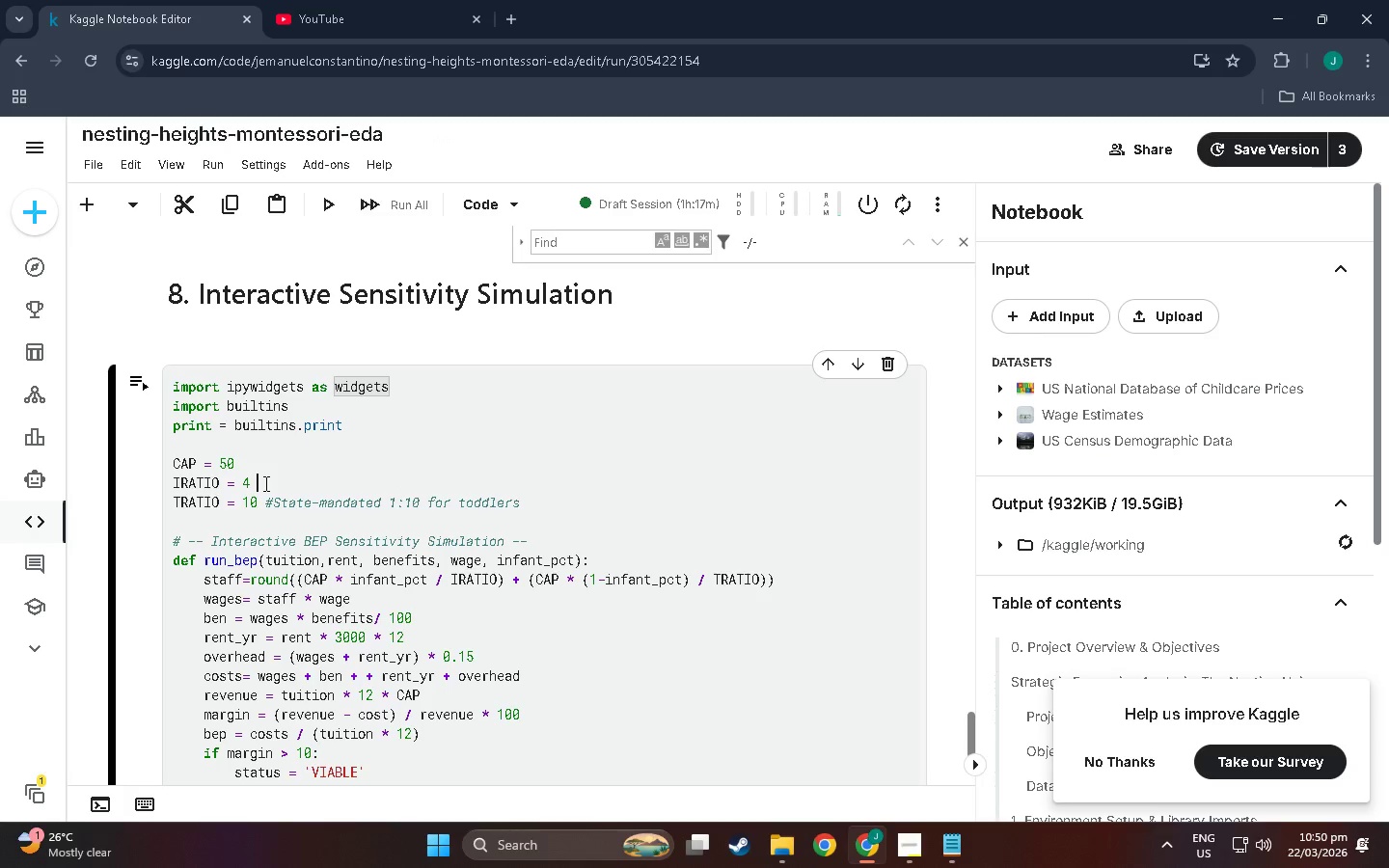 
key(Backspace)
 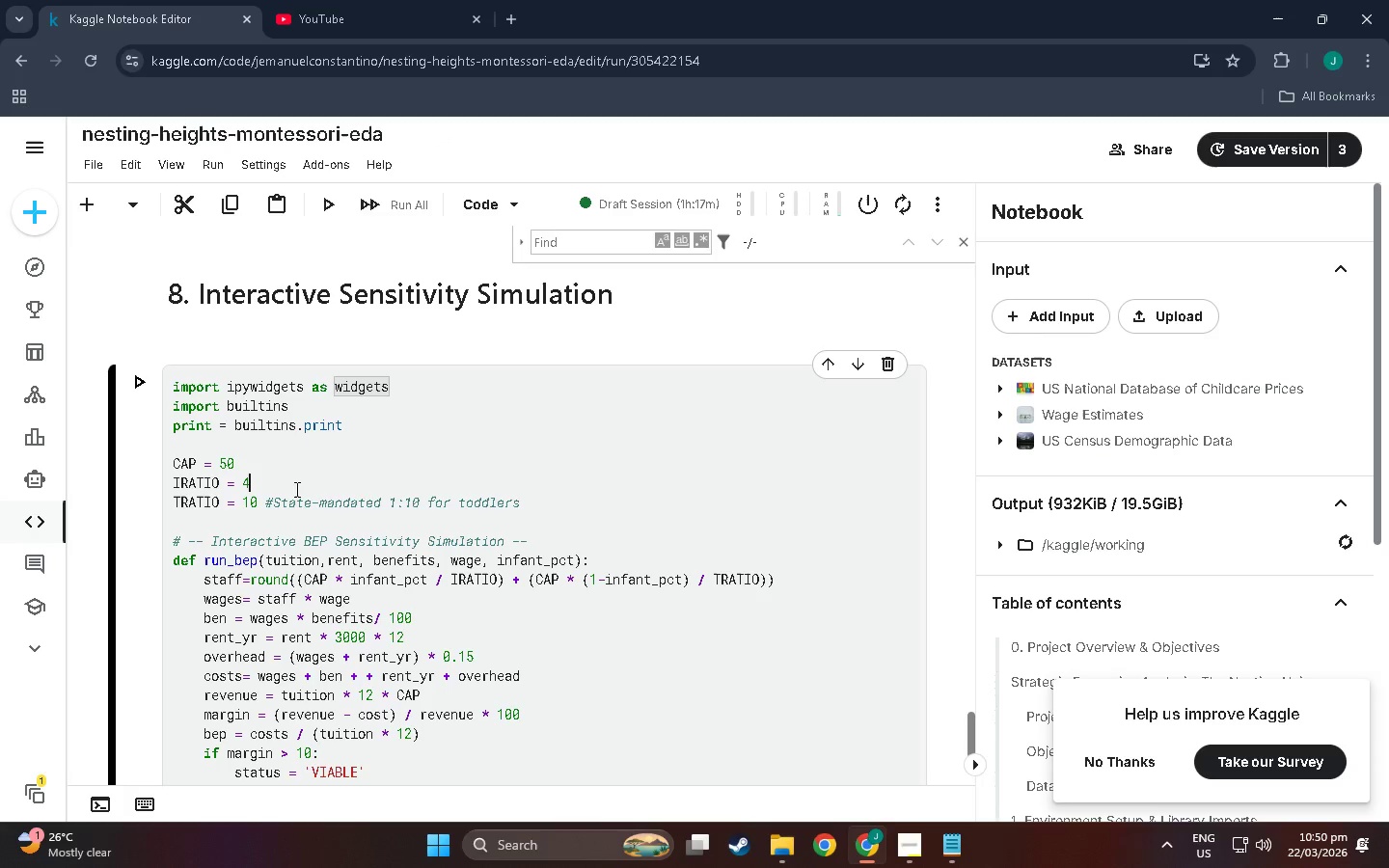 
key(Backspace)
 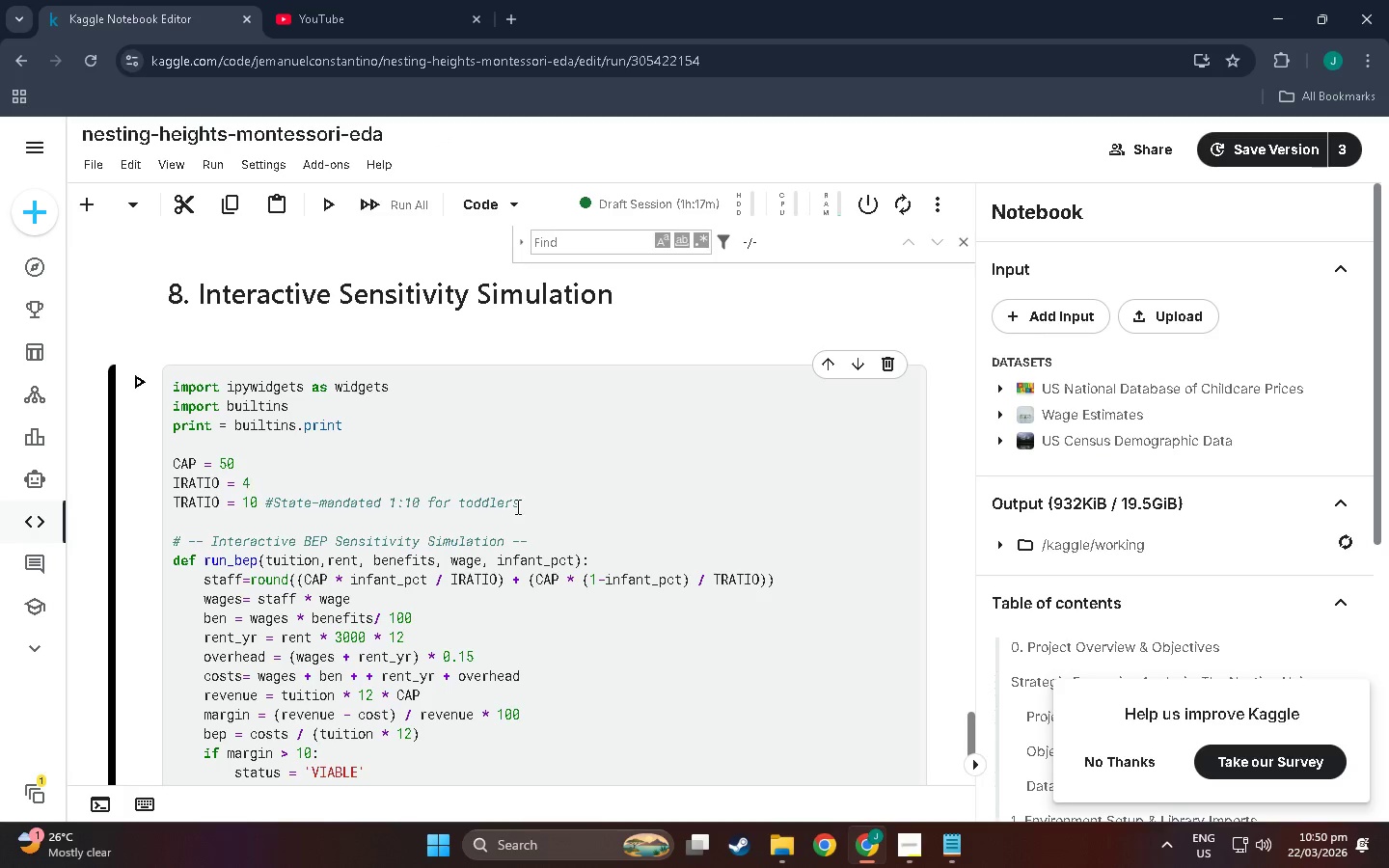 
left_click_drag(start_coordinate=[516, 506], to_coordinate=[260, 504])
 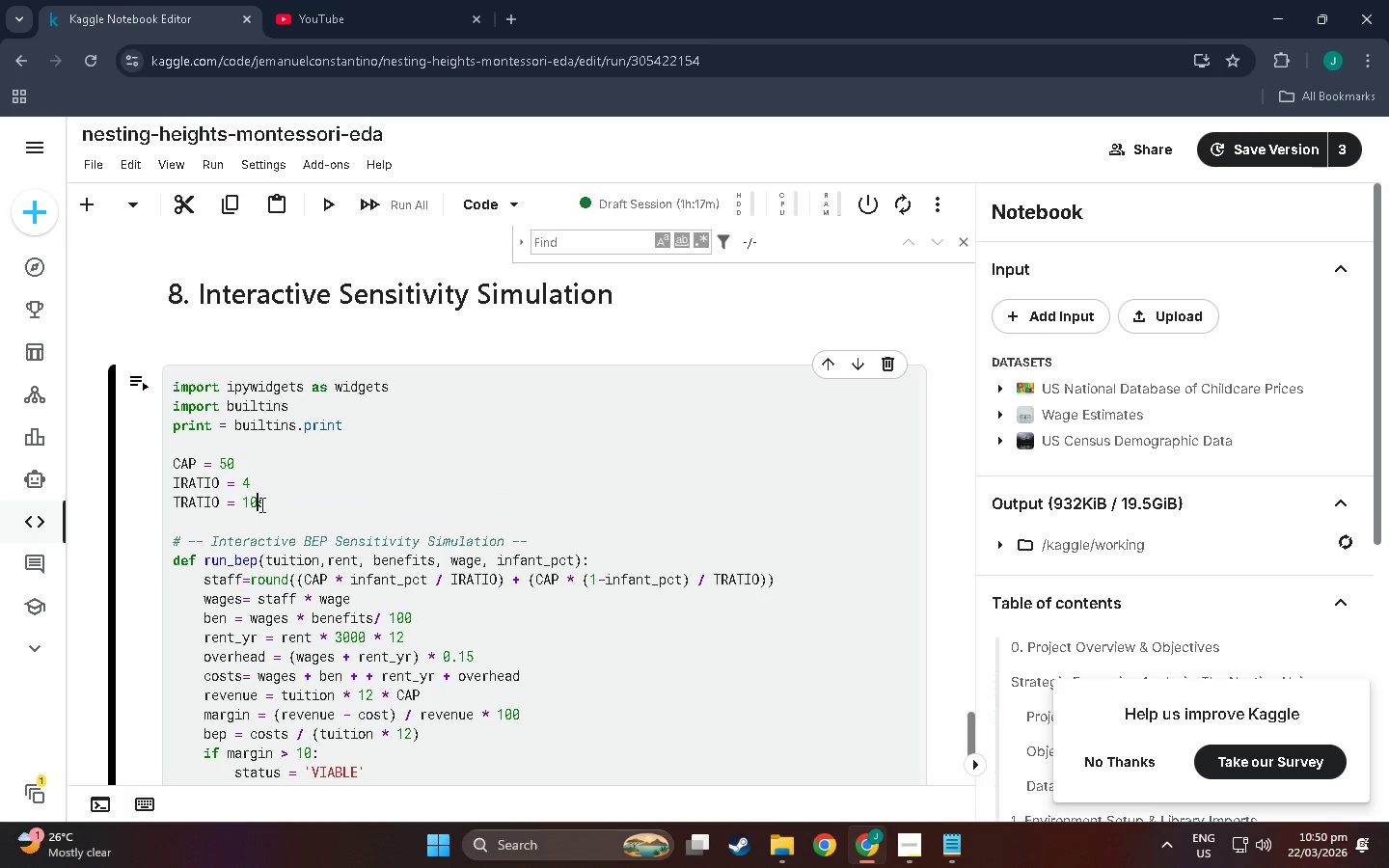 
key(Backspace)
 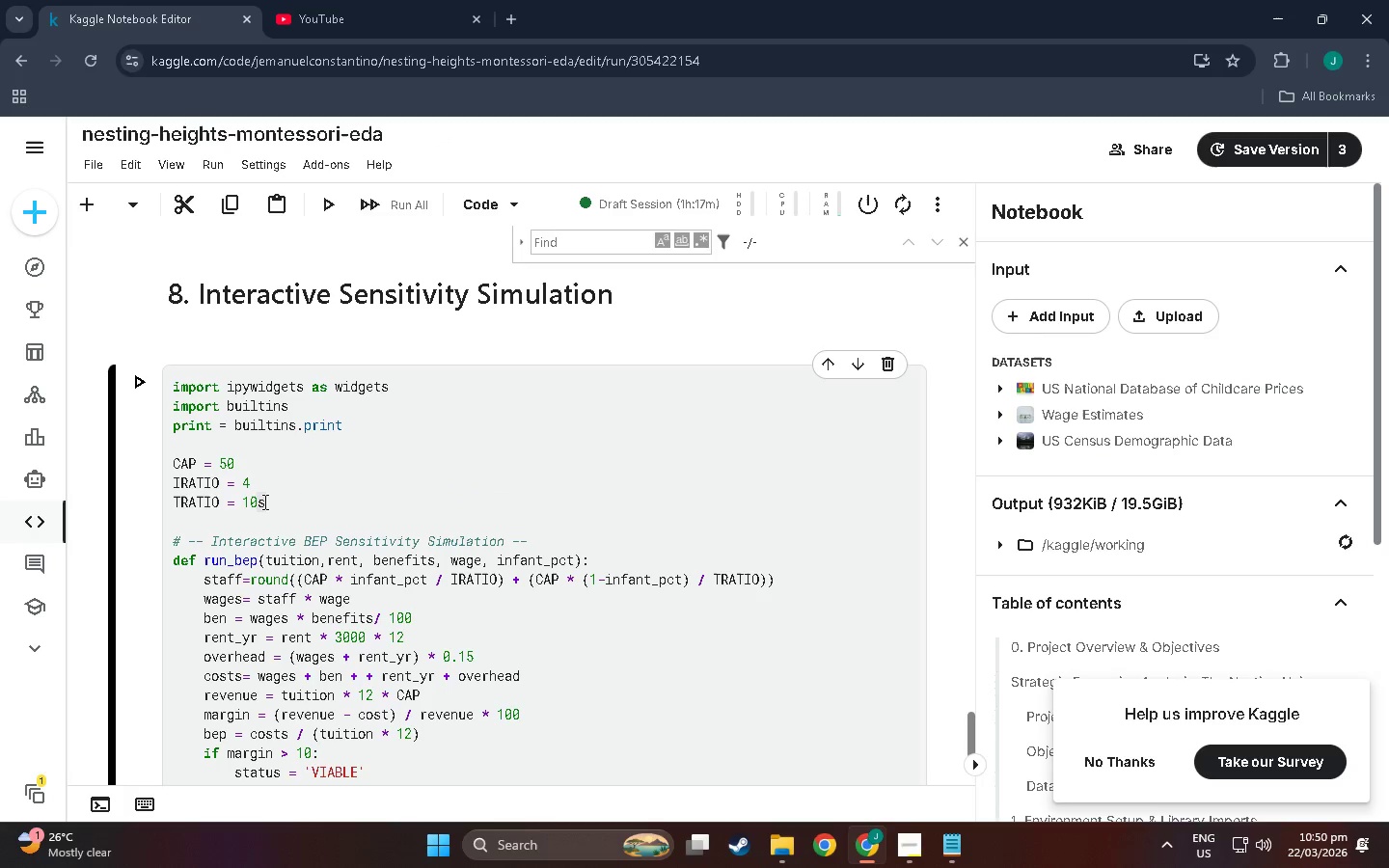 
left_click([276, 502])
 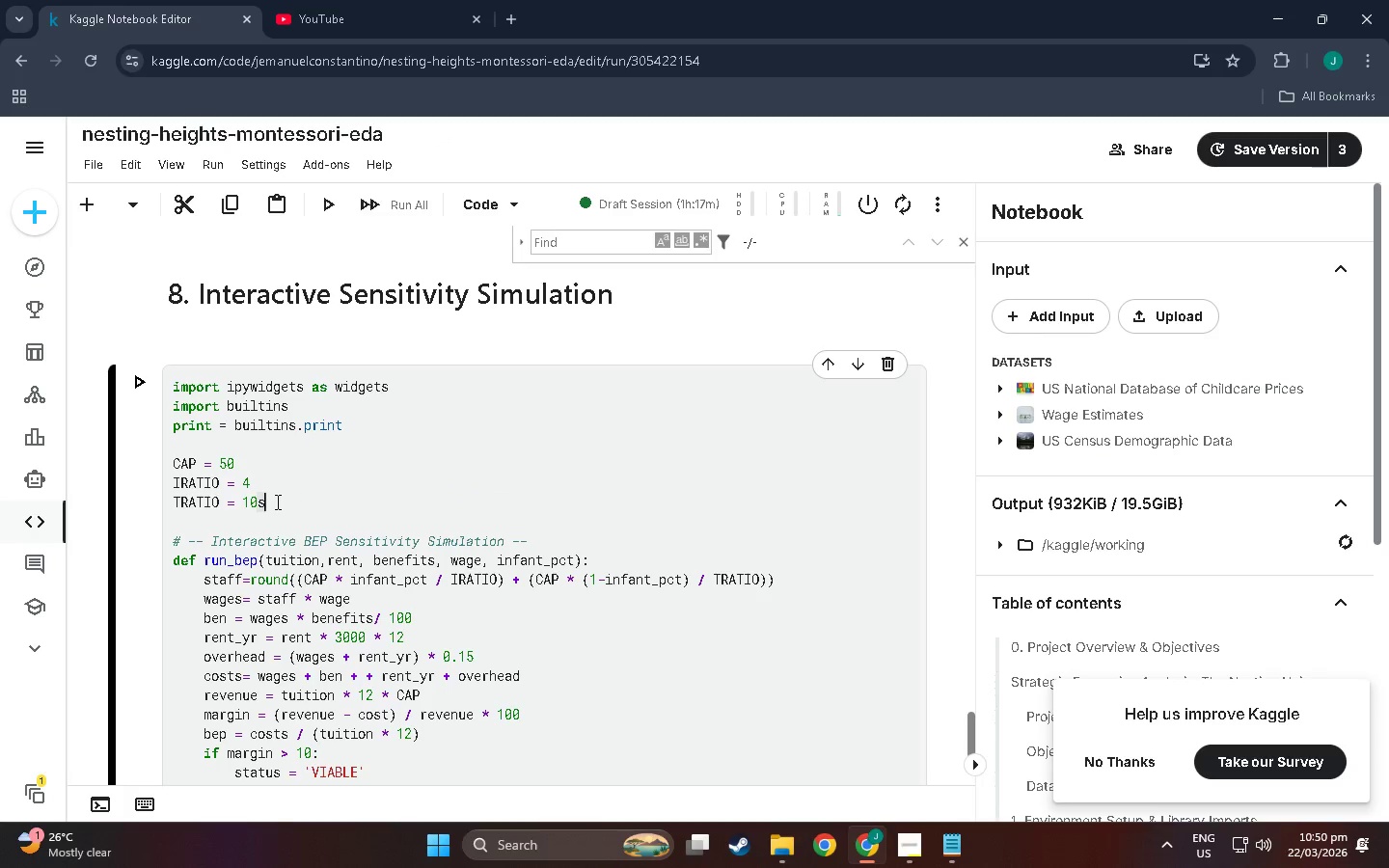 
key(Backspace)
 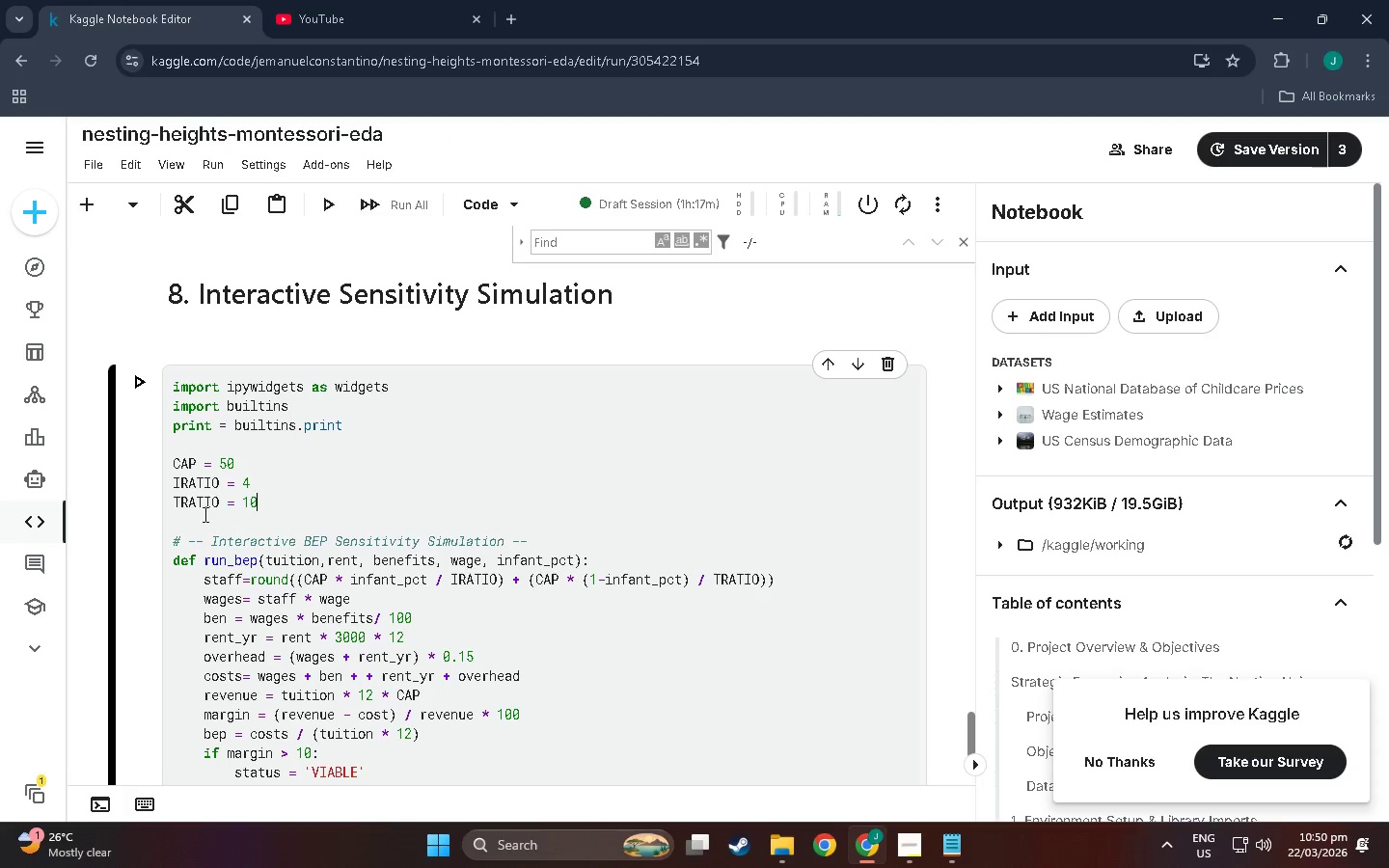 
scroll: coordinate [174, 520], scroll_direction: down, amount: 2.0
 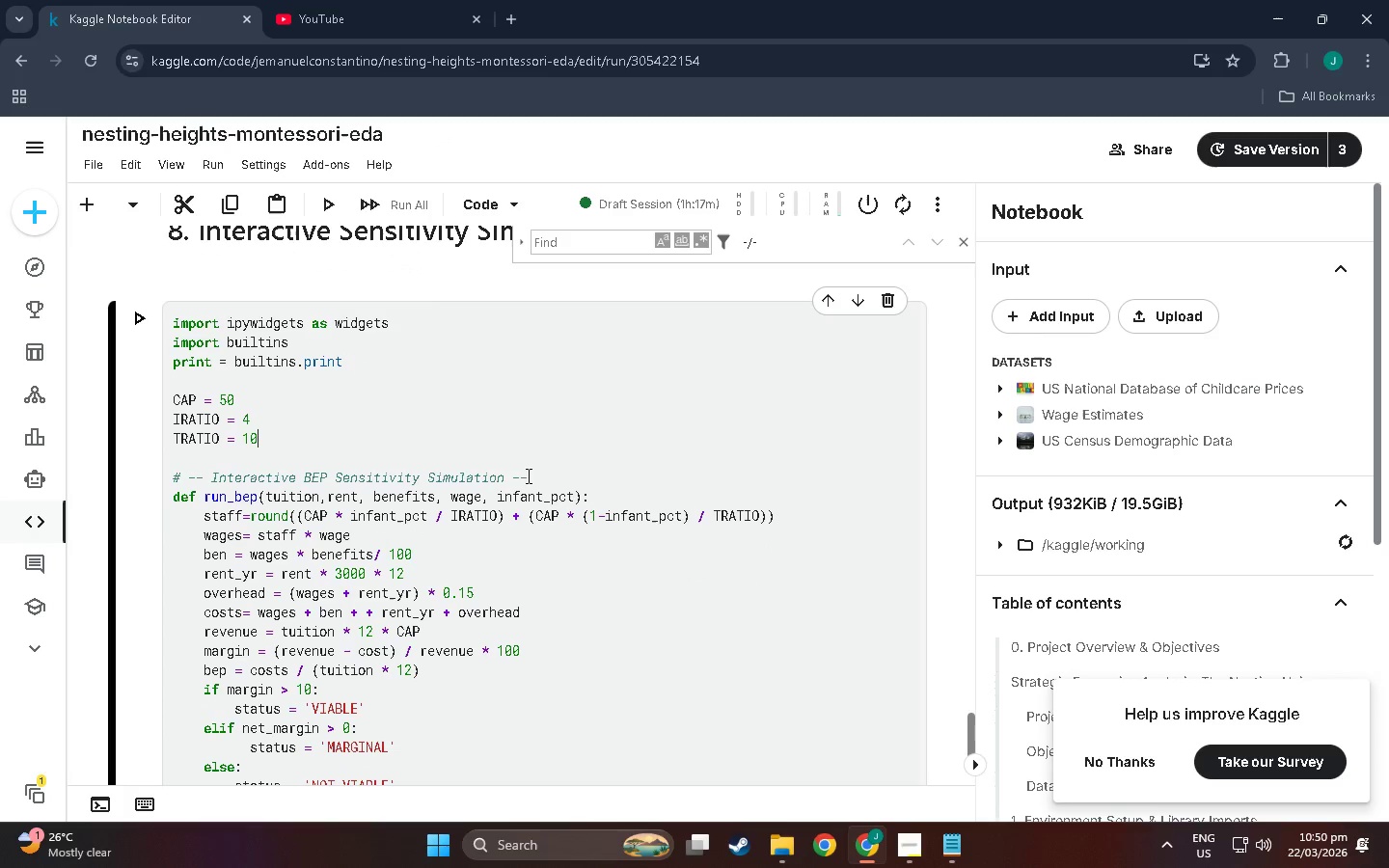 
left_click_drag(start_coordinate=[533, 476], to_coordinate=[151, 480])
 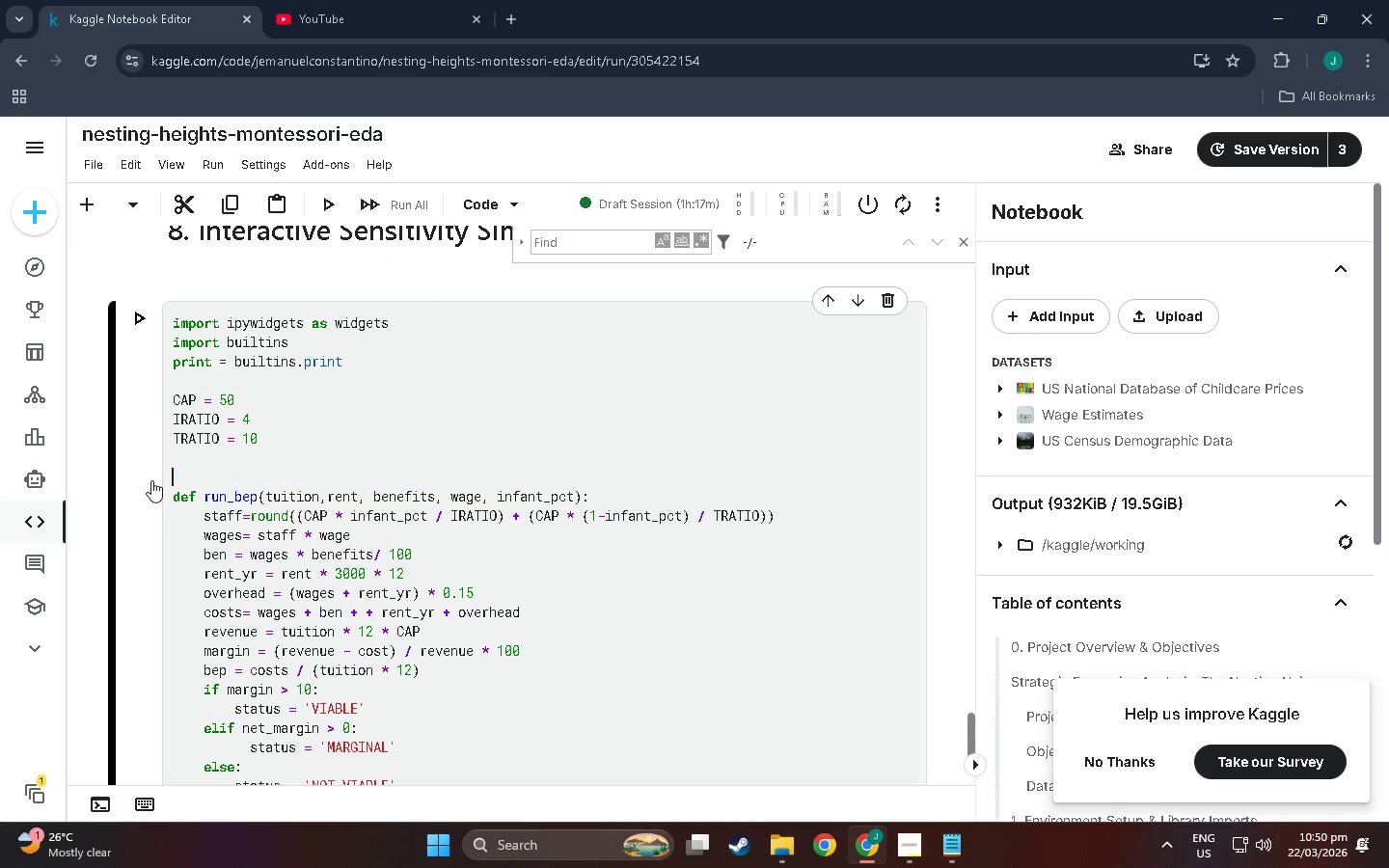 
key(Backspace)
 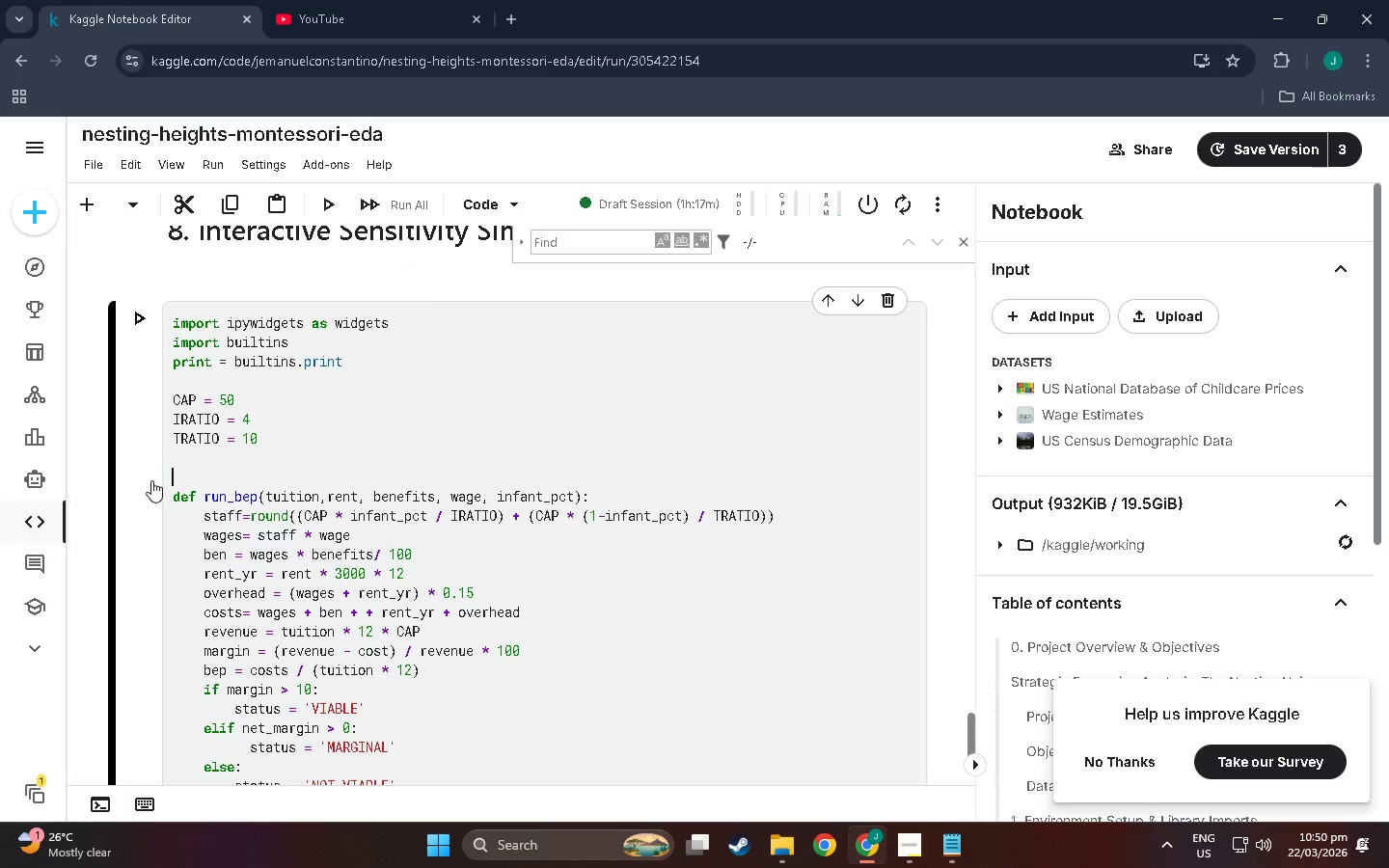 
key(Backspace)
 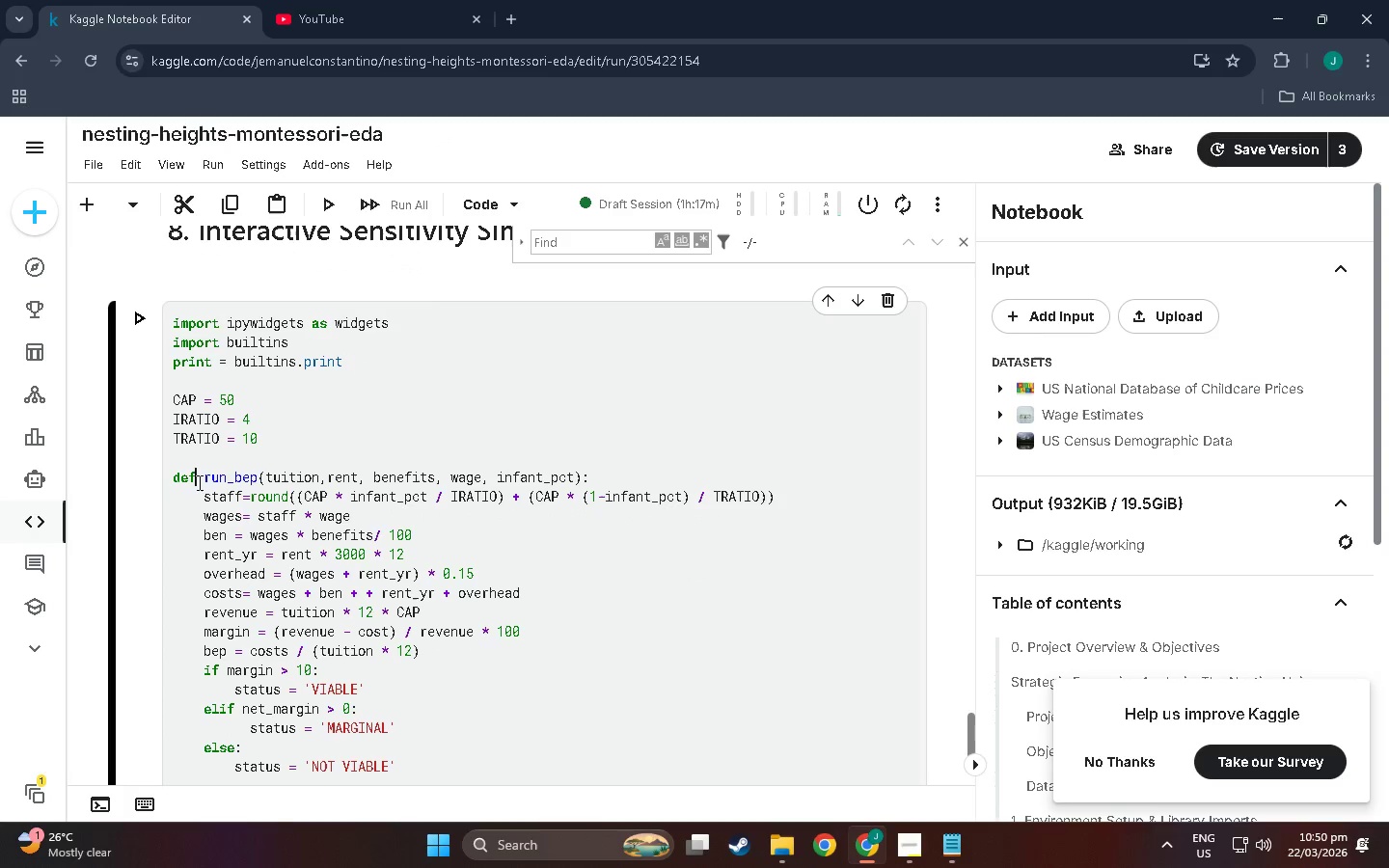 
double_click([239, 482])
 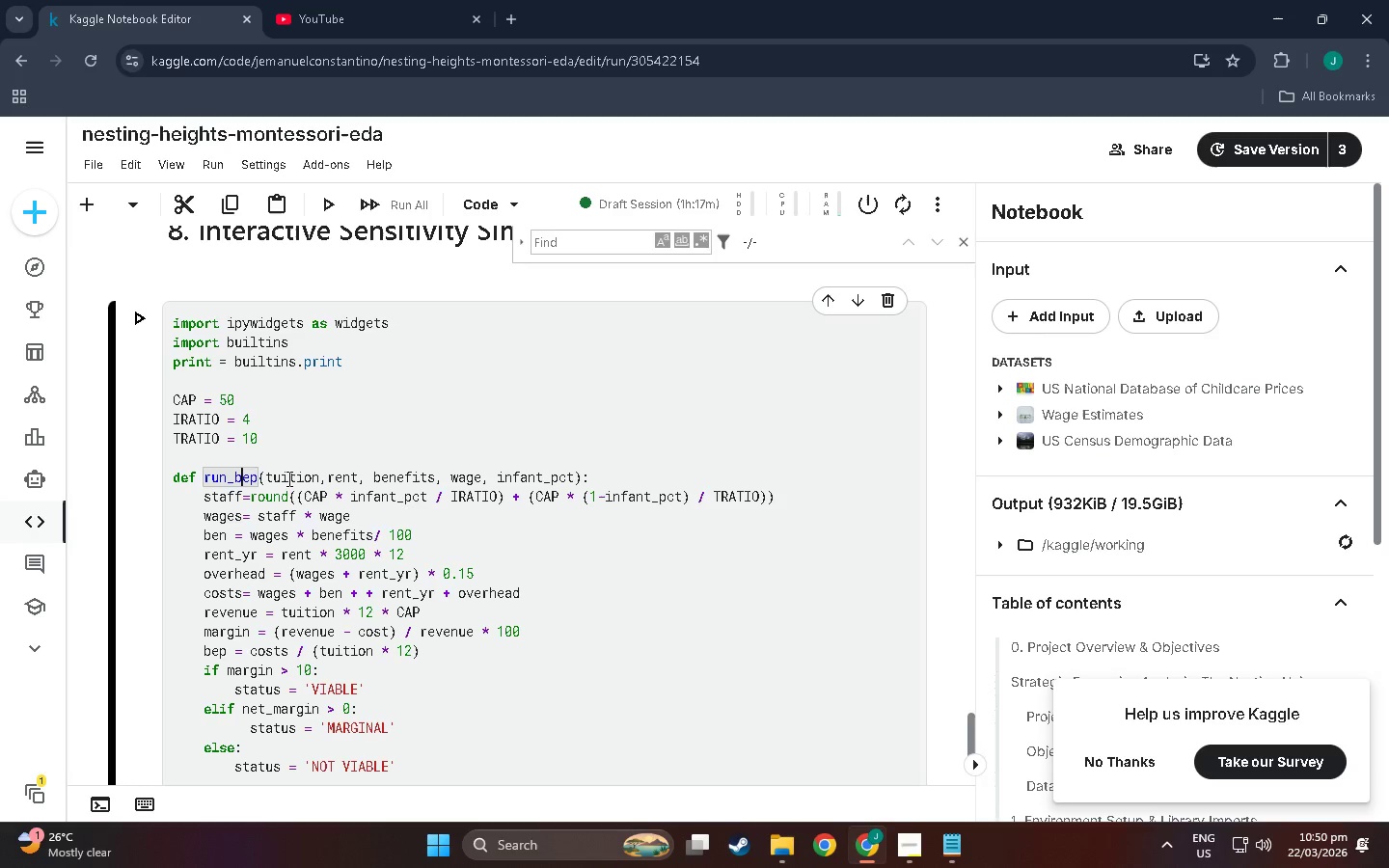 
left_click([299, 476])
 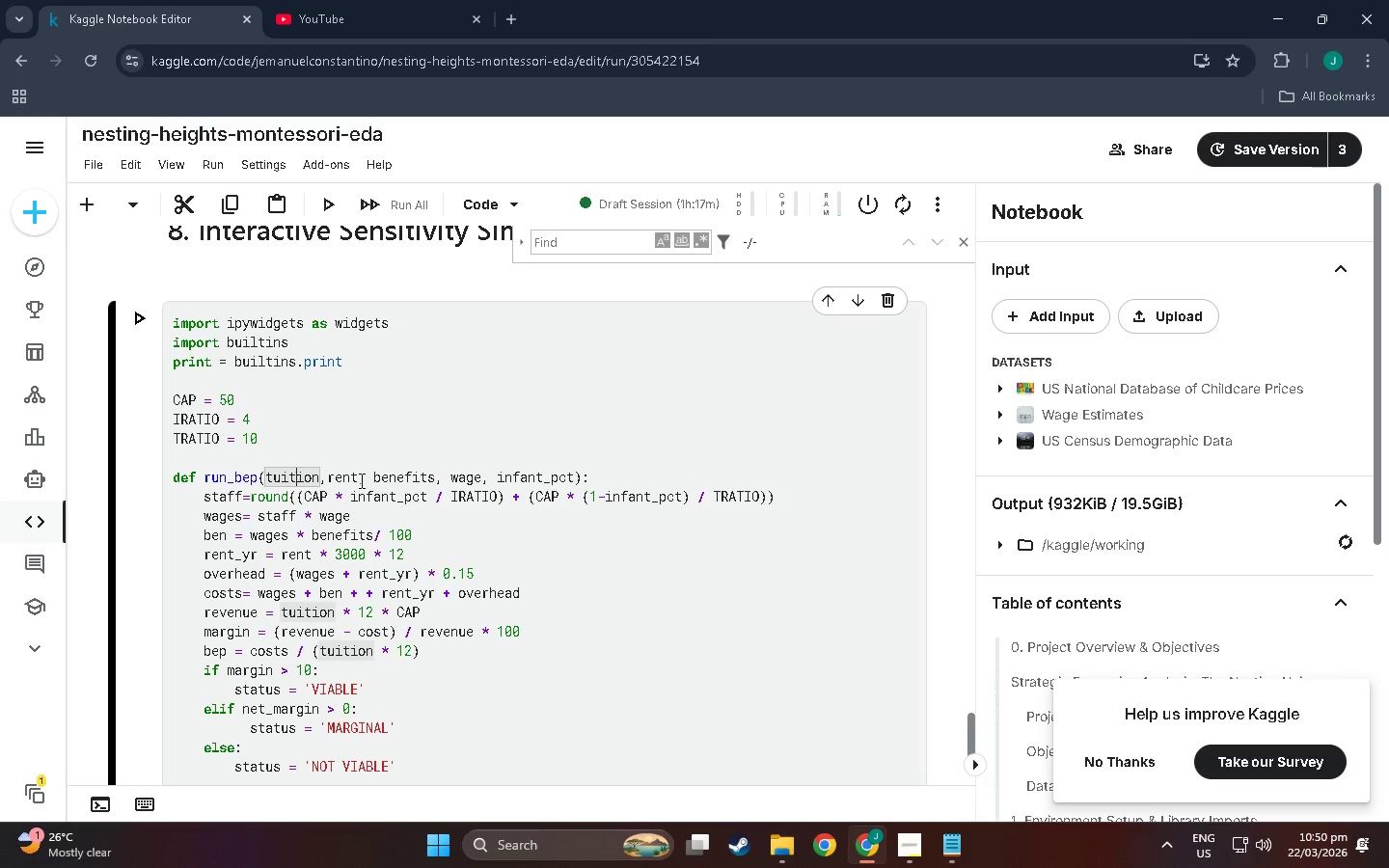 
left_click([354, 476])
 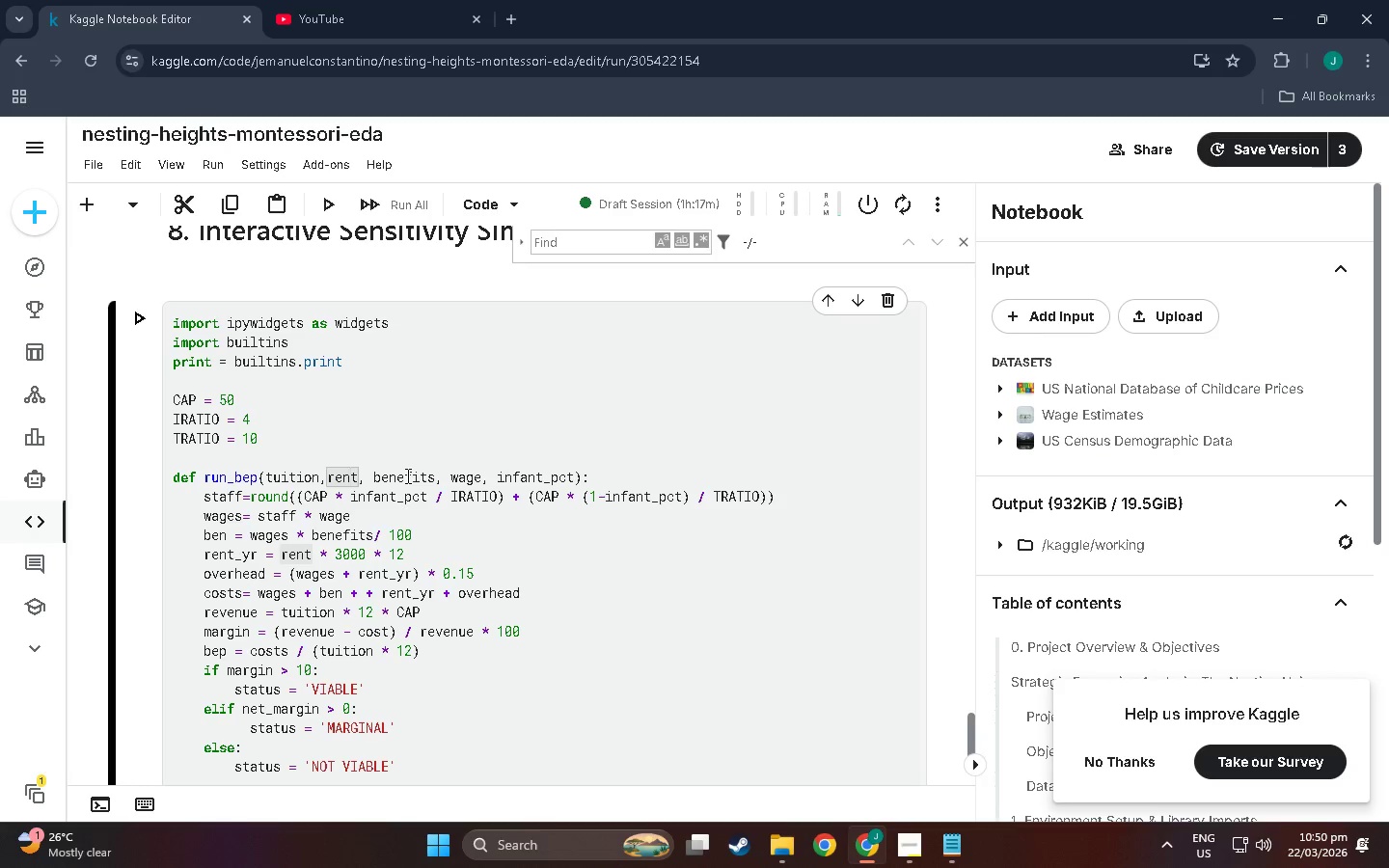 
left_click([406, 475])
 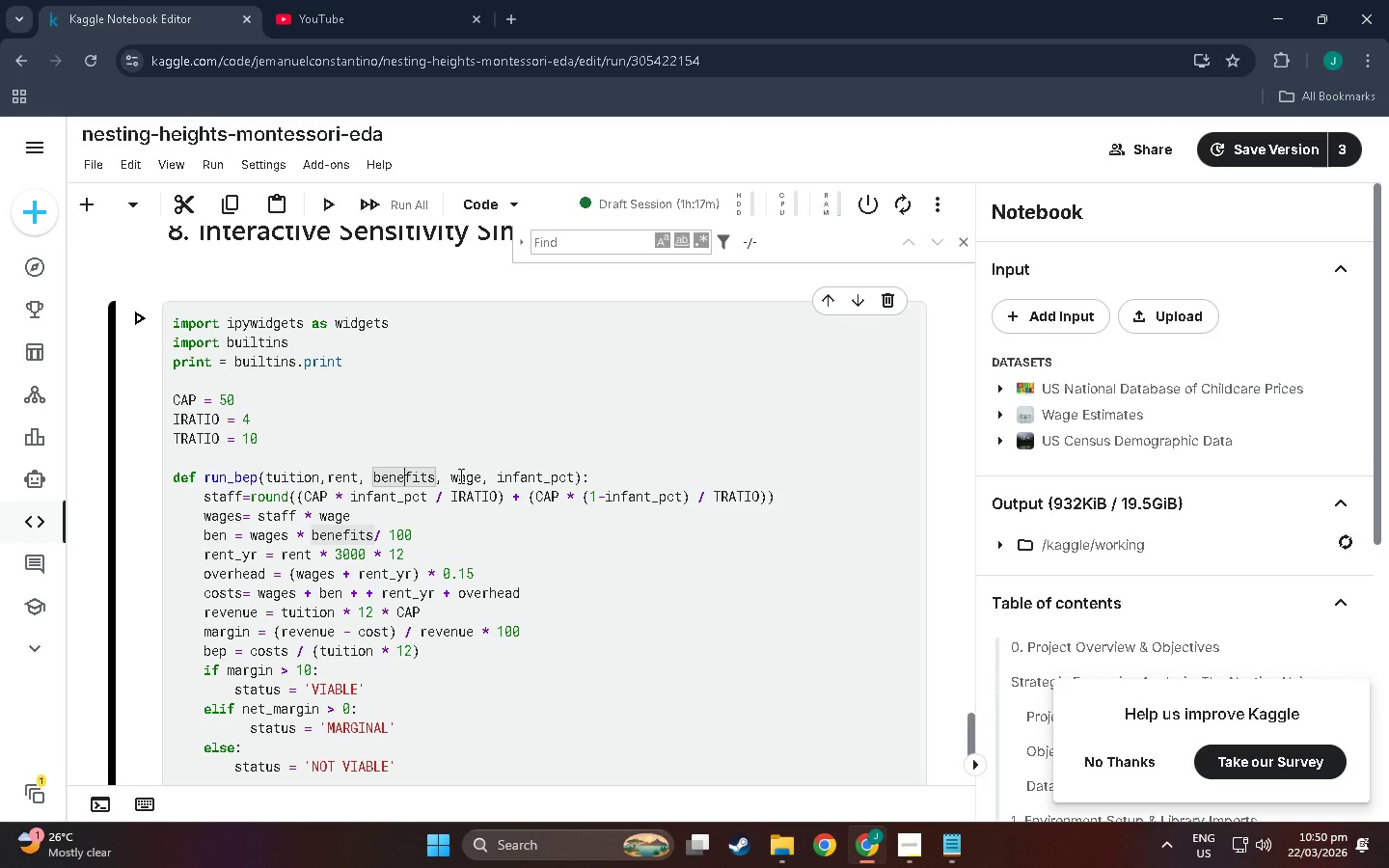 
left_click([472, 476])
 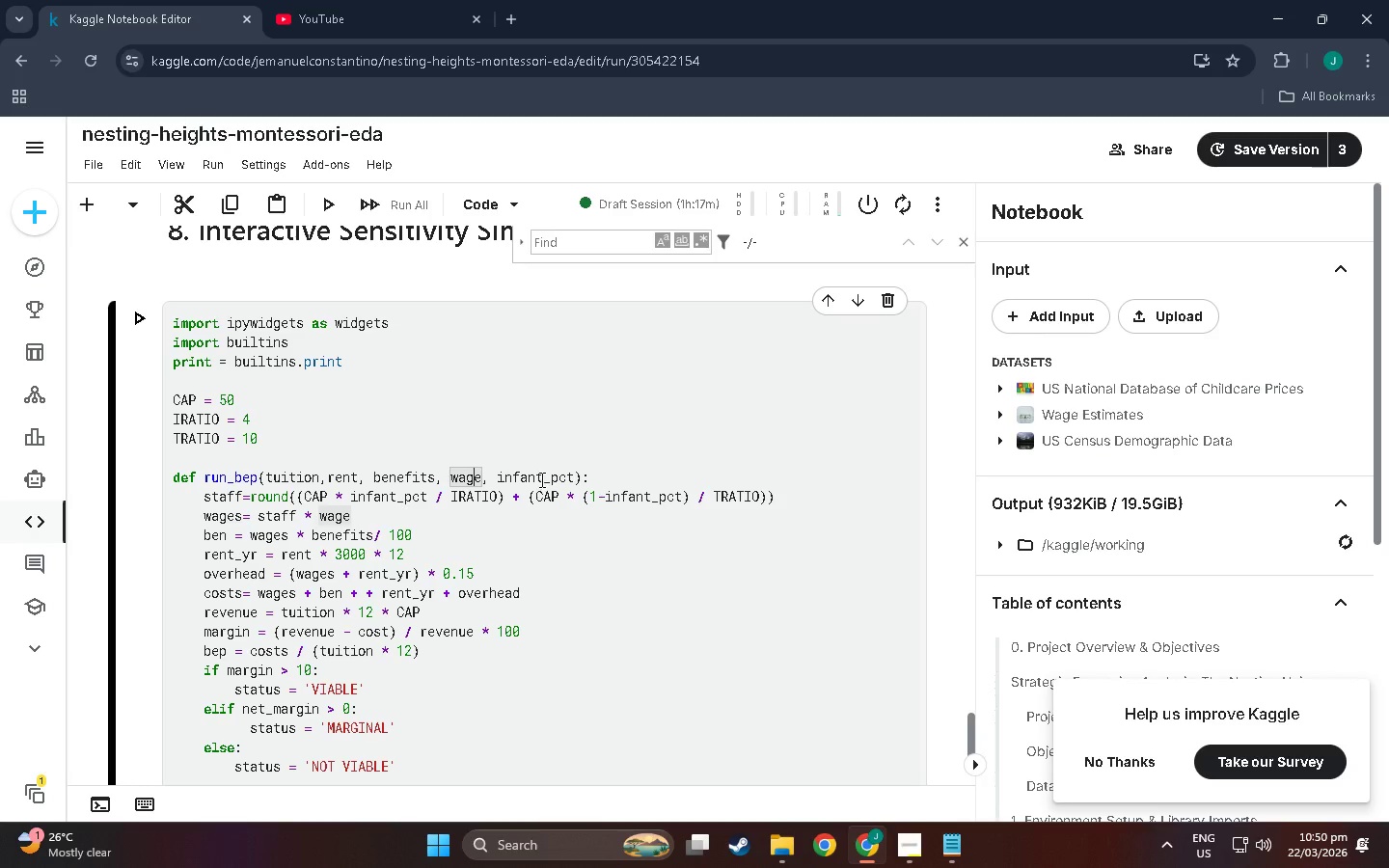 
left_click([540, 478])
 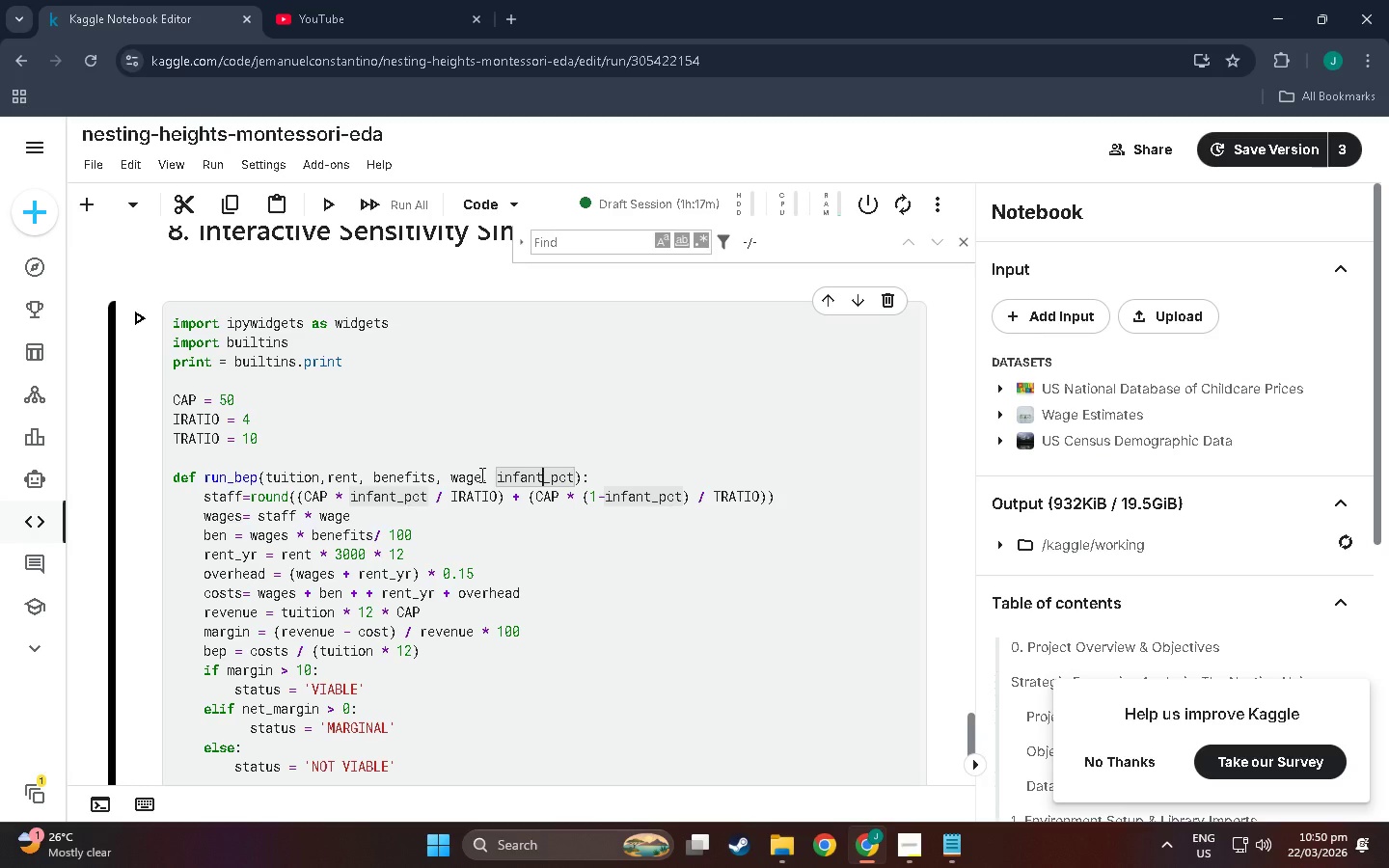 
wait(6.36)
 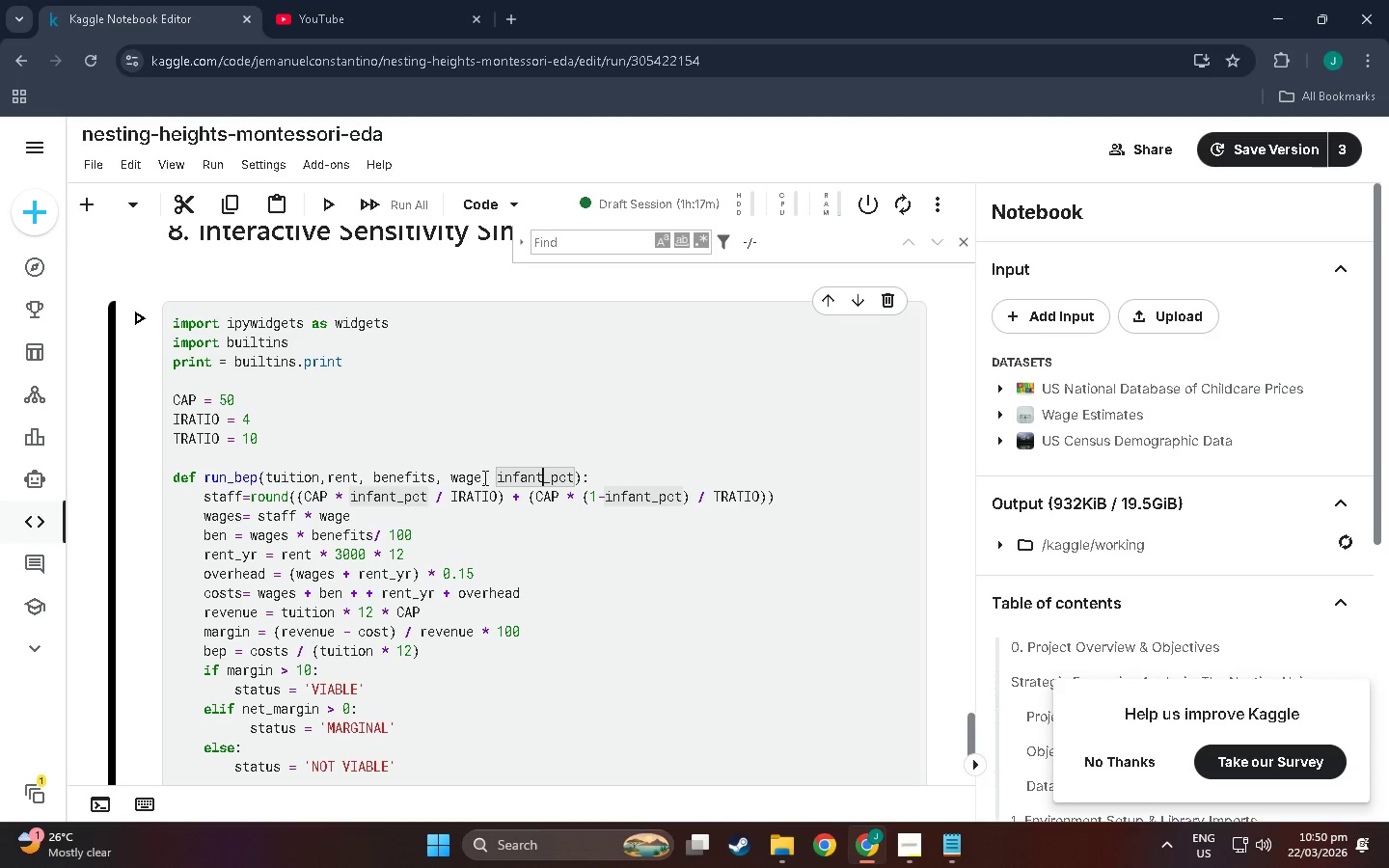 
scroll: coordinate [461, 524], scroll_direction: down, amount: 18.0
 